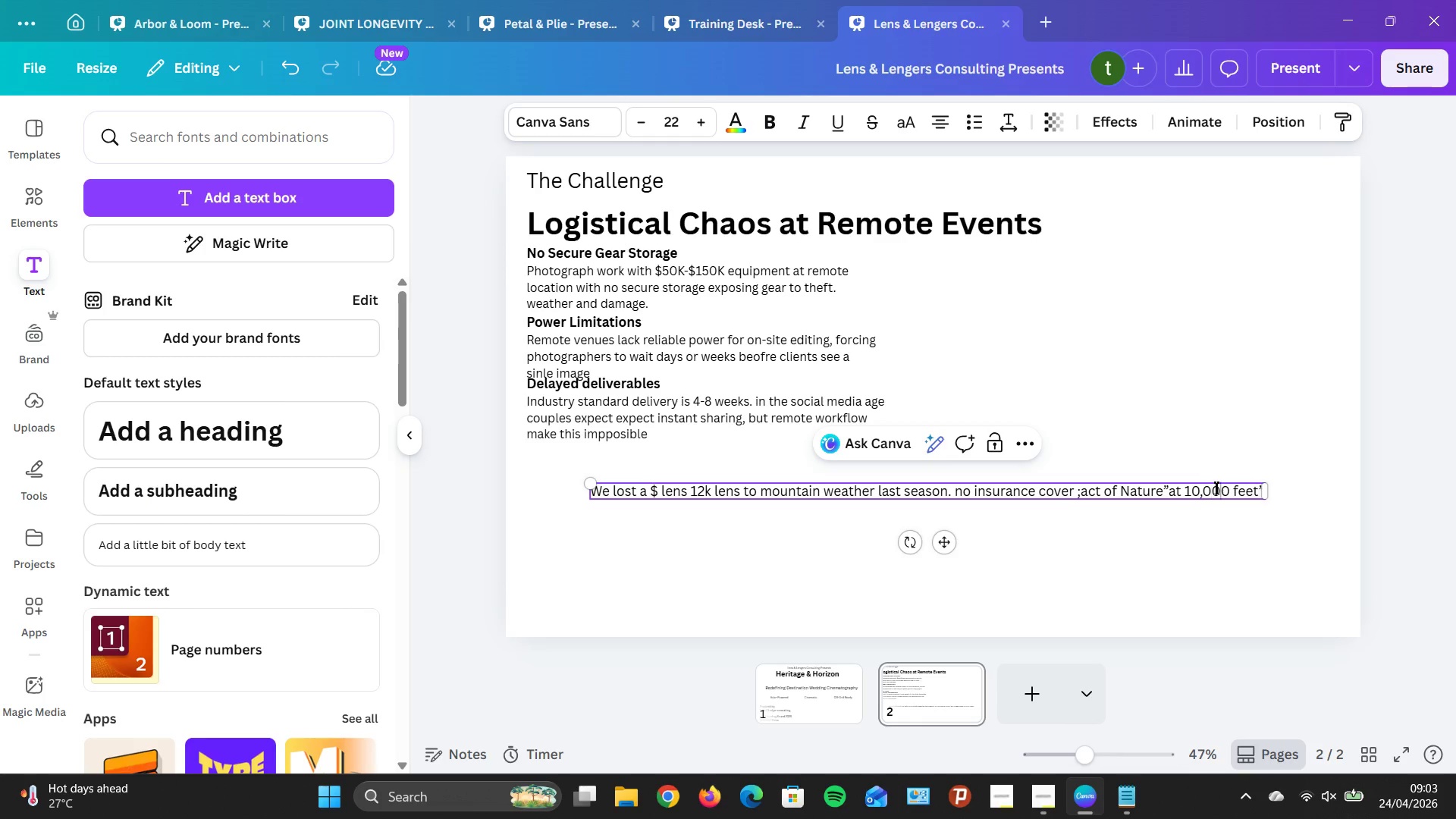 
hold_key(key=ArrowRight, duration=0.69)
 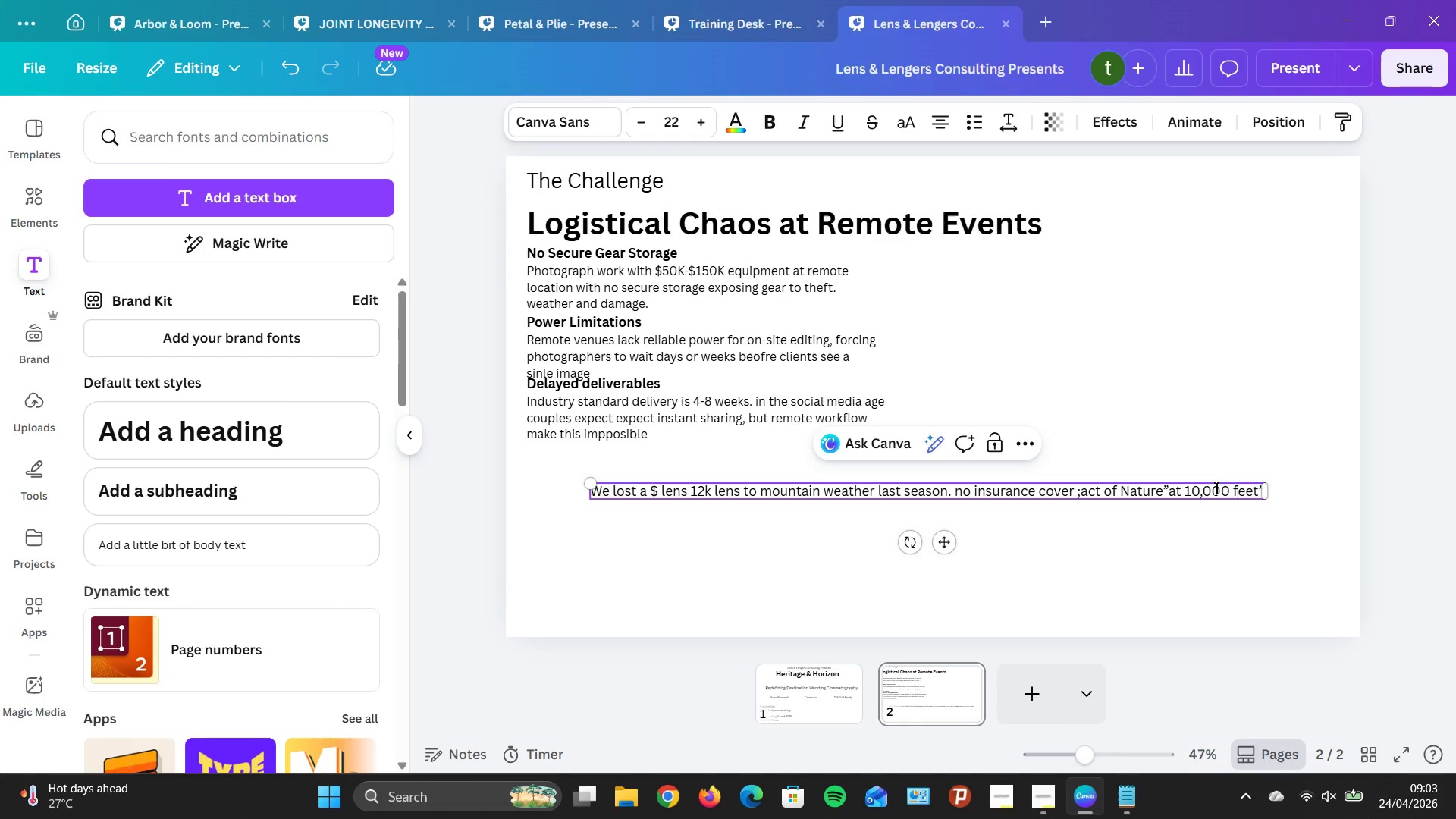 
key(ArrowRight)
 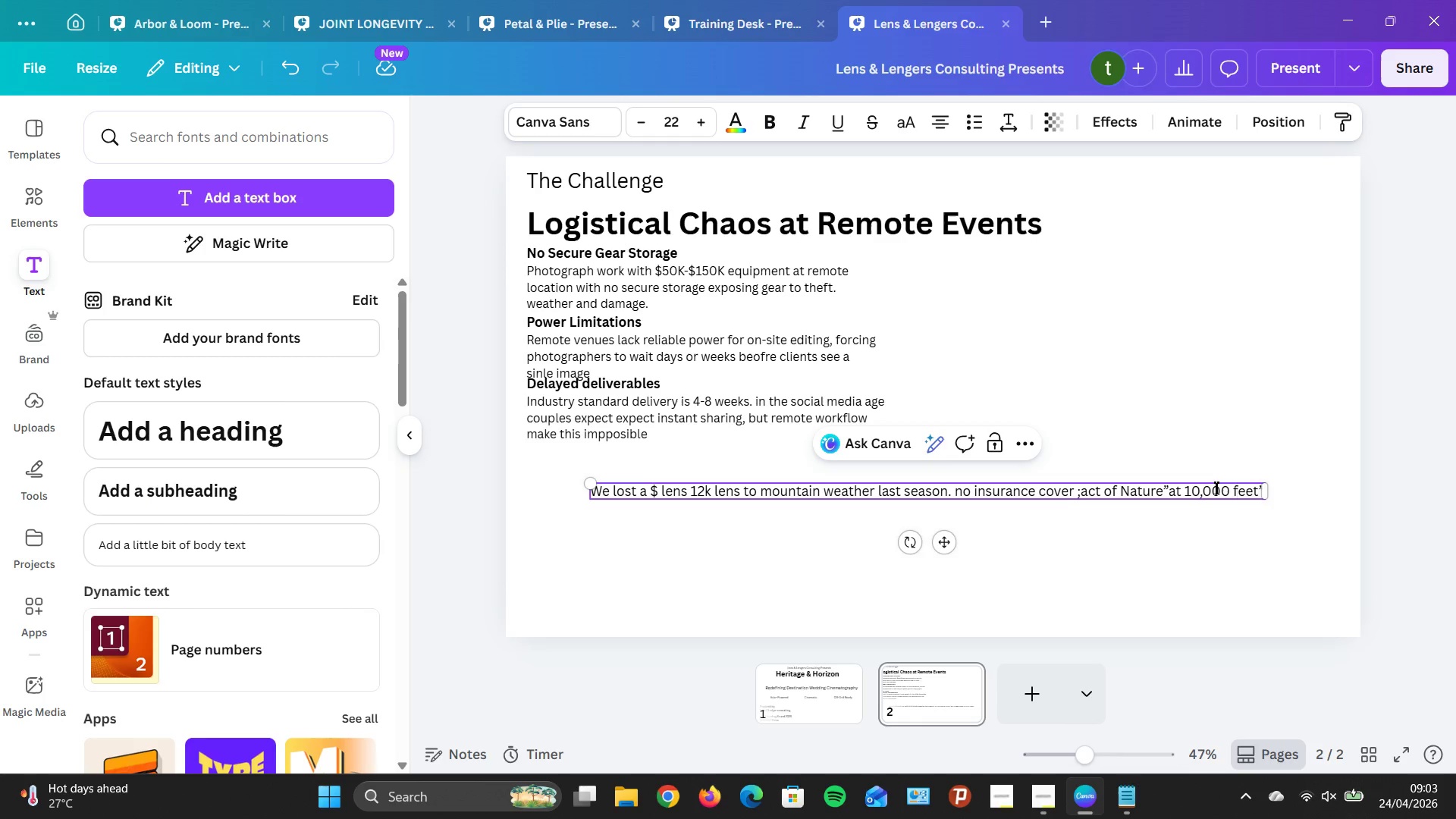 
key(Enter)
 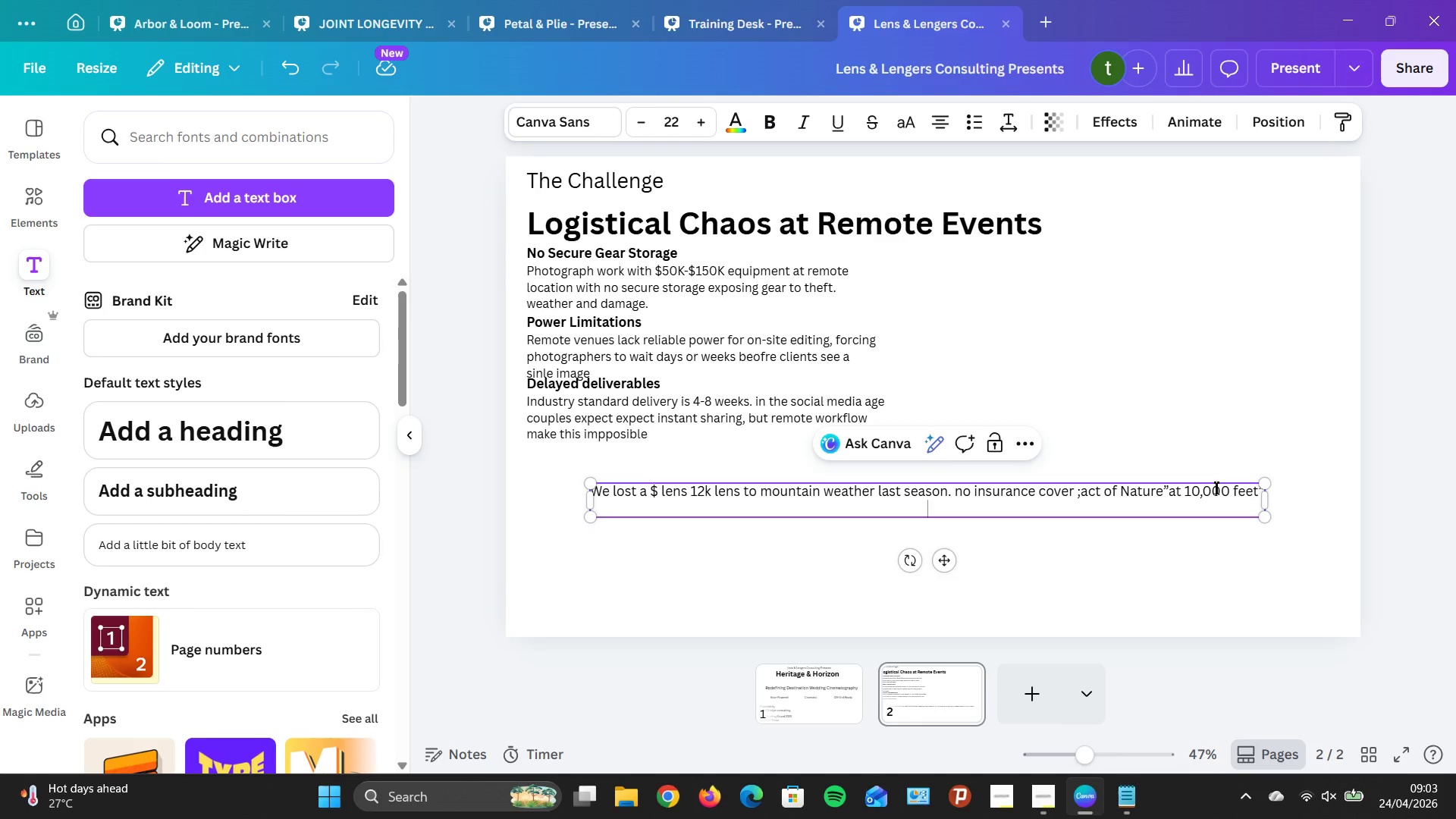 
type(-o)
key(Backspace)
type(prof)
 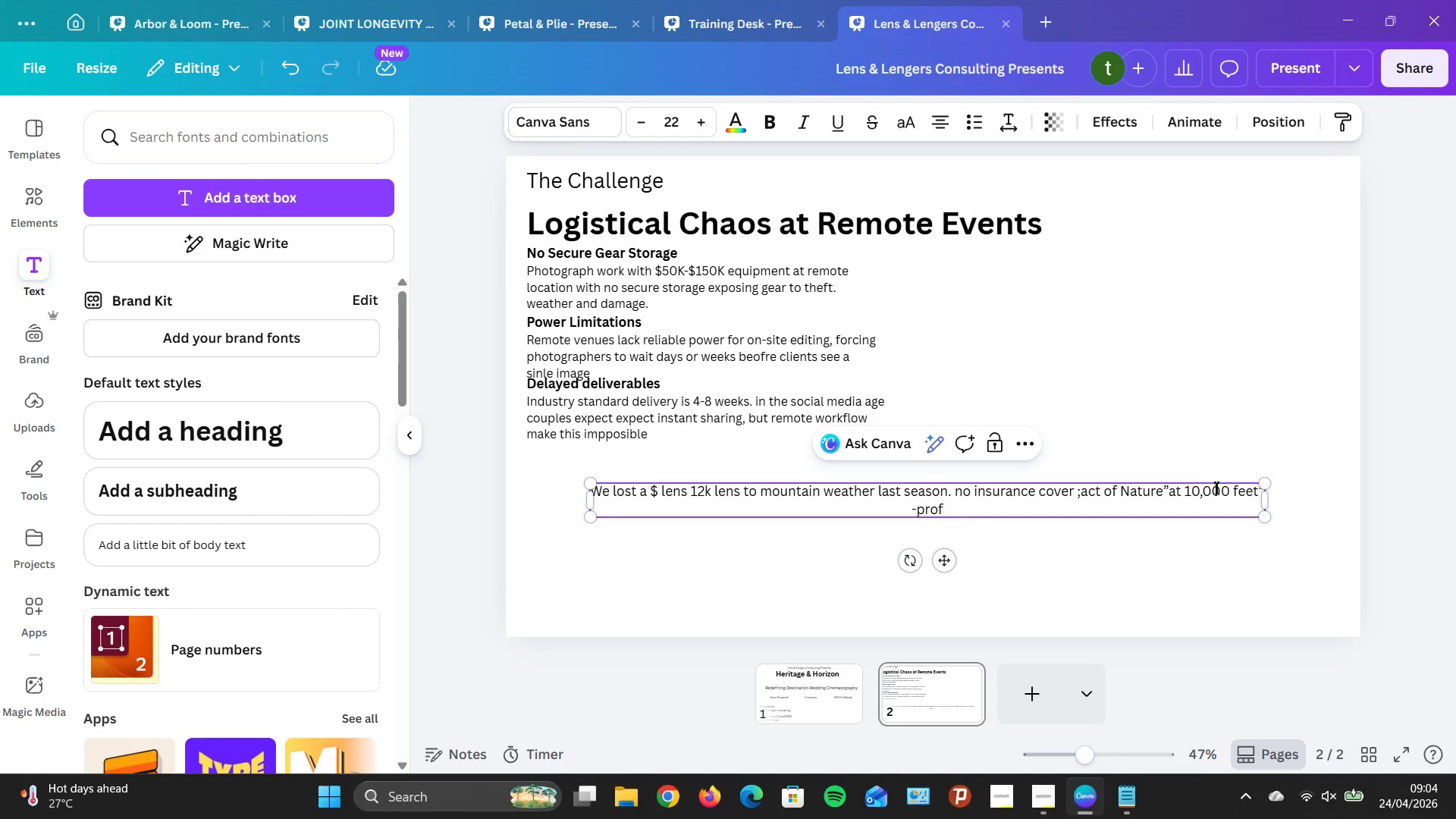 
key(Backspace)
 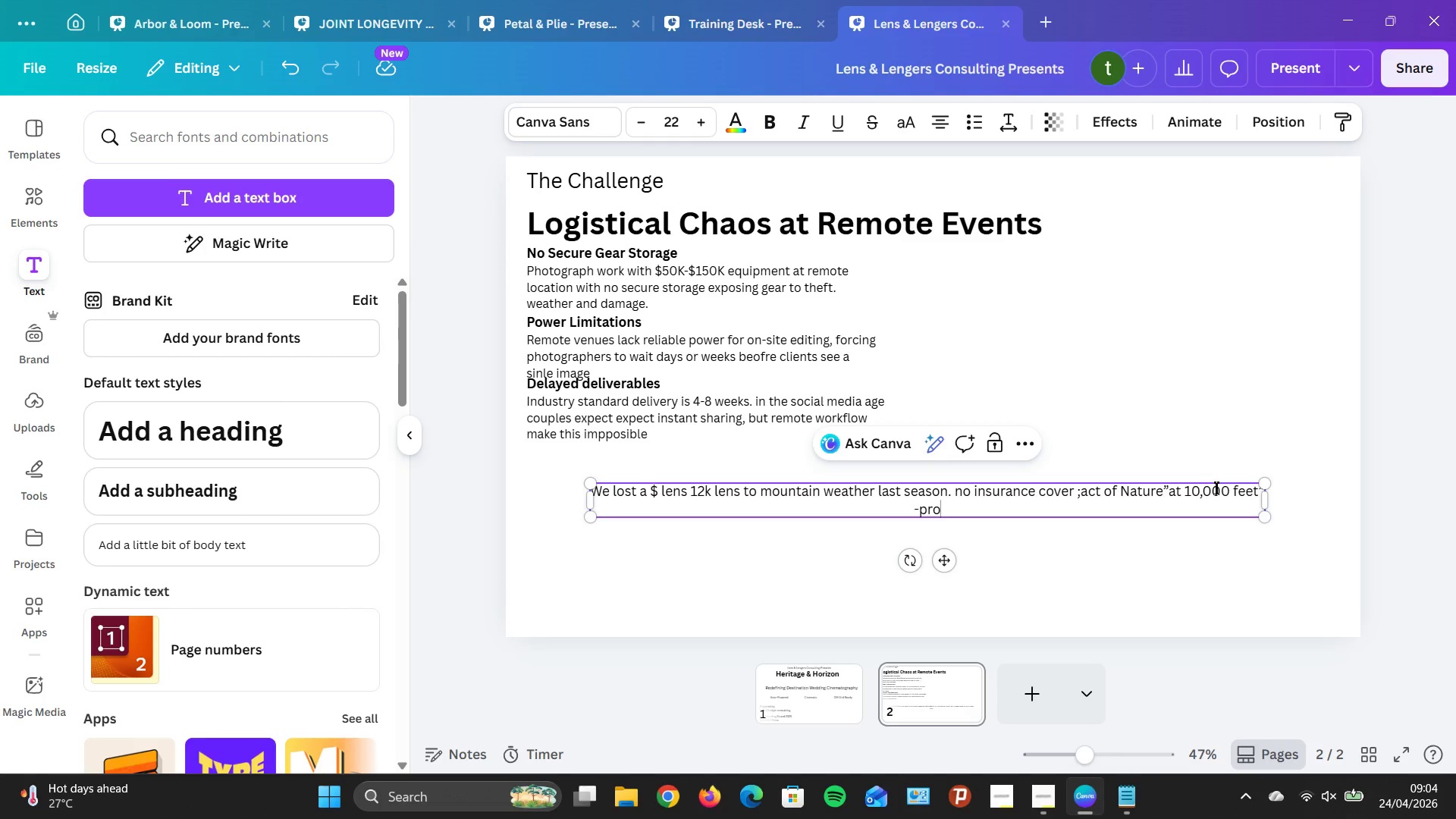 
key(Backspace)
 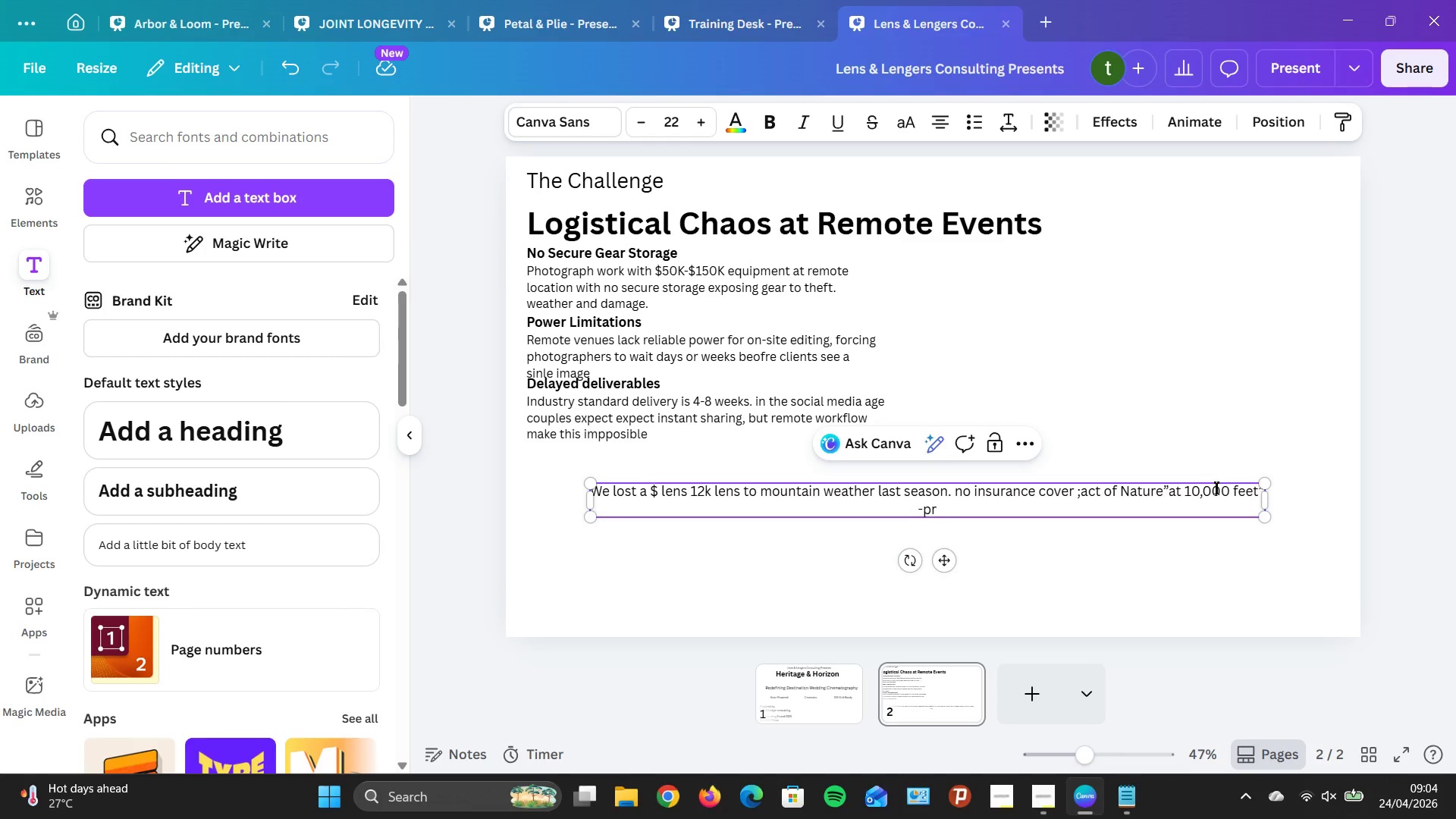 
key(Backspace)
 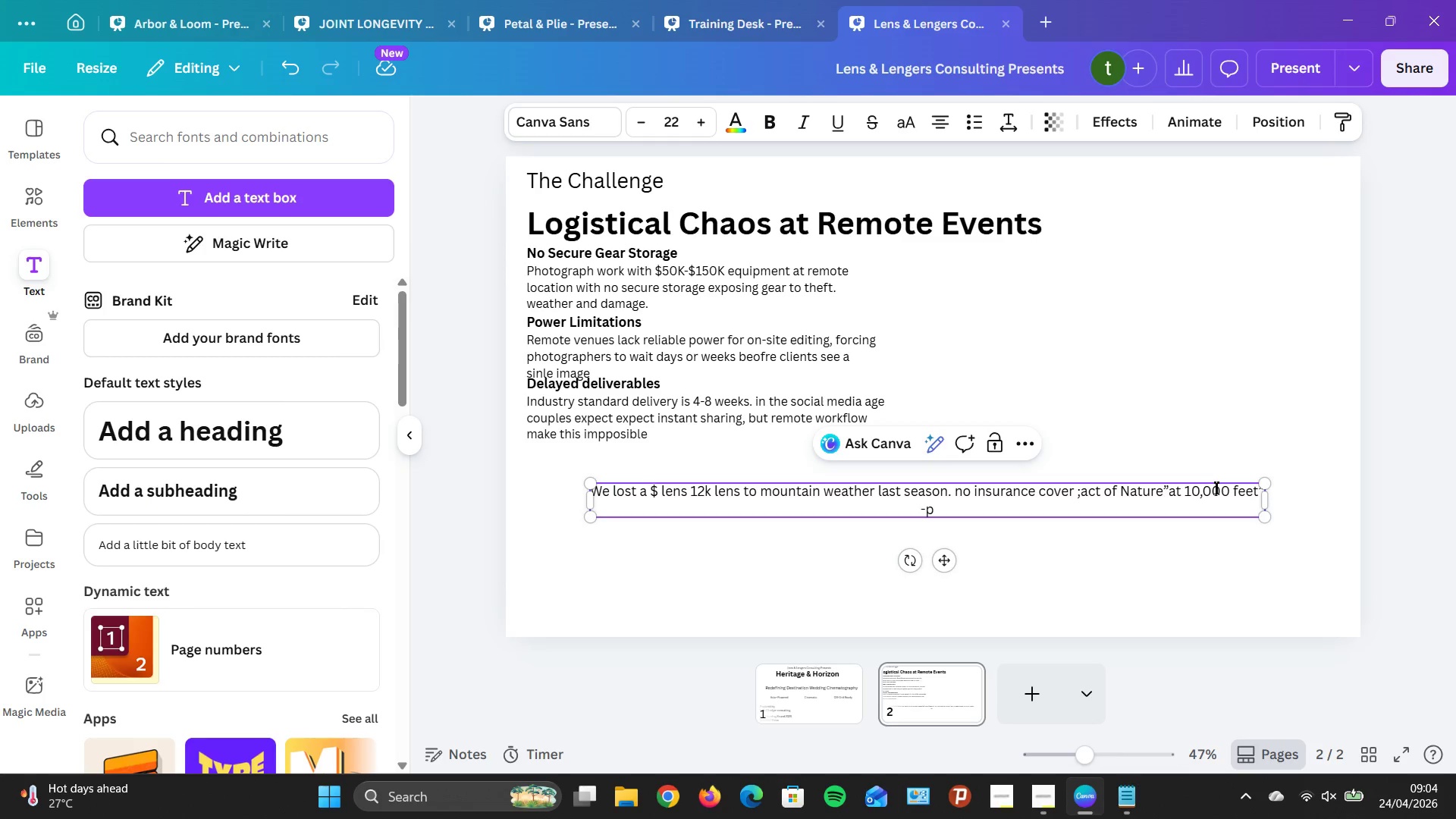 
key(Backspace)
 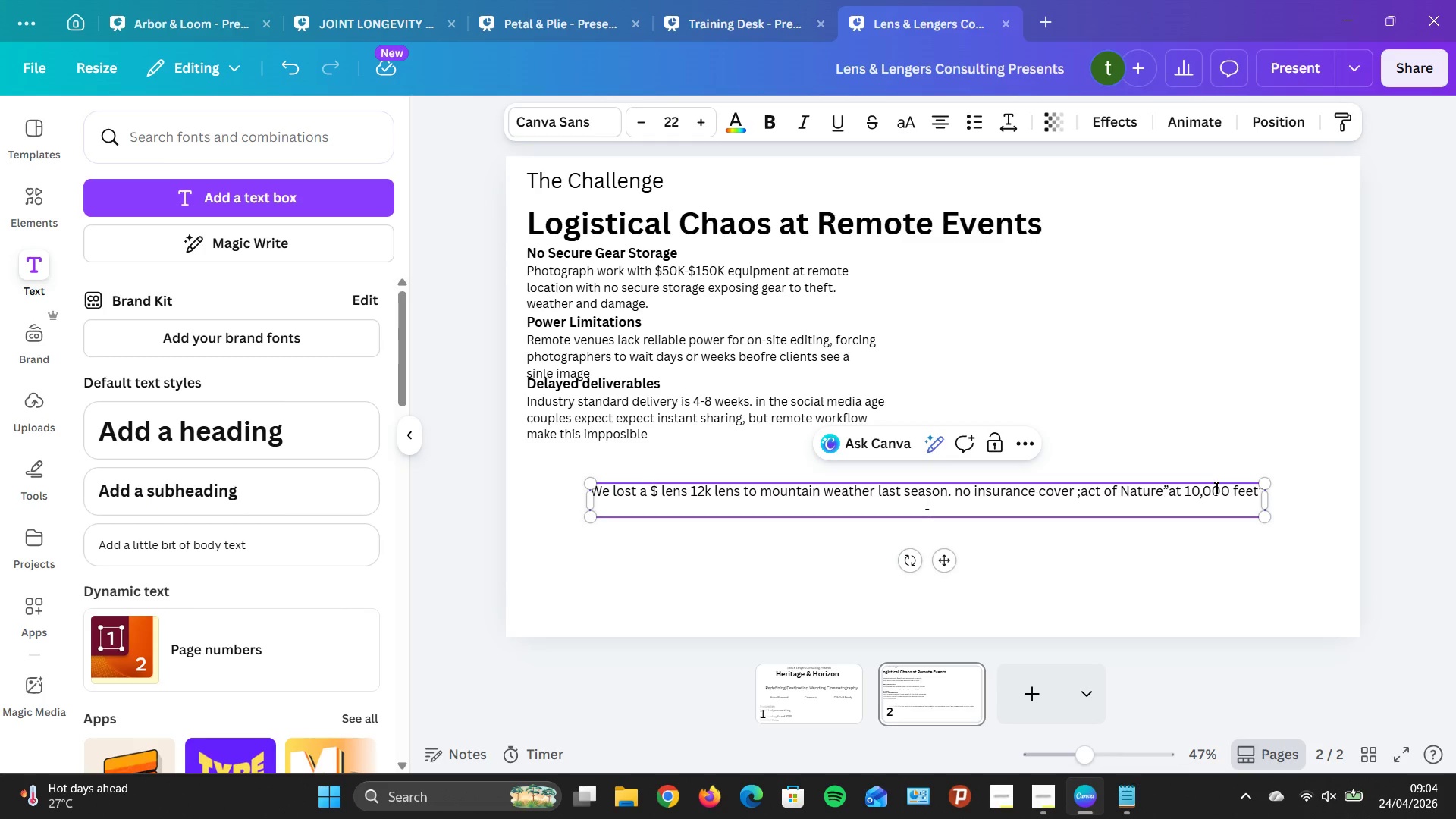 
key(Backspace)
 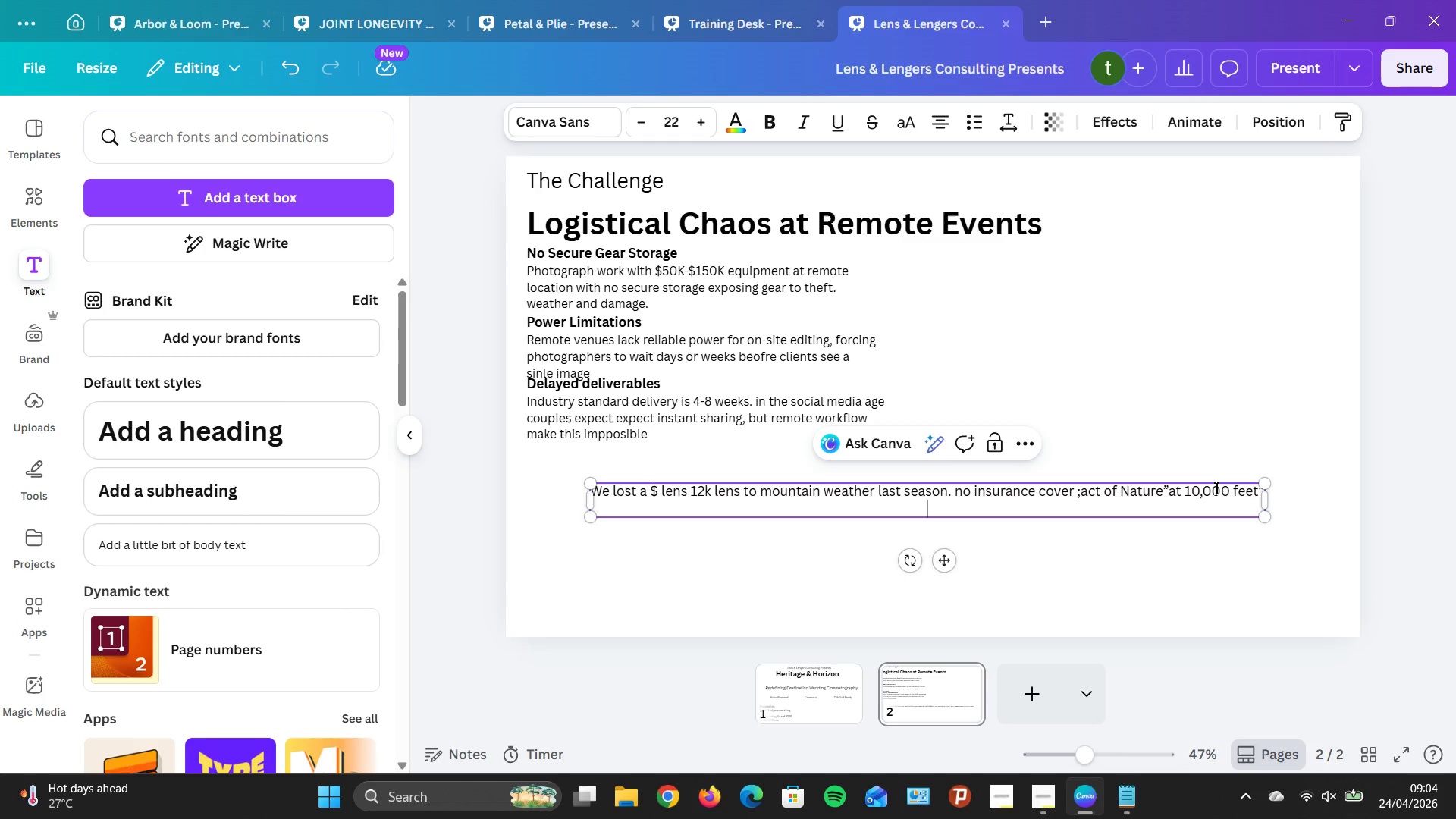 
wait(5.59)
 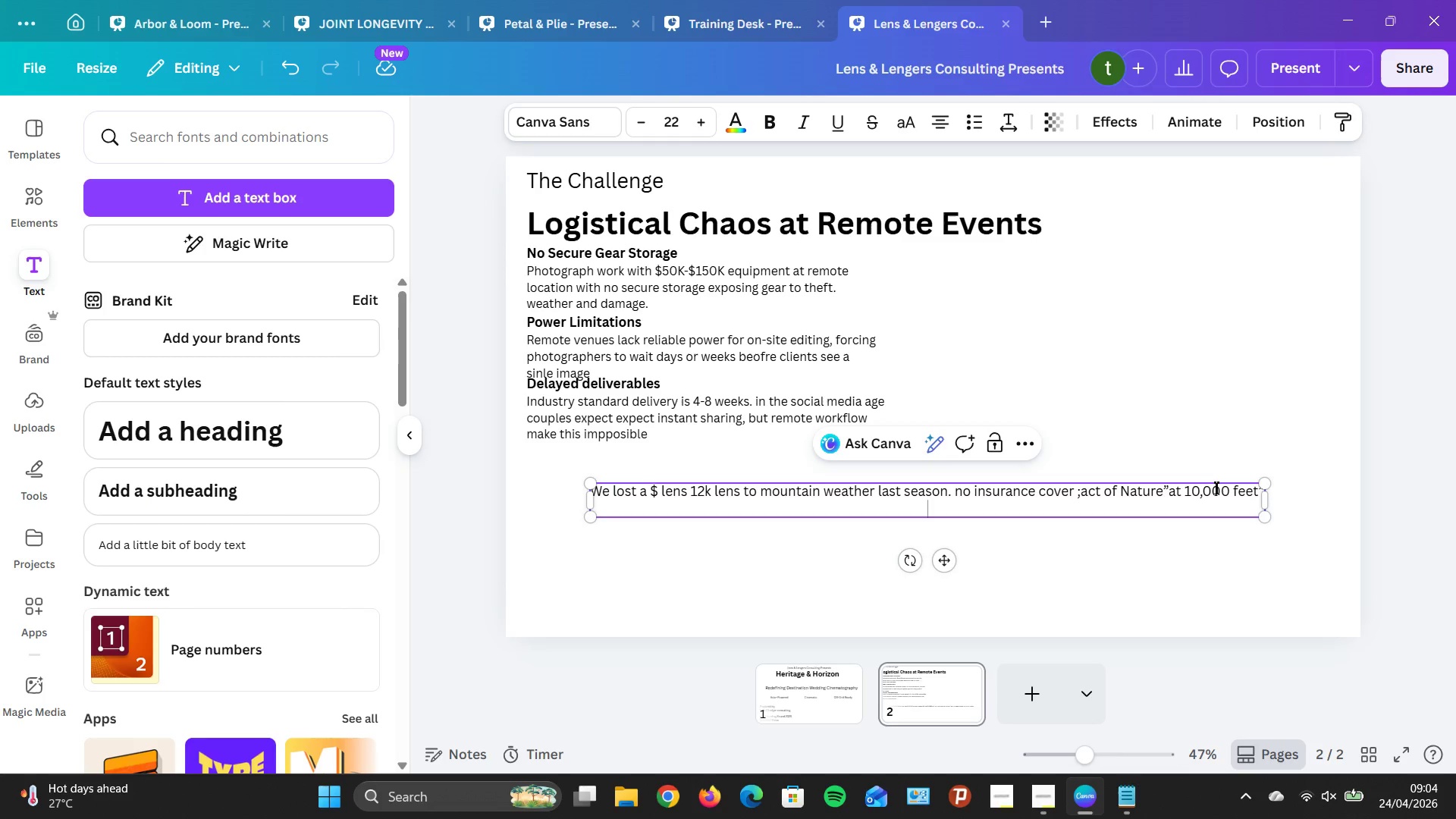 
type(- proffeion)
 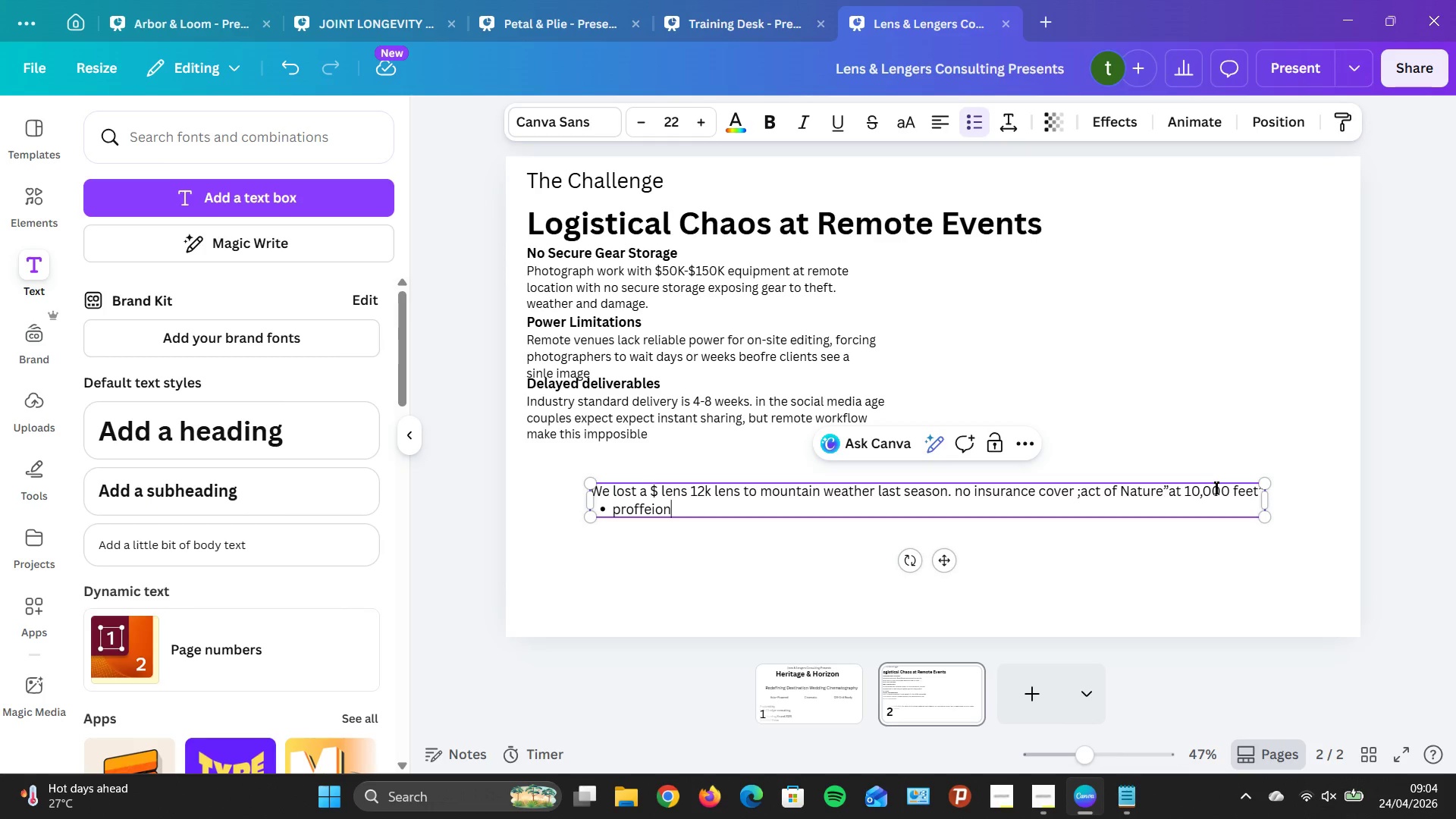 
key(K)
 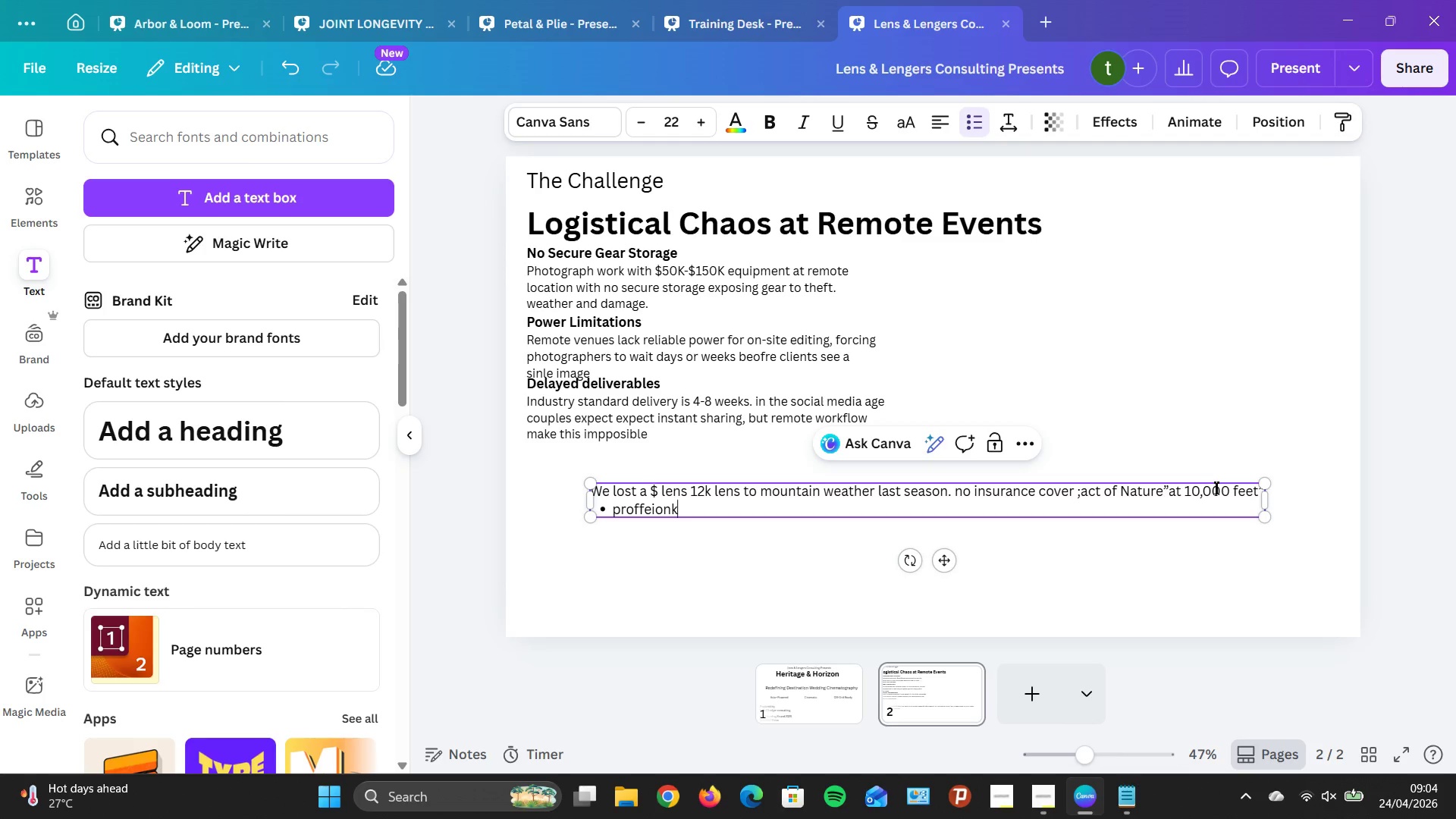 
key(Backspace)
key(Backspace)
key(Backspace)
key(Backspace)
key(Backspace)
key(Backspace)
type(essional Desr=)
key(Backspace)
type(tnt)
 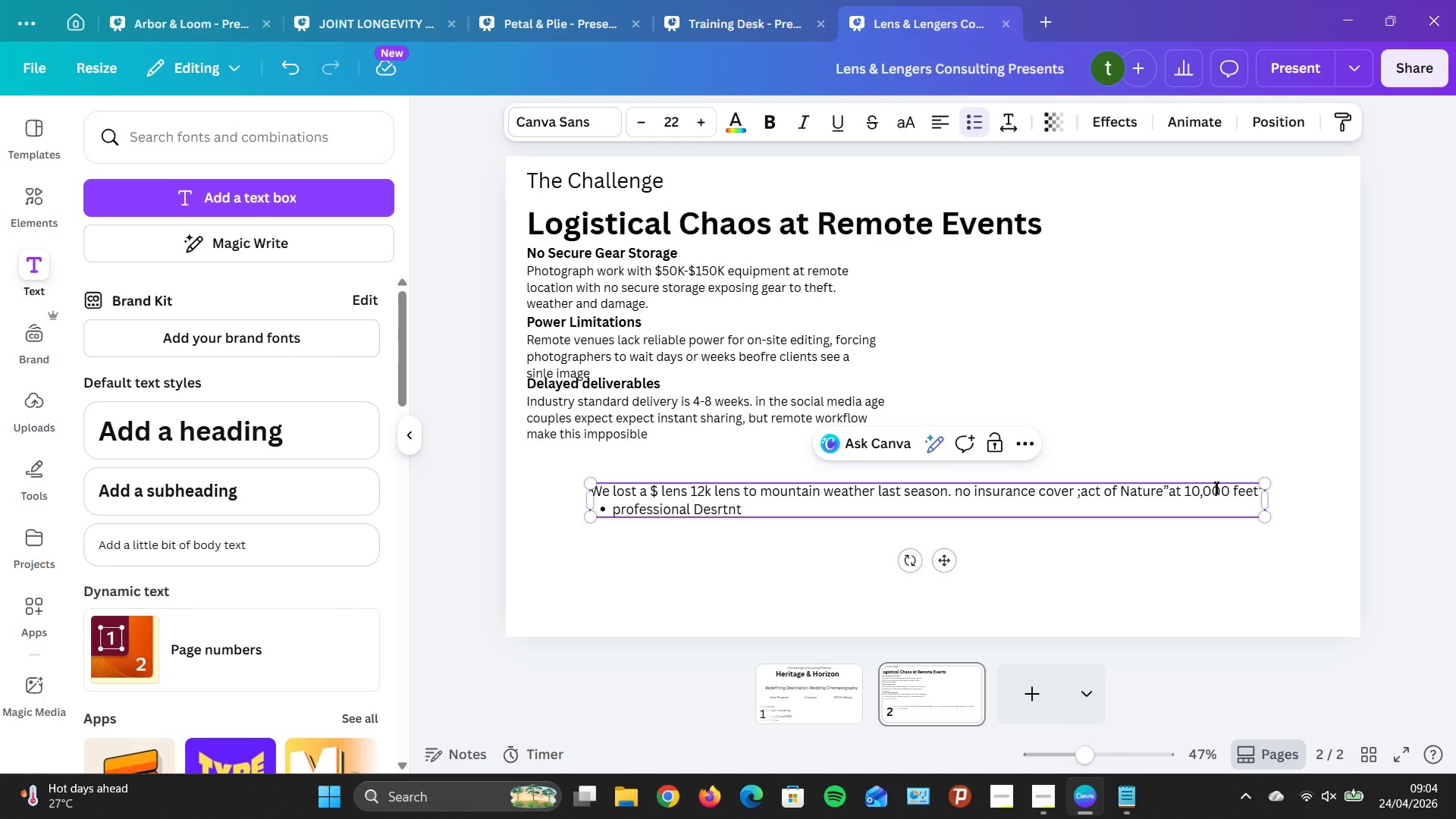 
wait(15.17)
 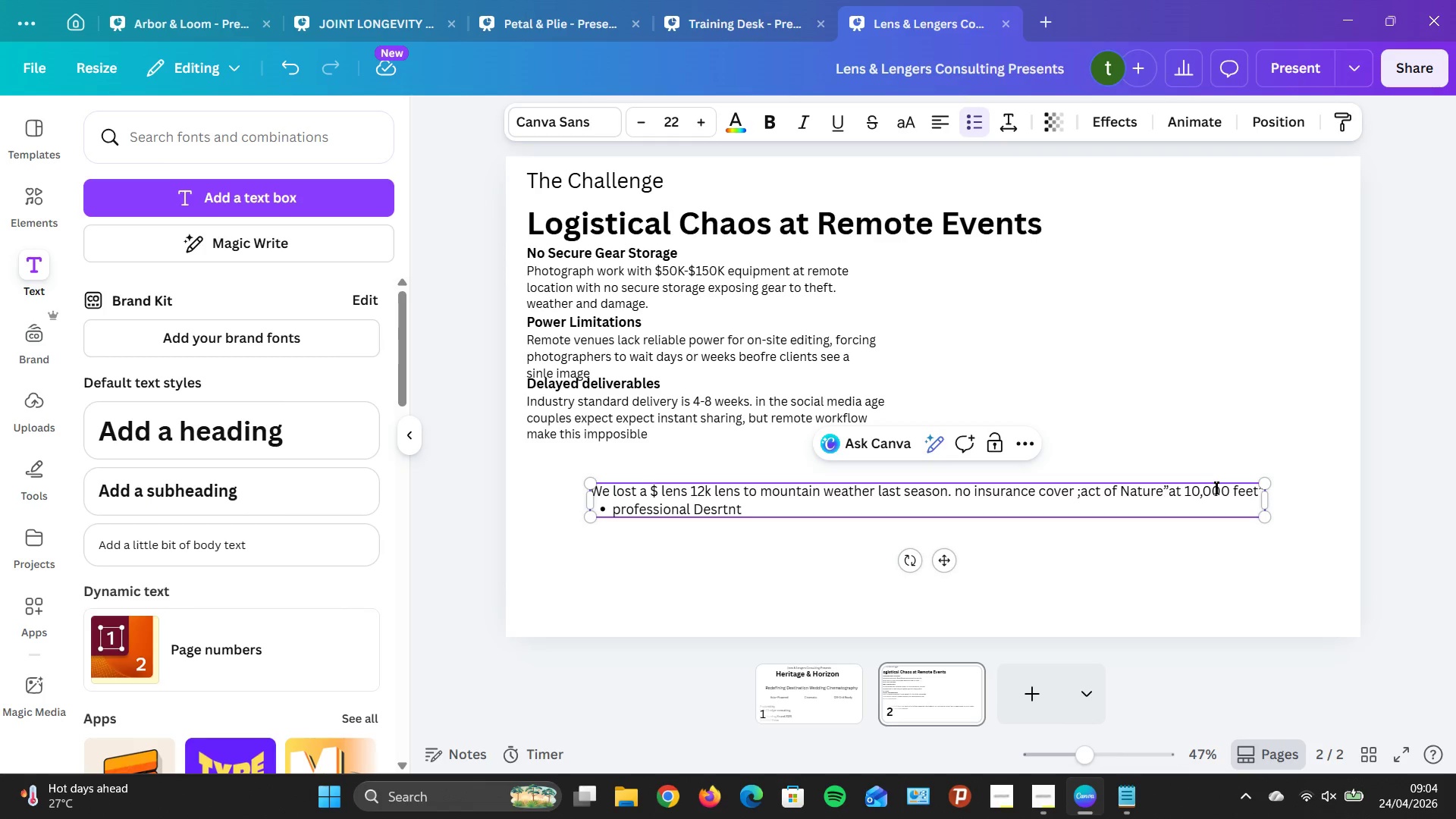 
key(Backspace)
key(Backspace)
key(Backspace)
key(Backspace)
type(es)
key(Backspace)
key(Backspace)
type(tination Wedding Ohorg)
 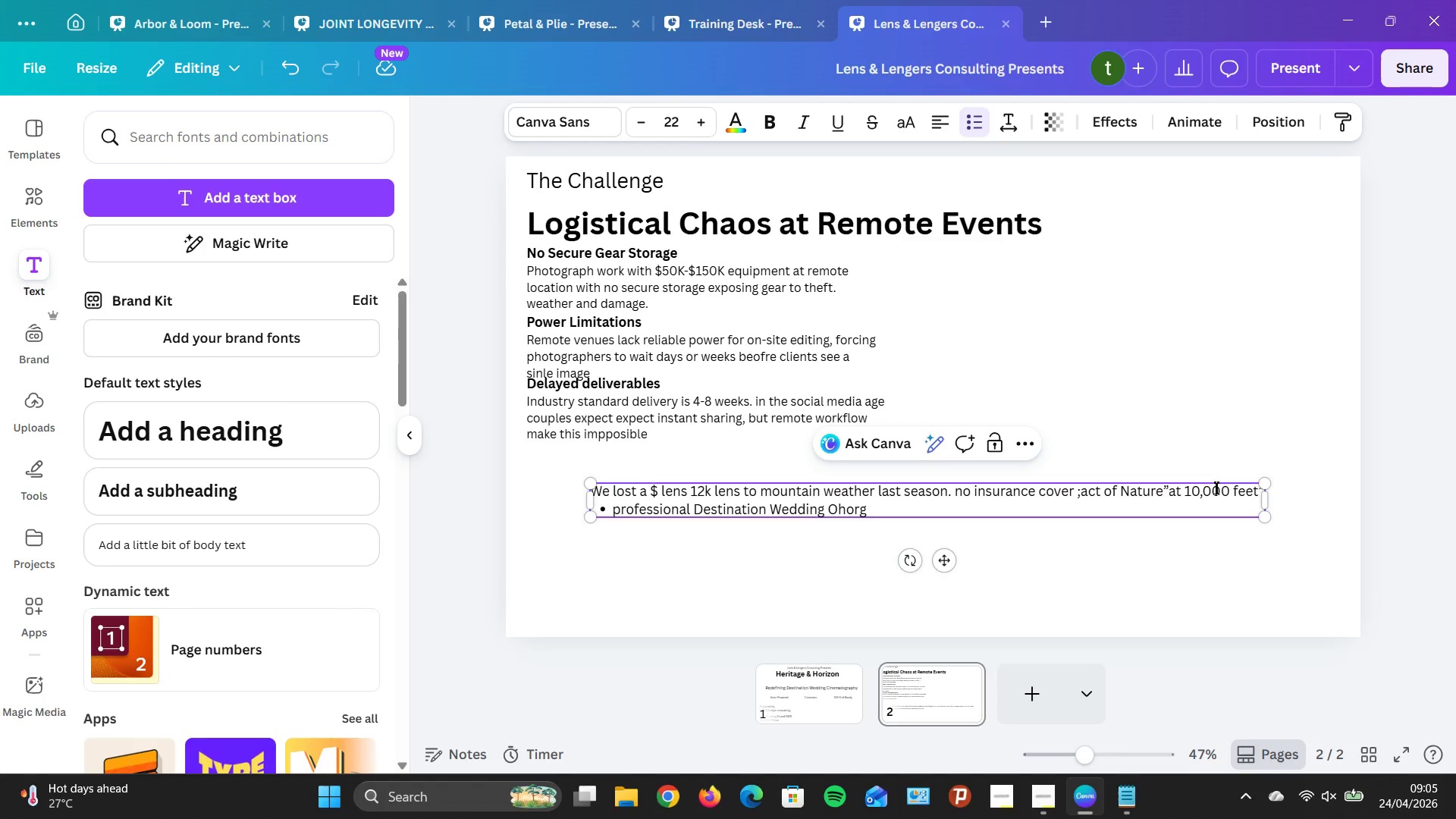 
wait(5.06)
 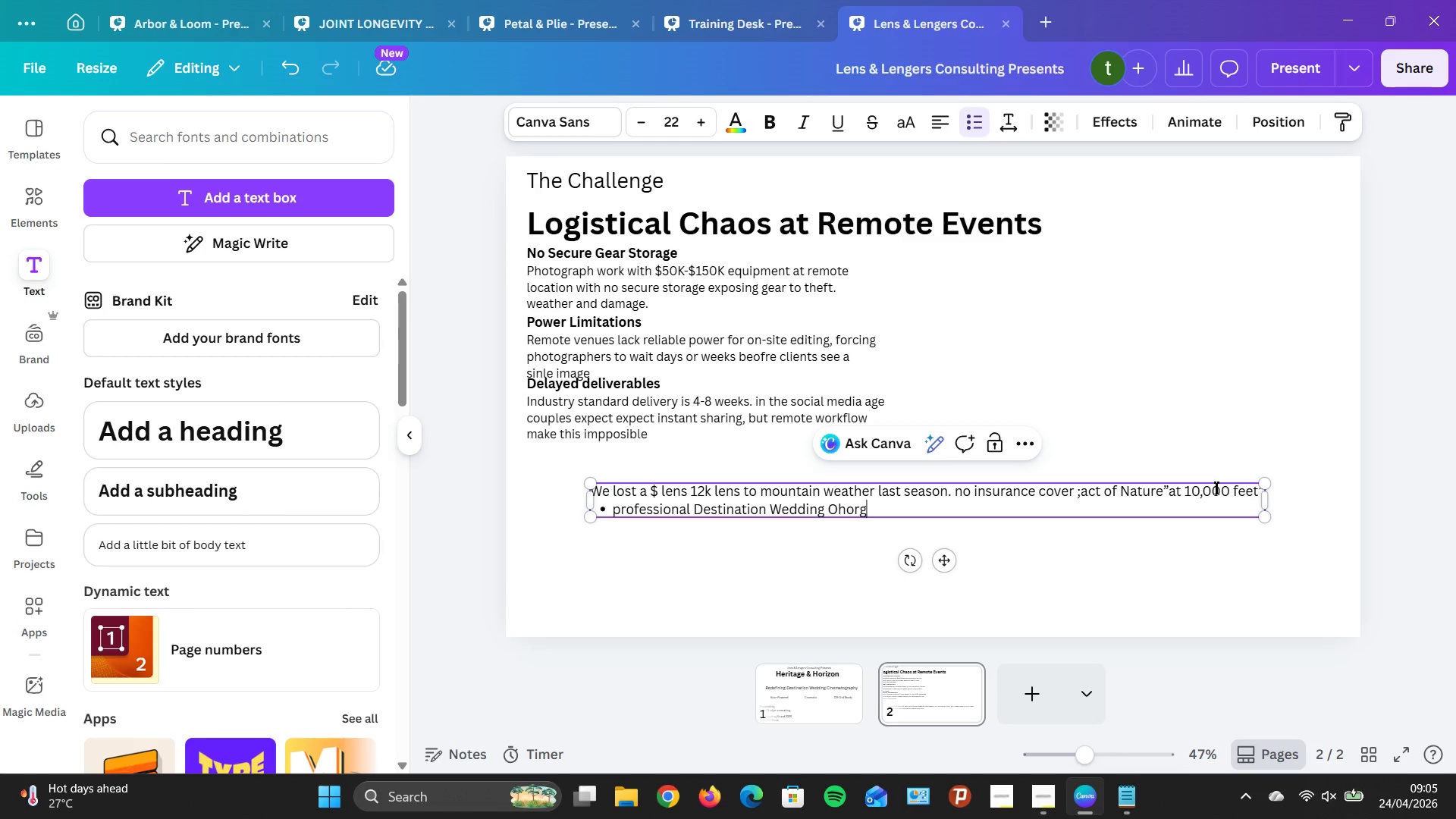 
key(Backspace)
key(Backspace)
key(Backspace)
key(Backspace)
key(Backspace)
type(poto)
 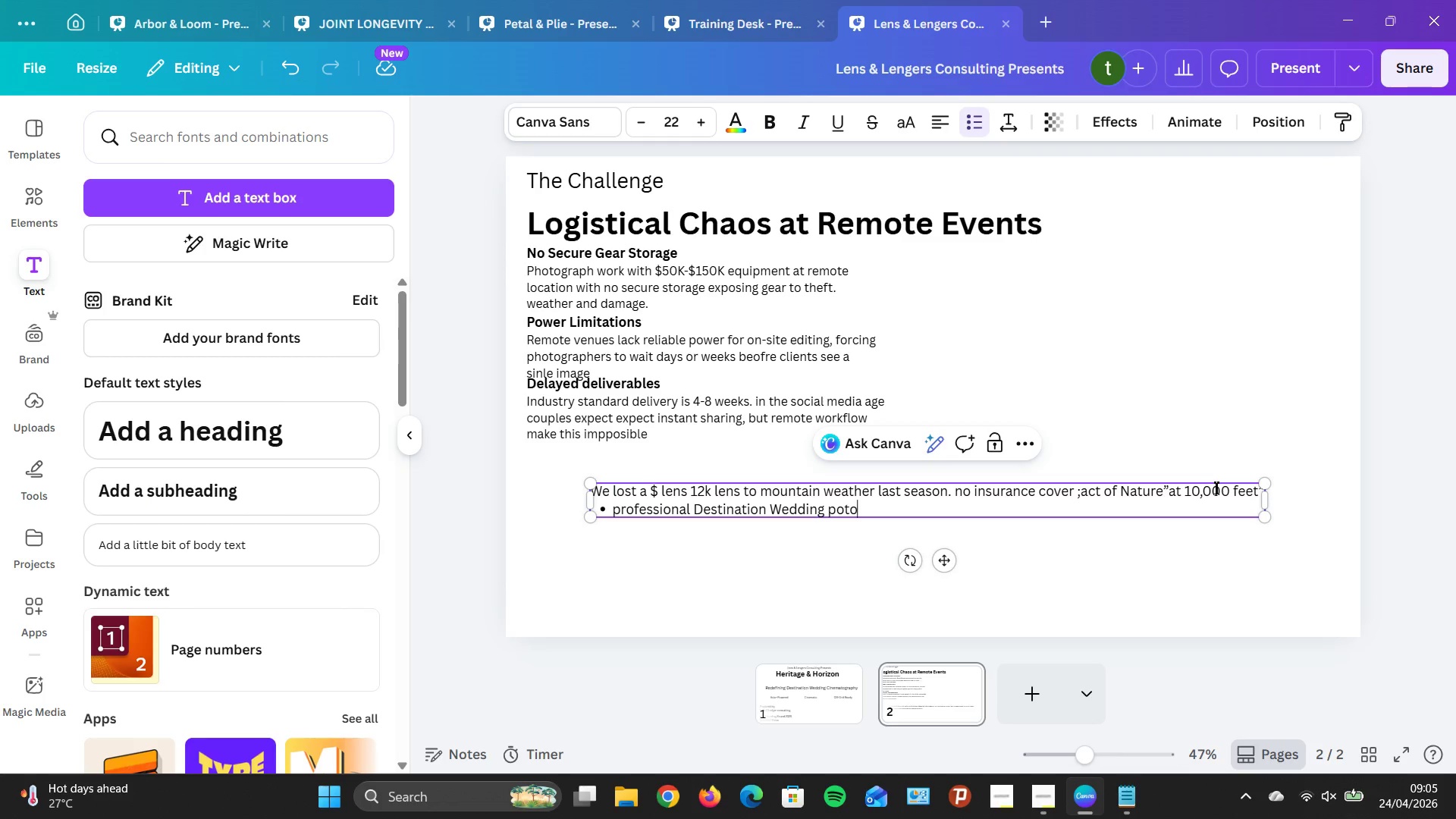 
key(Control+ControlRight)
 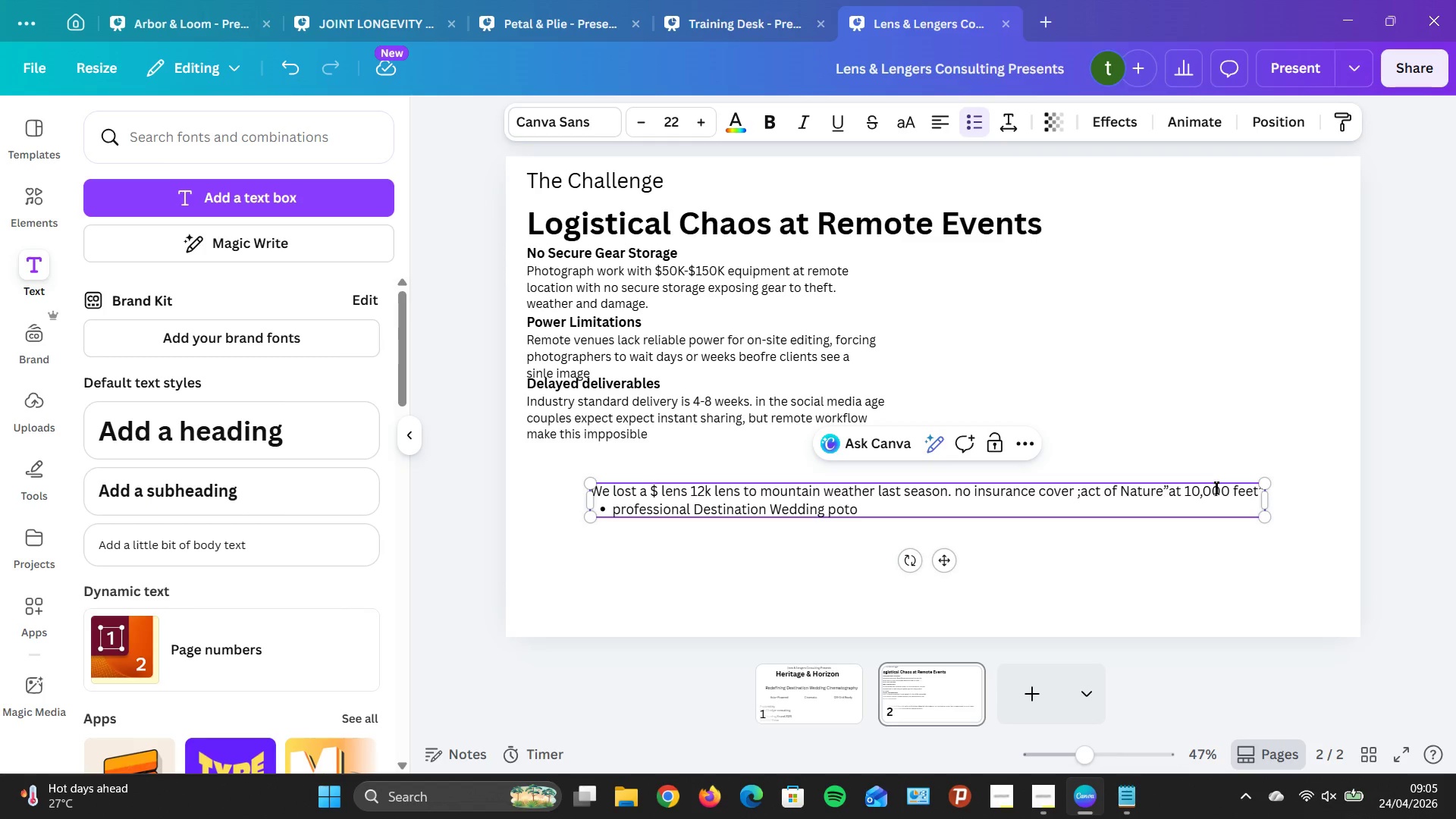 
key(Control+ControlRight)
 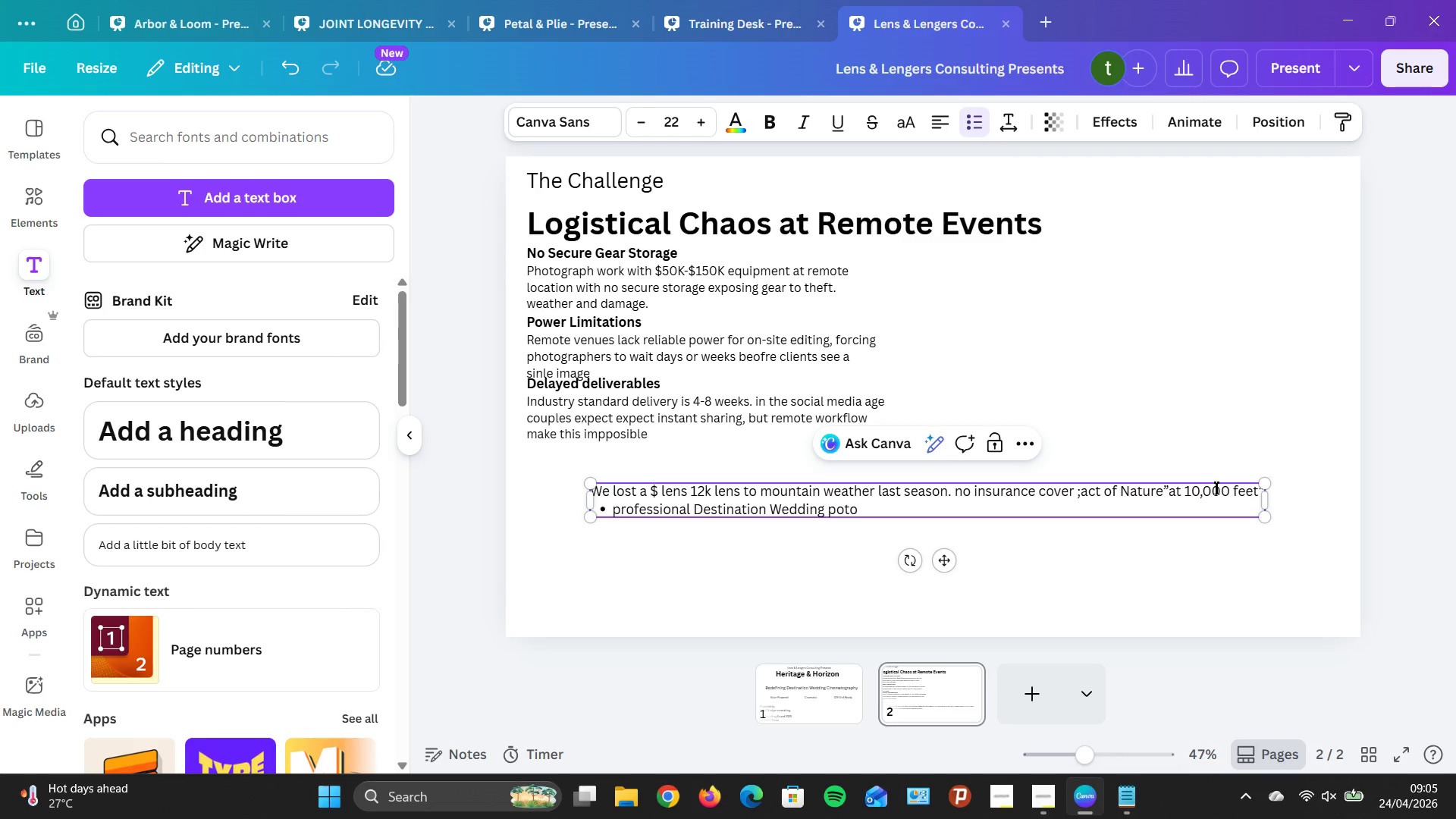 
key(Control+ControlRight)
 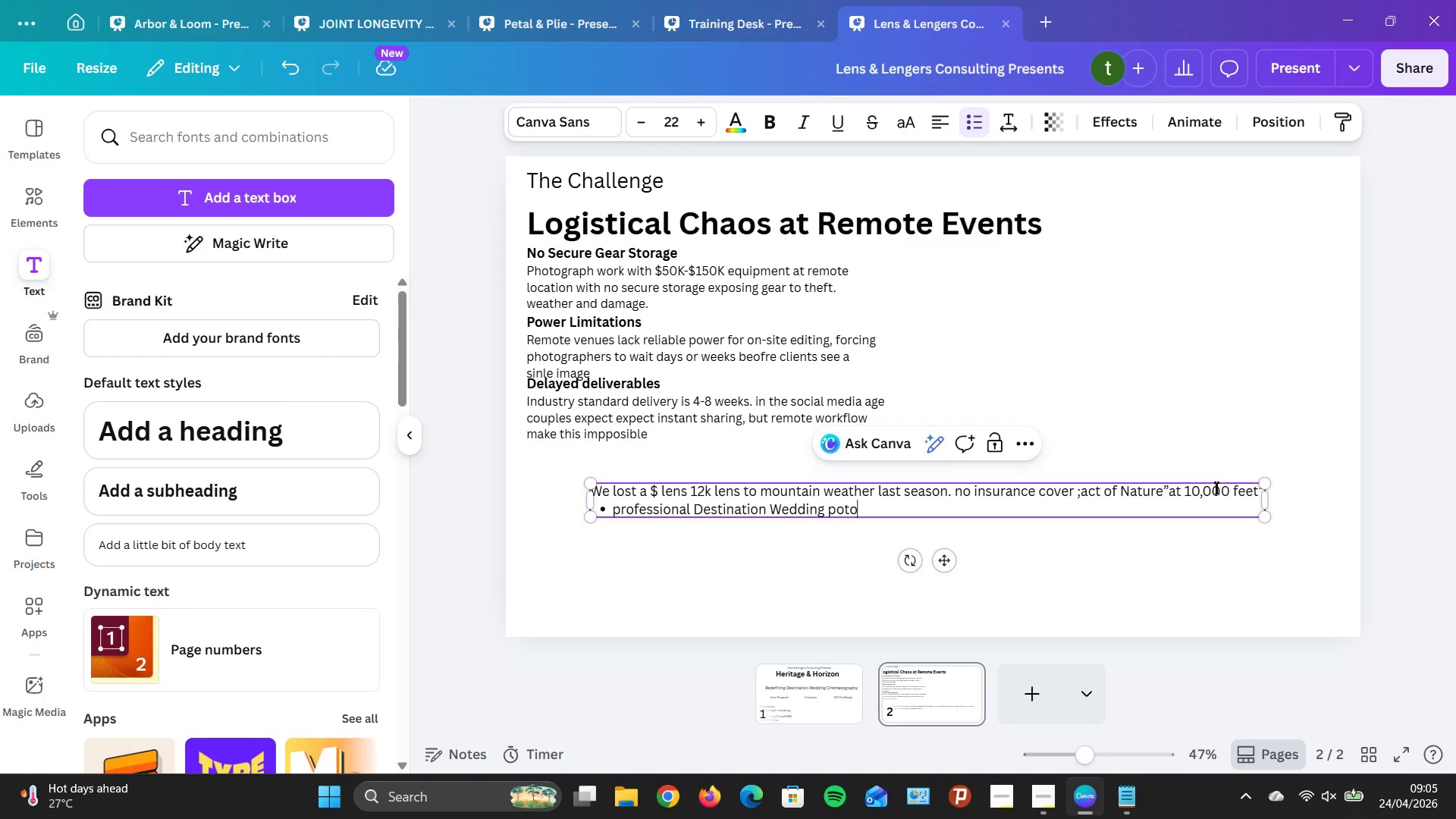 
hold_key(key=ControlRight, duration=0.55)
 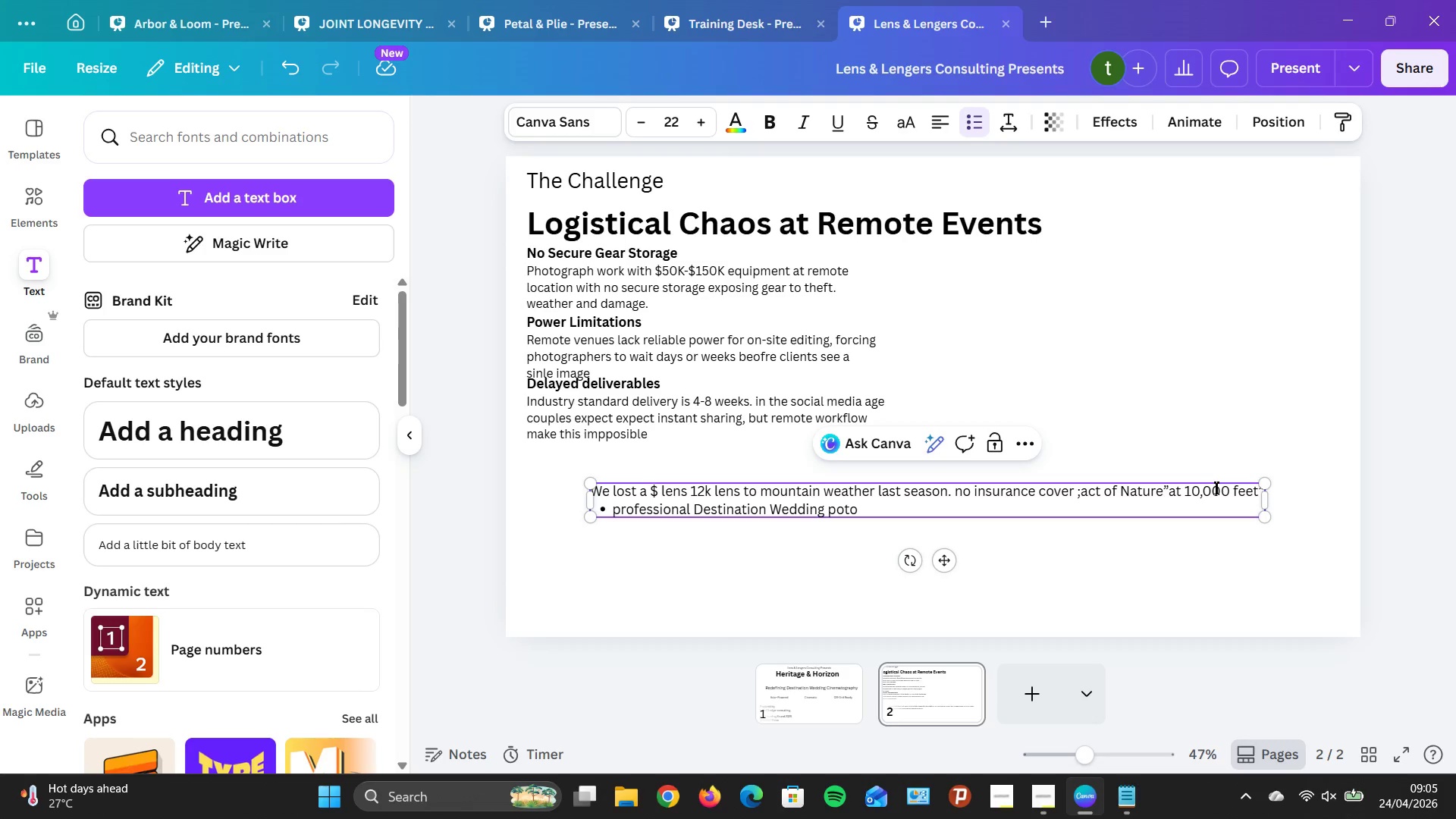 
key(Control+ControlRight)
 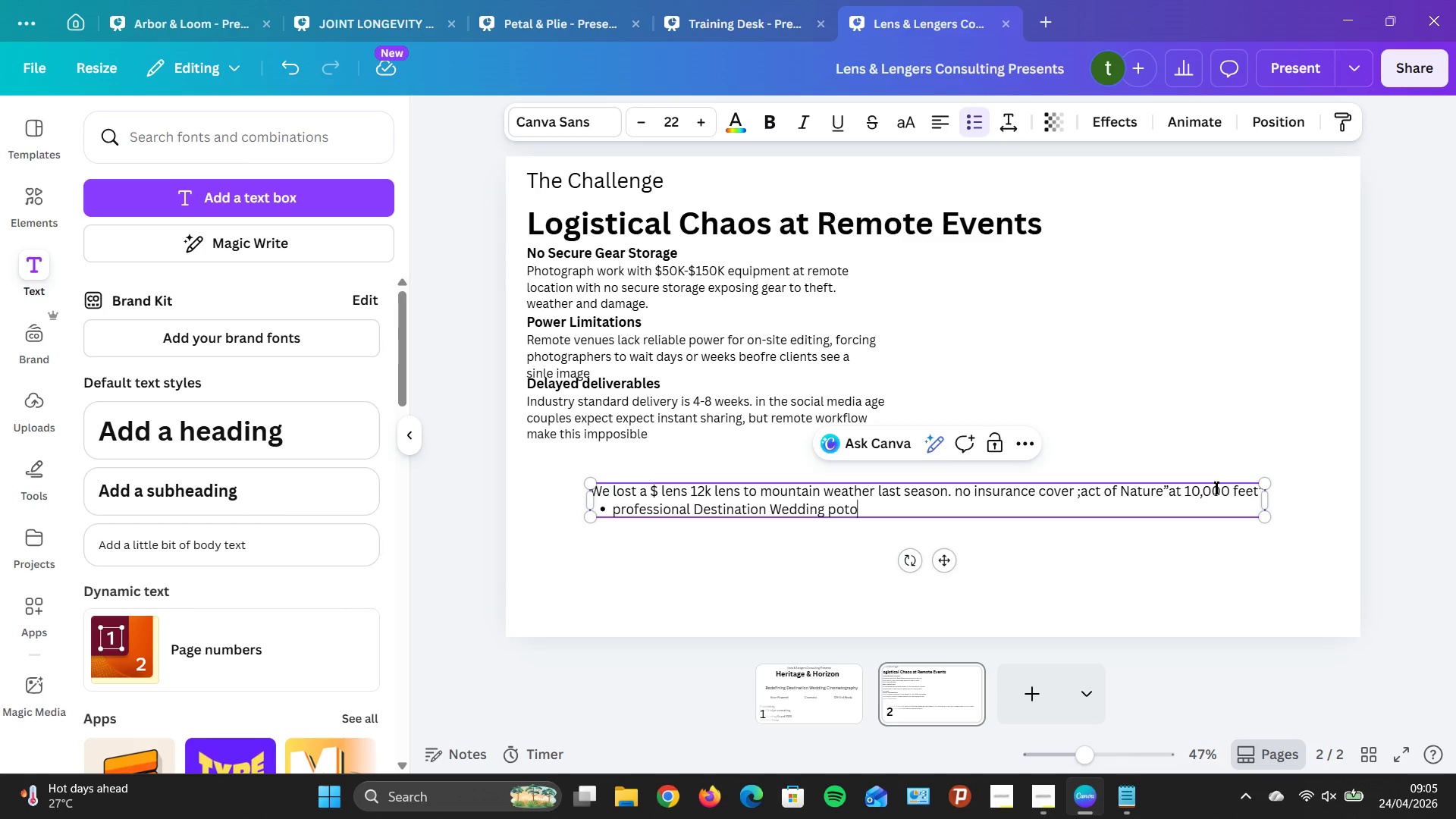 
key(Control+ControlRight)
 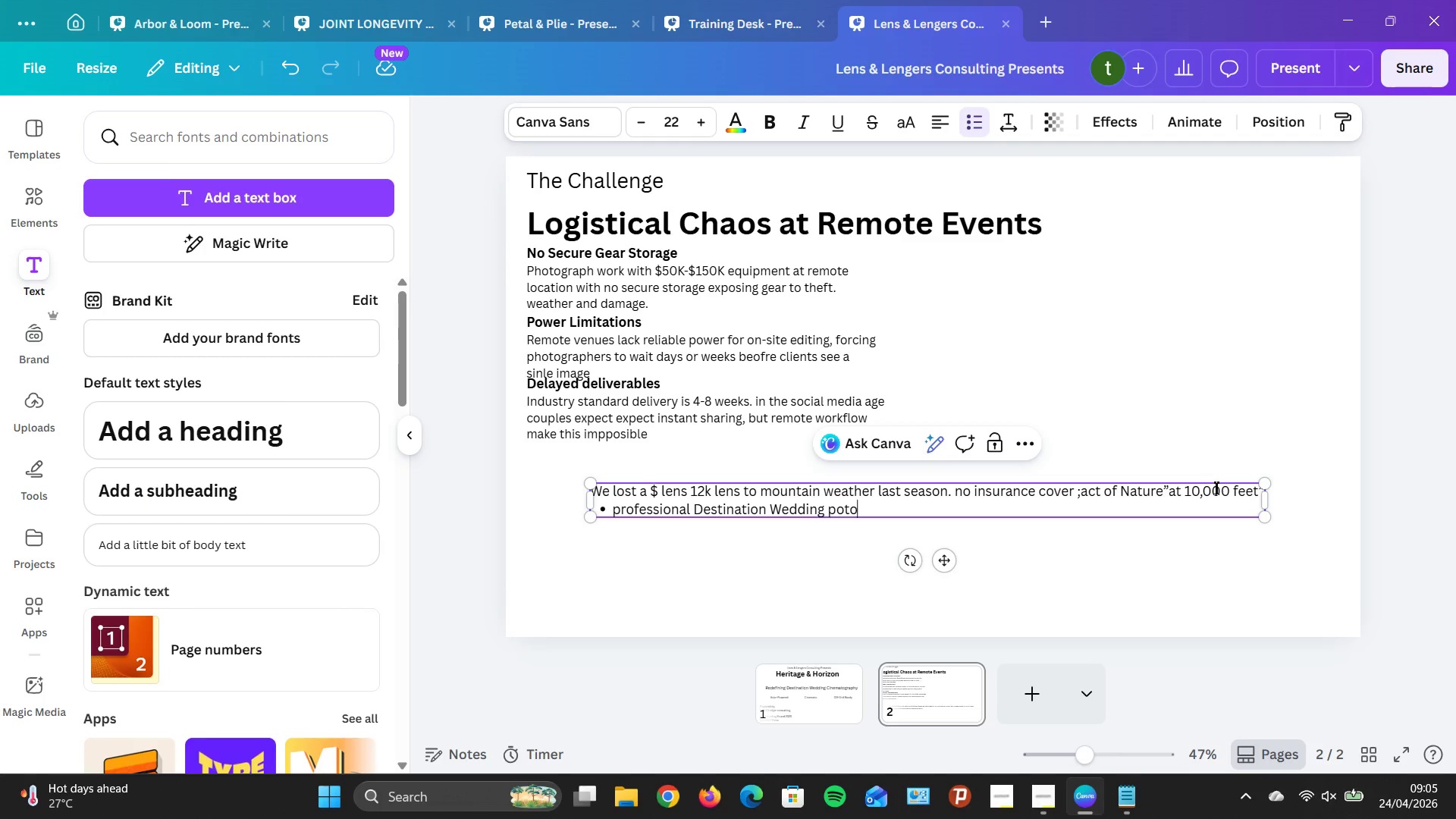 
key(Control+ControlRight)
 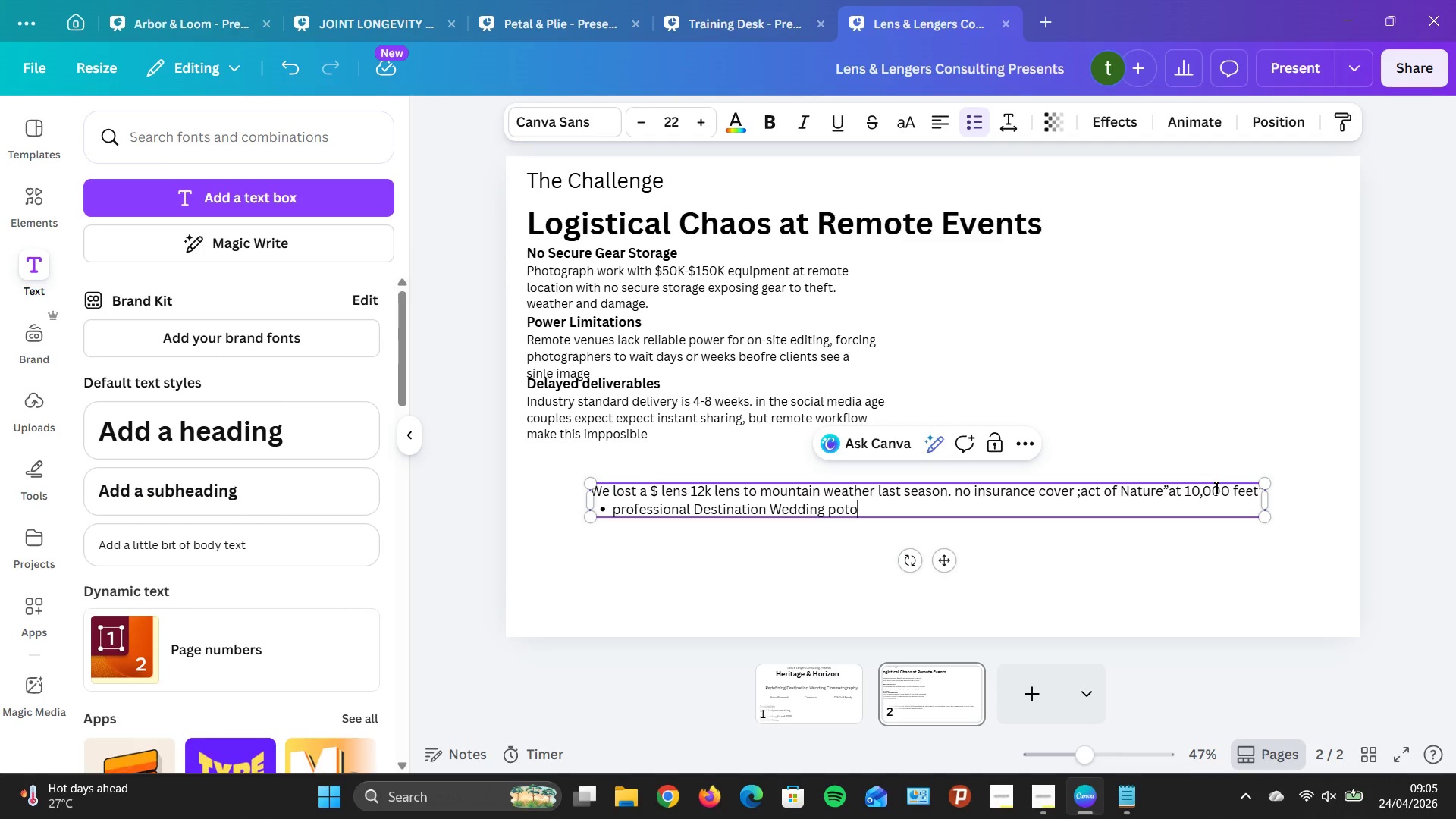 
key(ArrowLeft)
 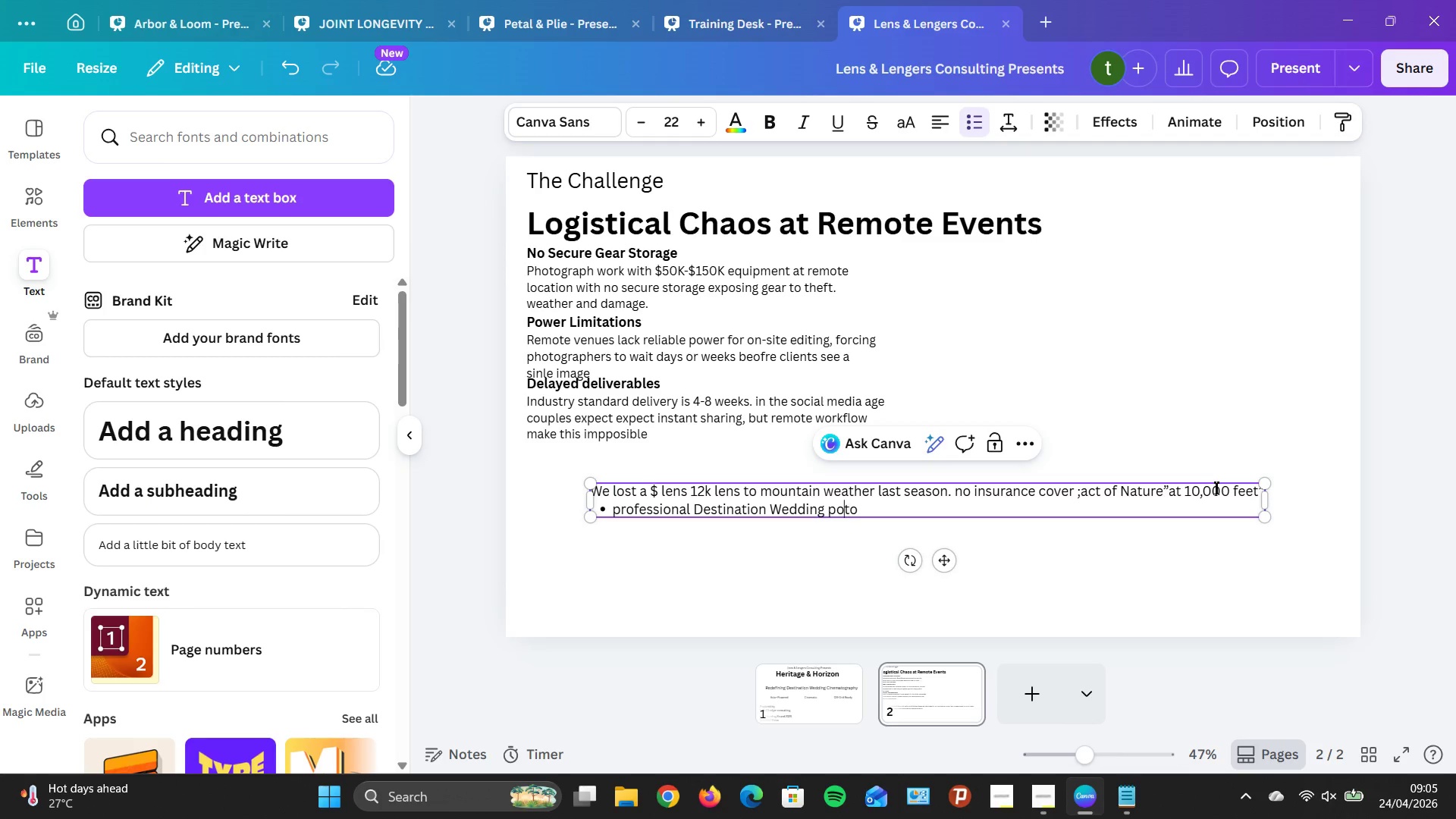 
key(ArrowLeft)
 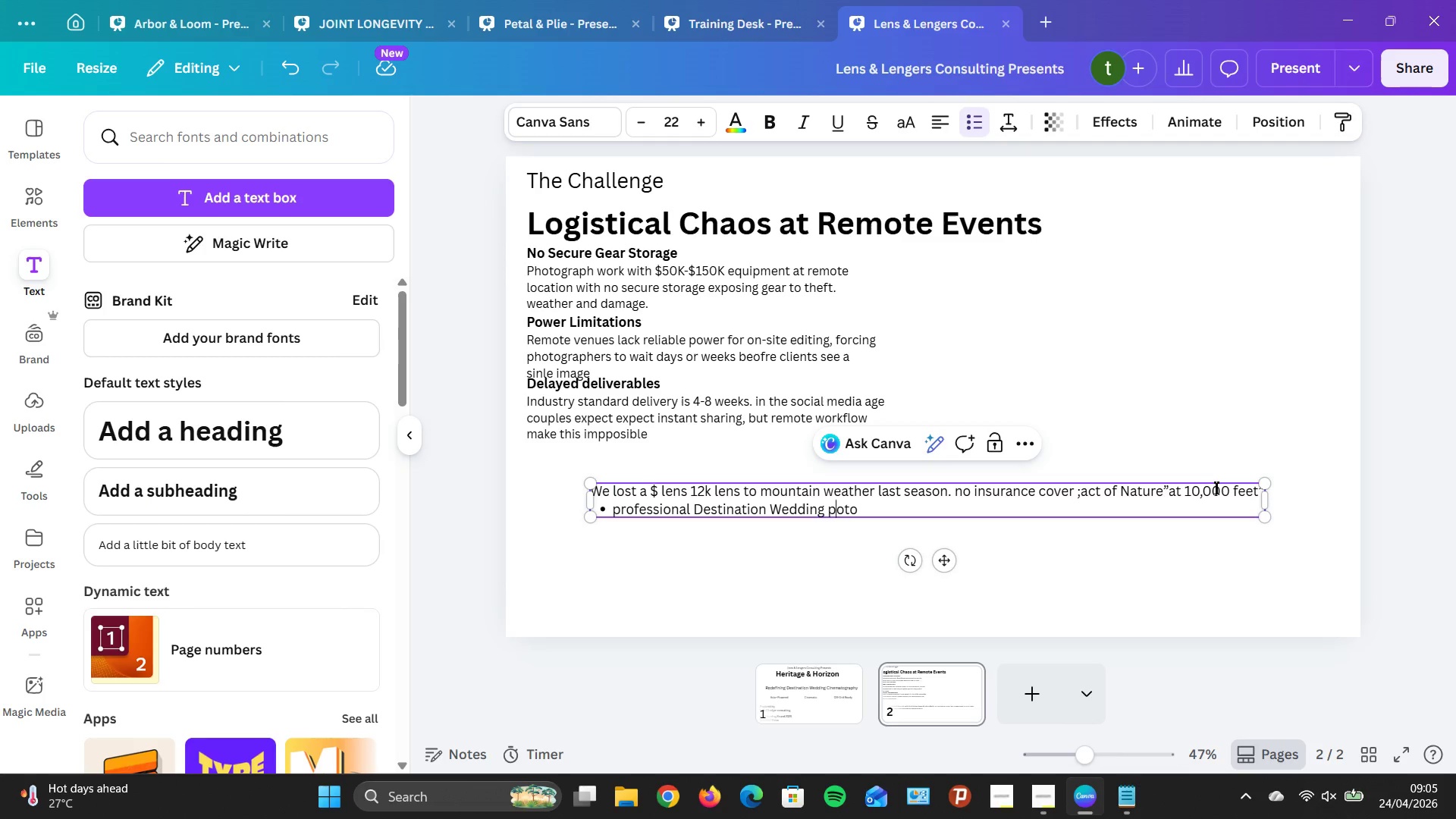 
key(ArrowLeft)
 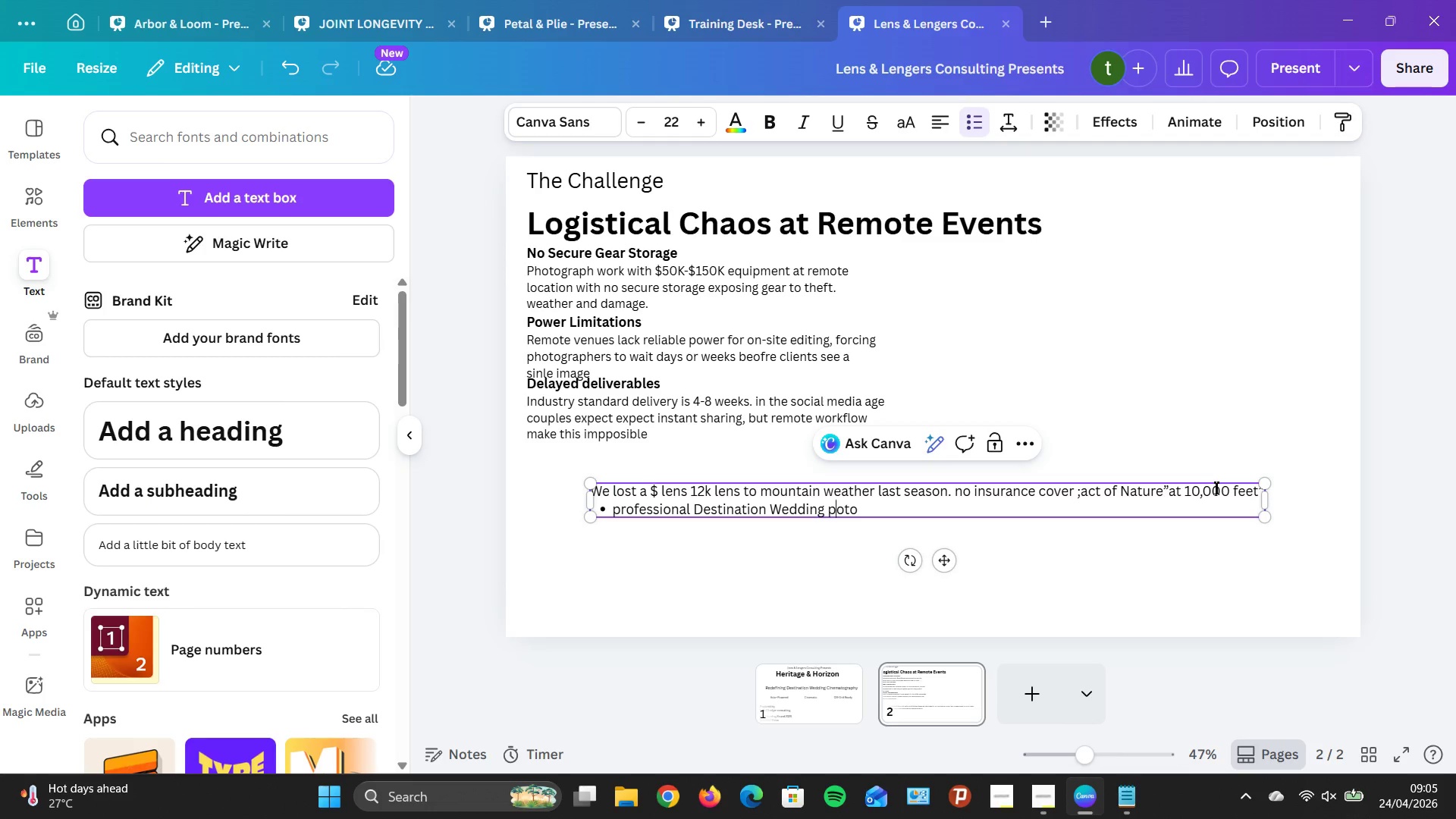 
wait(5.5)
 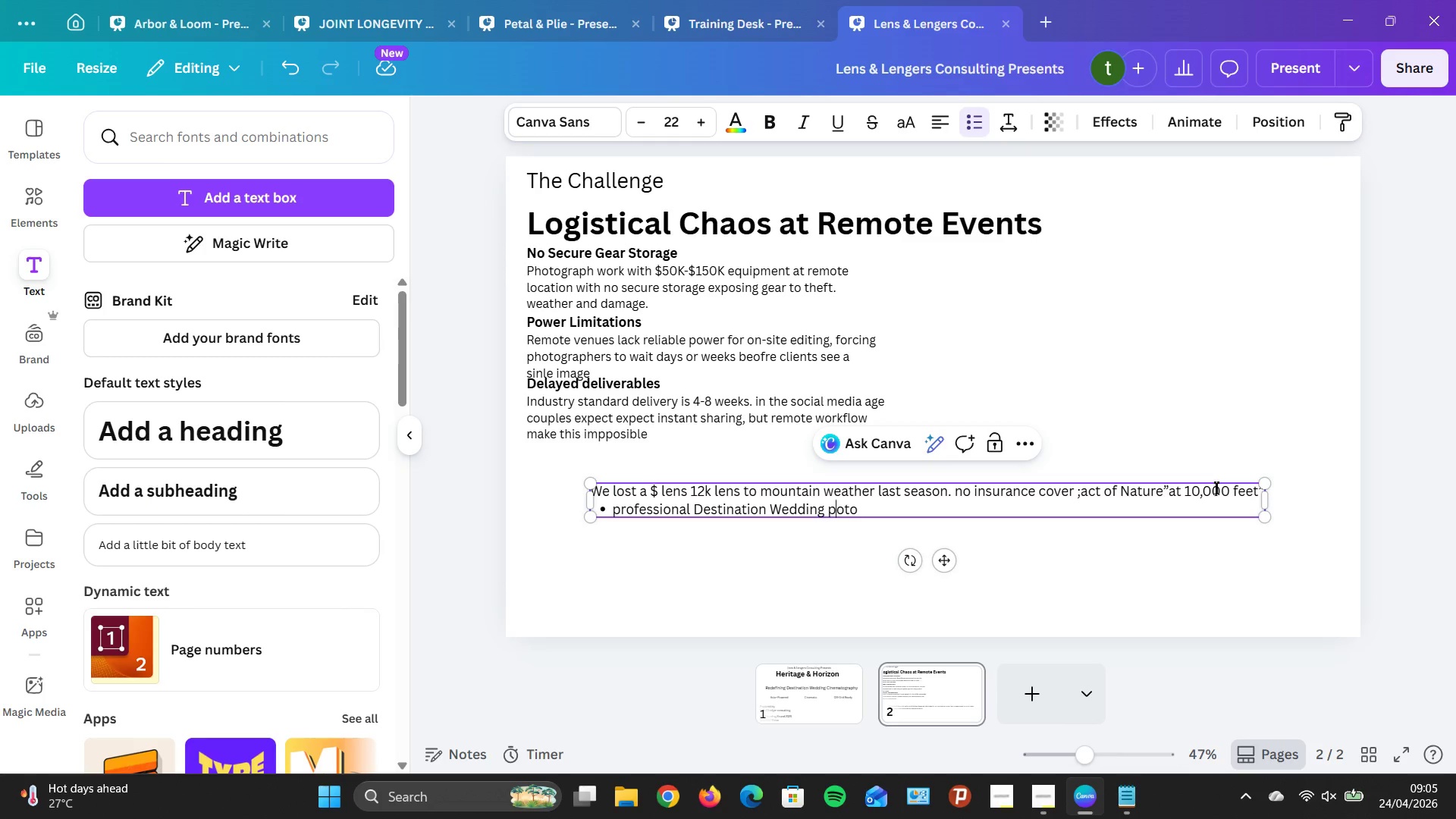 
key(Backspace)
type(phgr)
 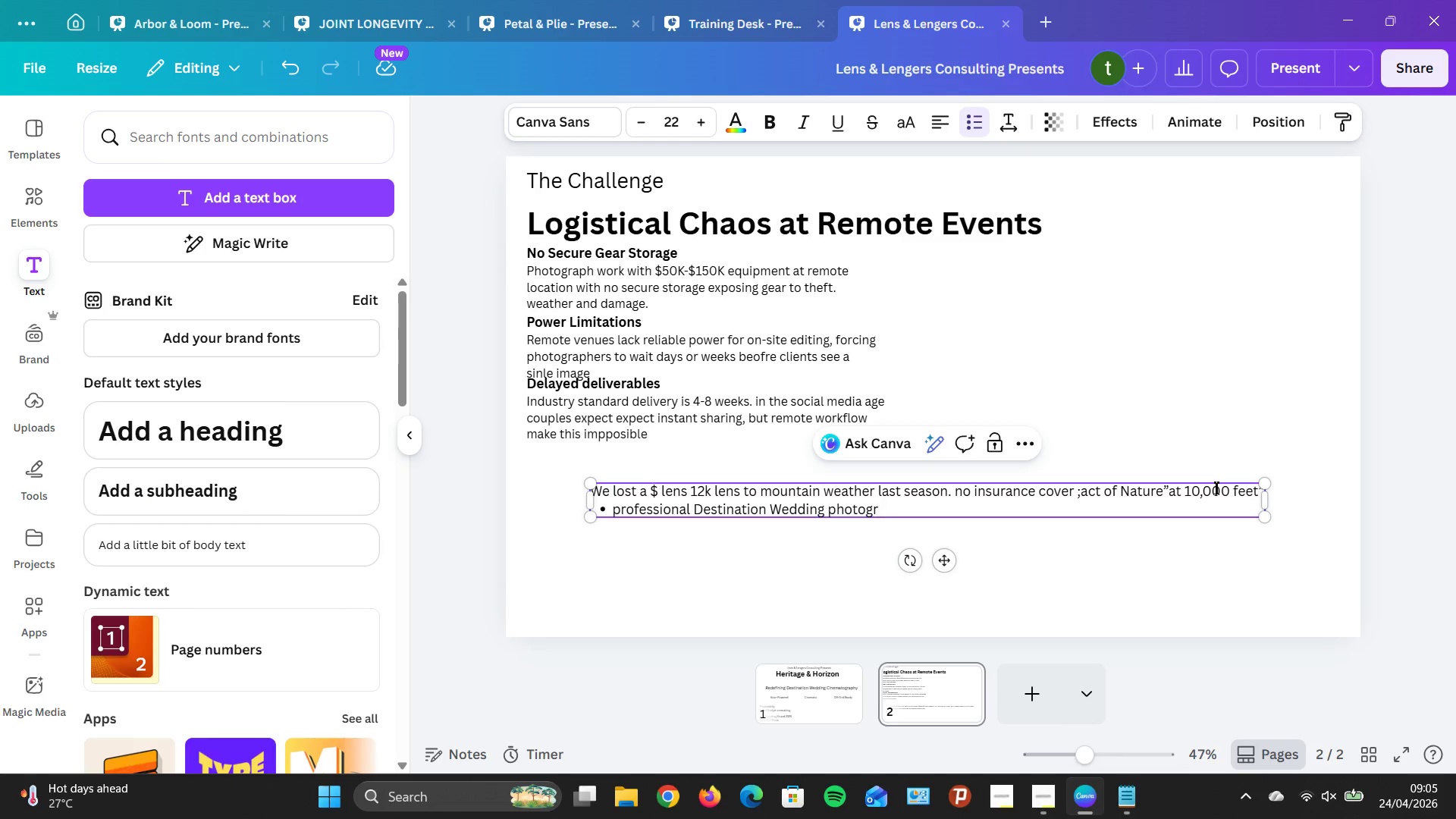 
hold_key(key=End, duration=0.39)
 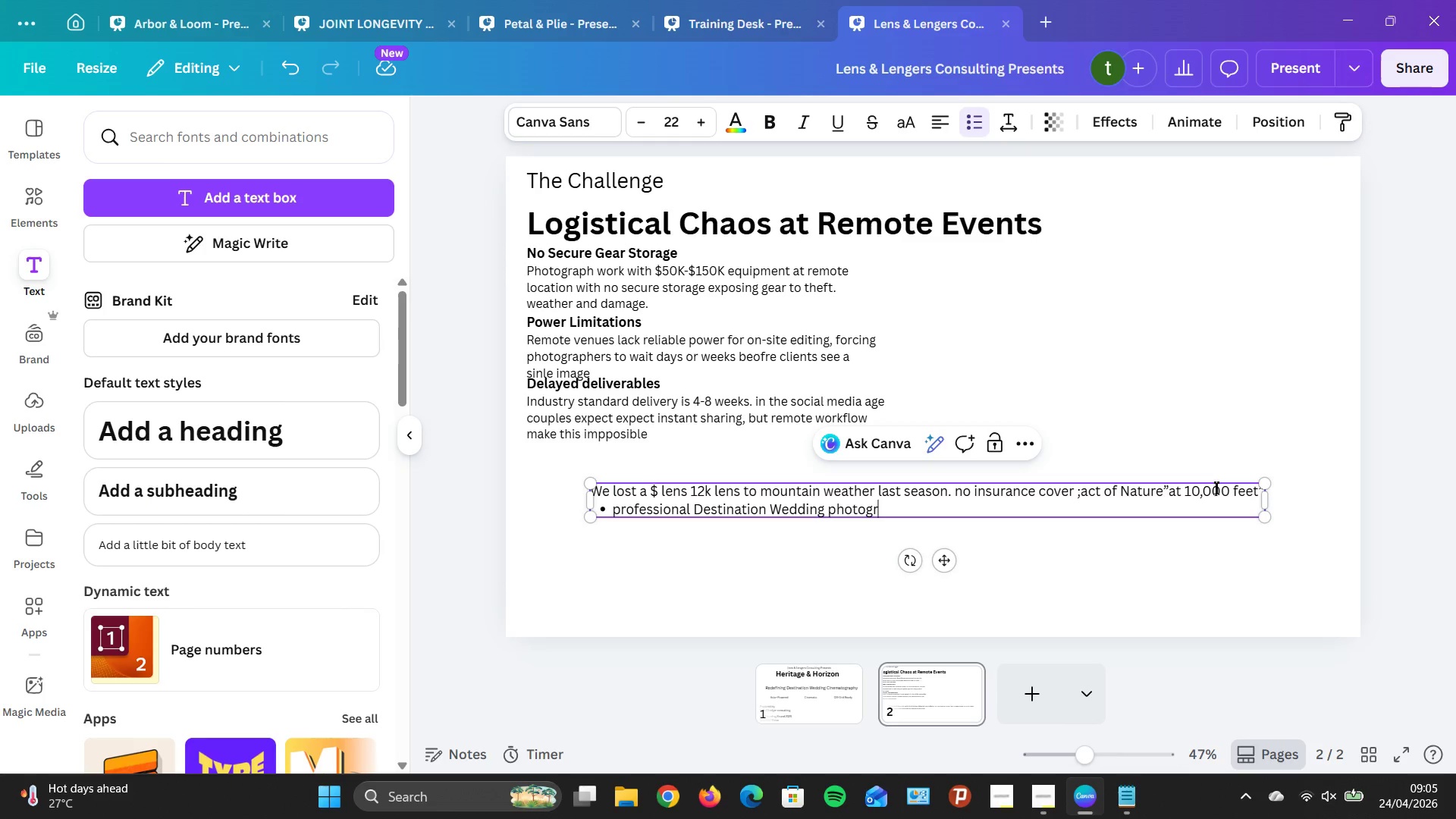 
type(oh)
 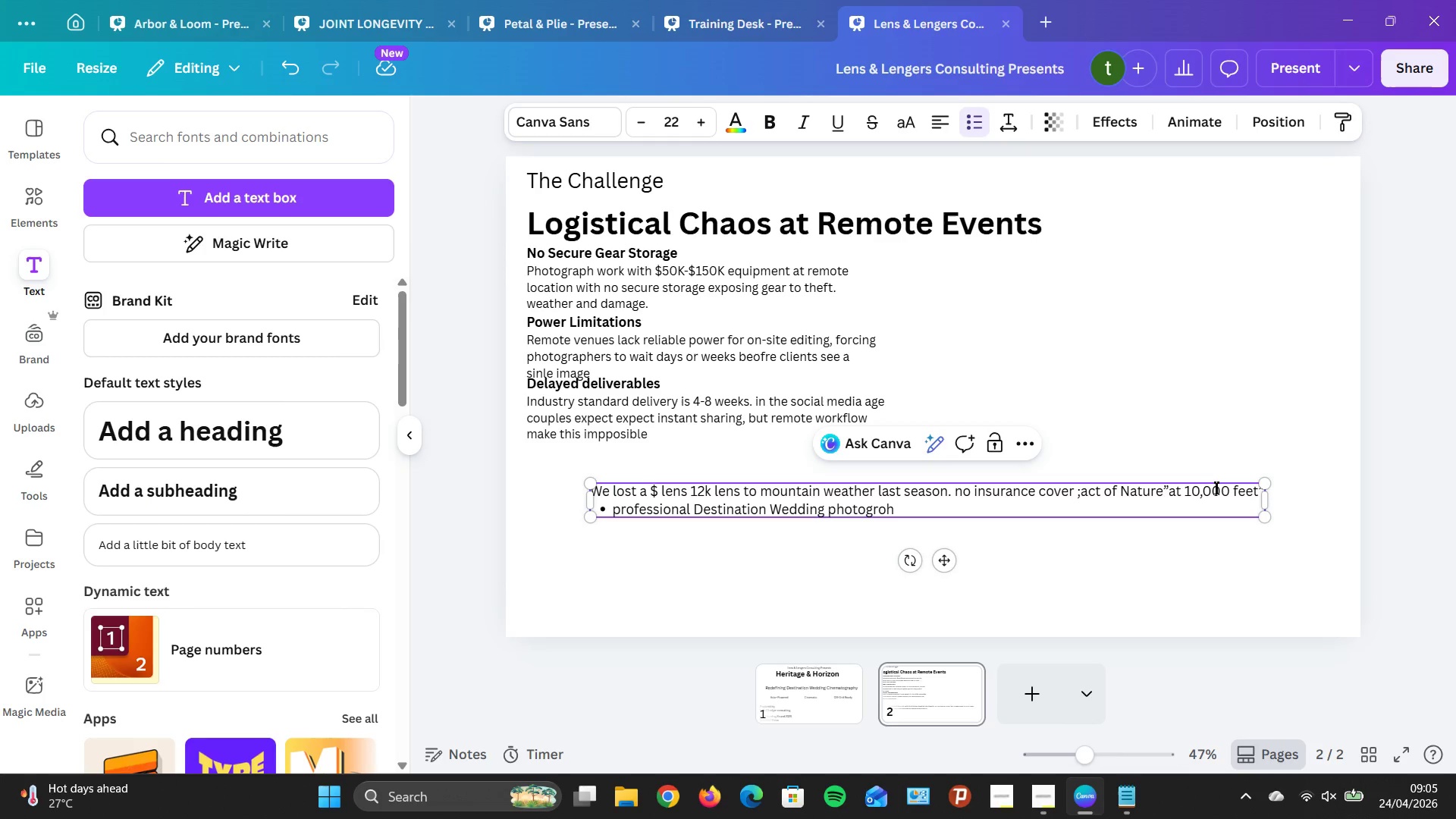 
wait(7.64)
 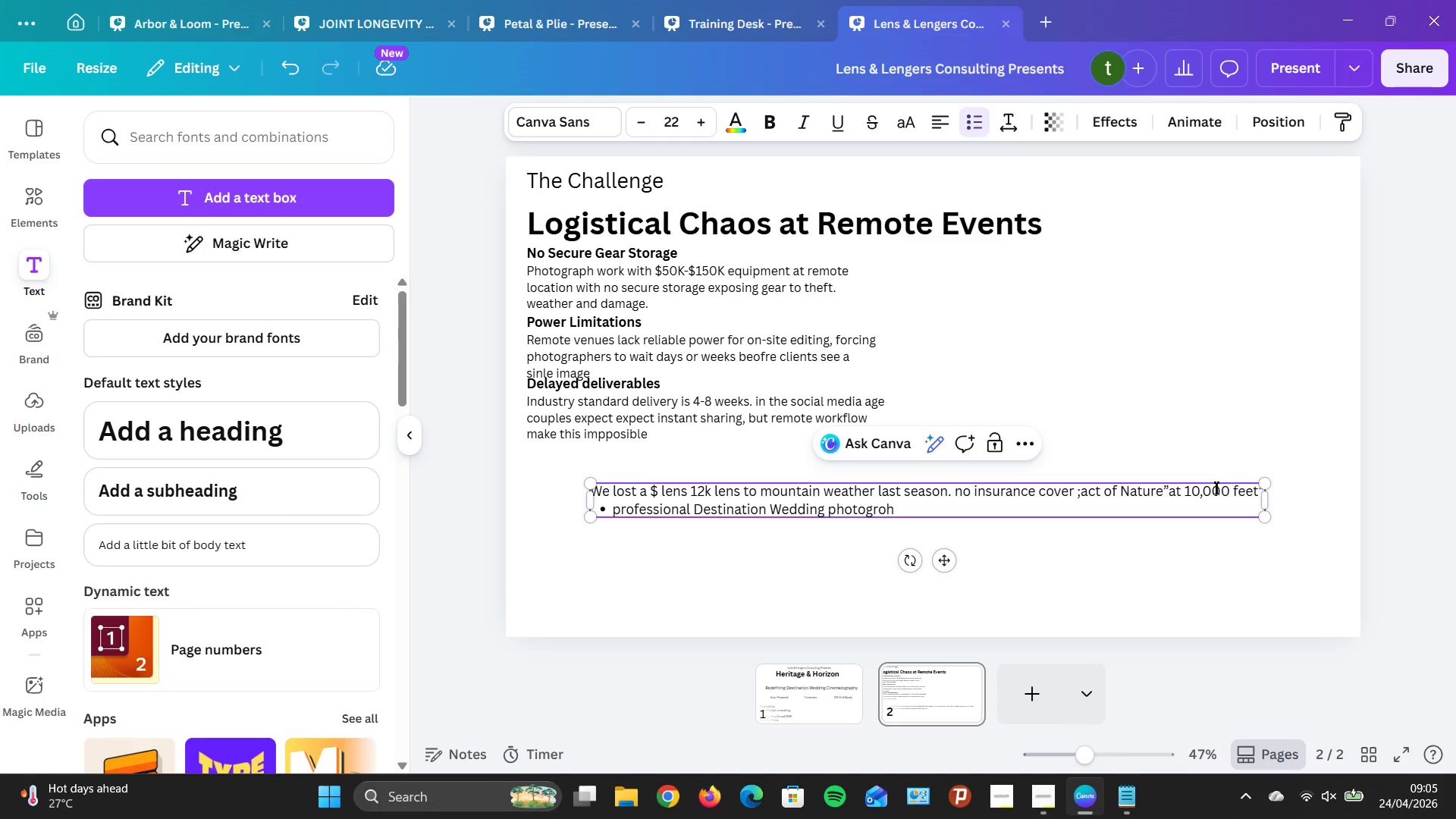 
left_click([1109, 281])
 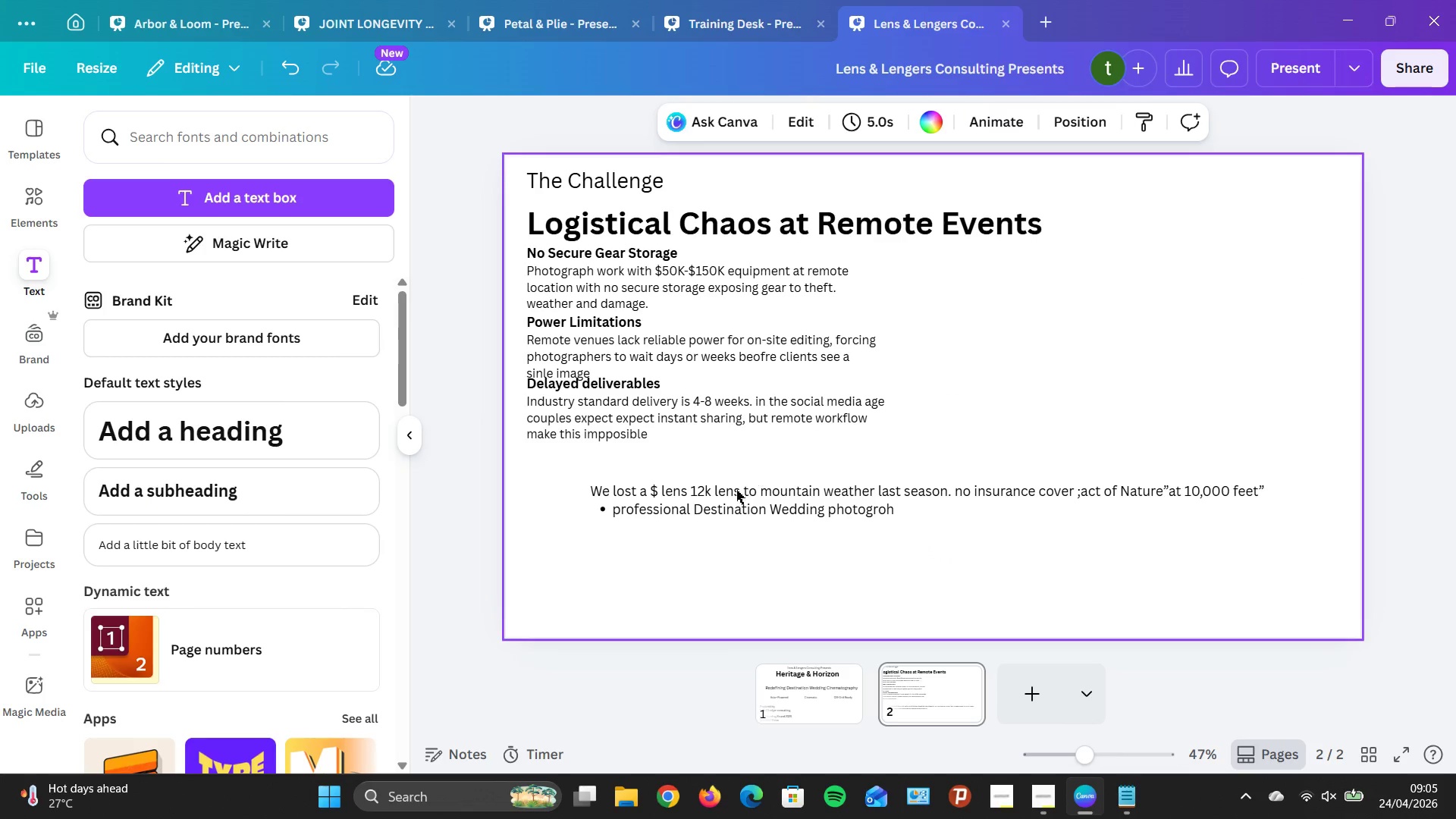 
left_click([730, 493])
 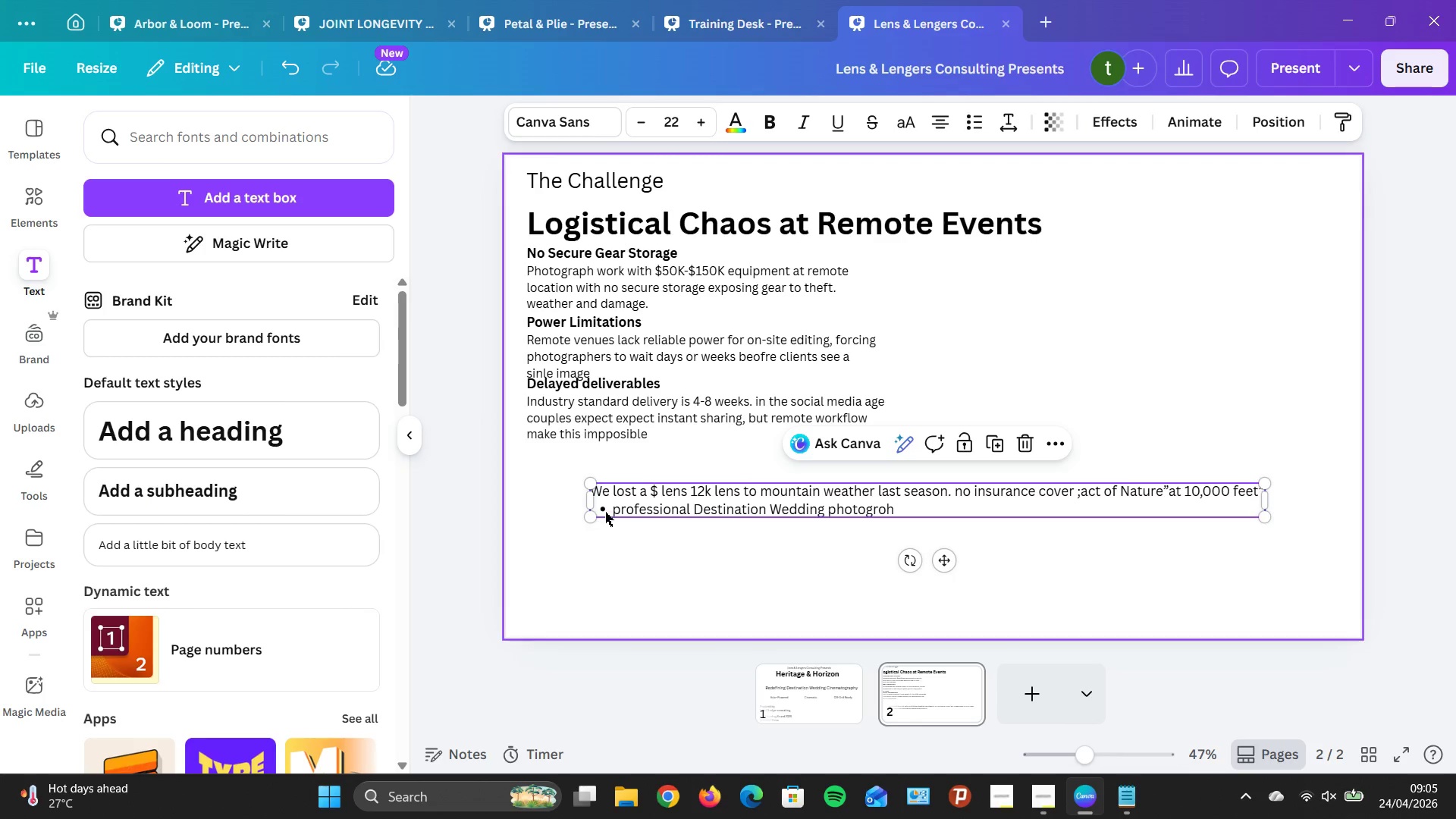 
double_click([606, 510])
 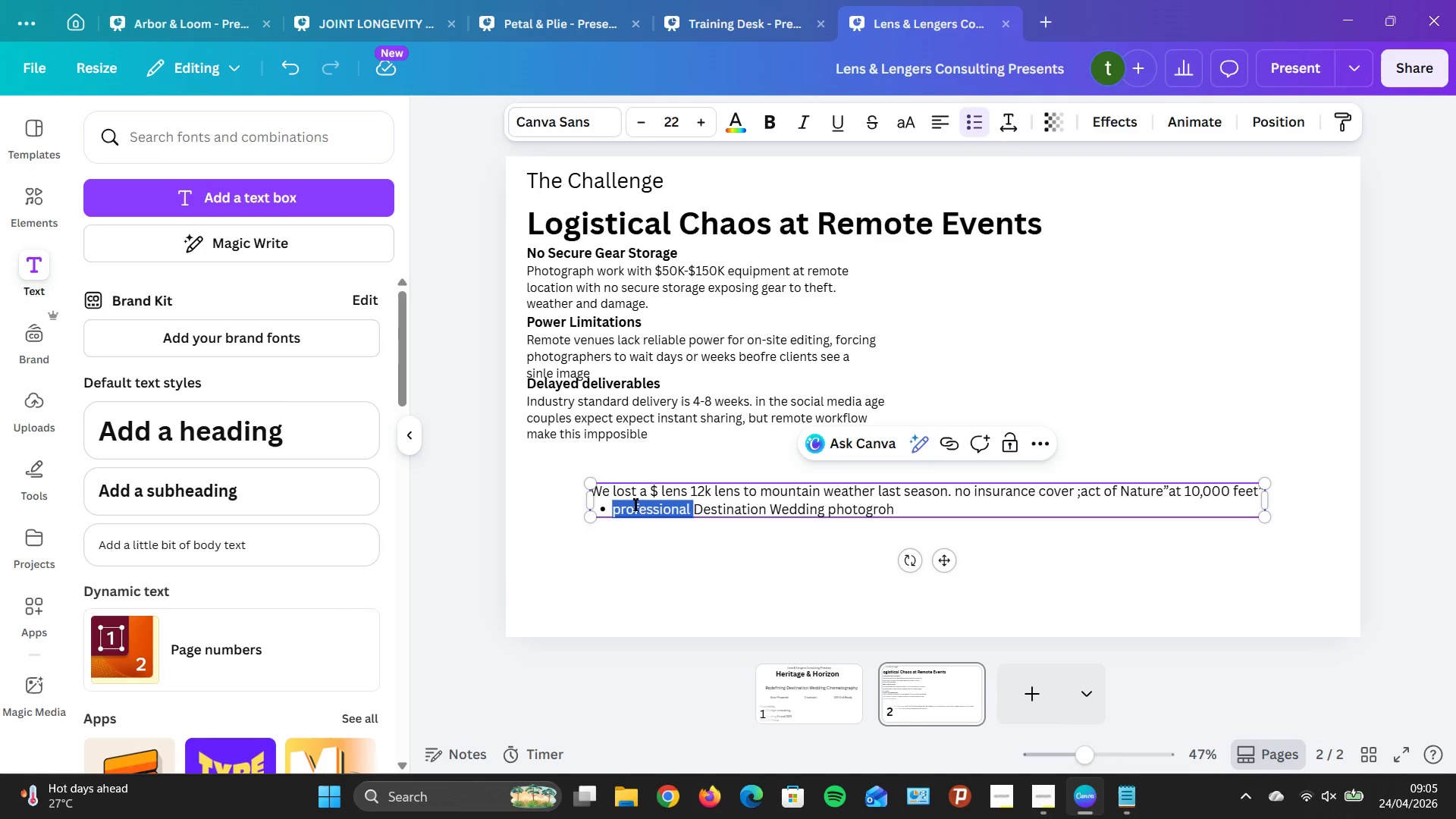 
left_click([607, 497])
 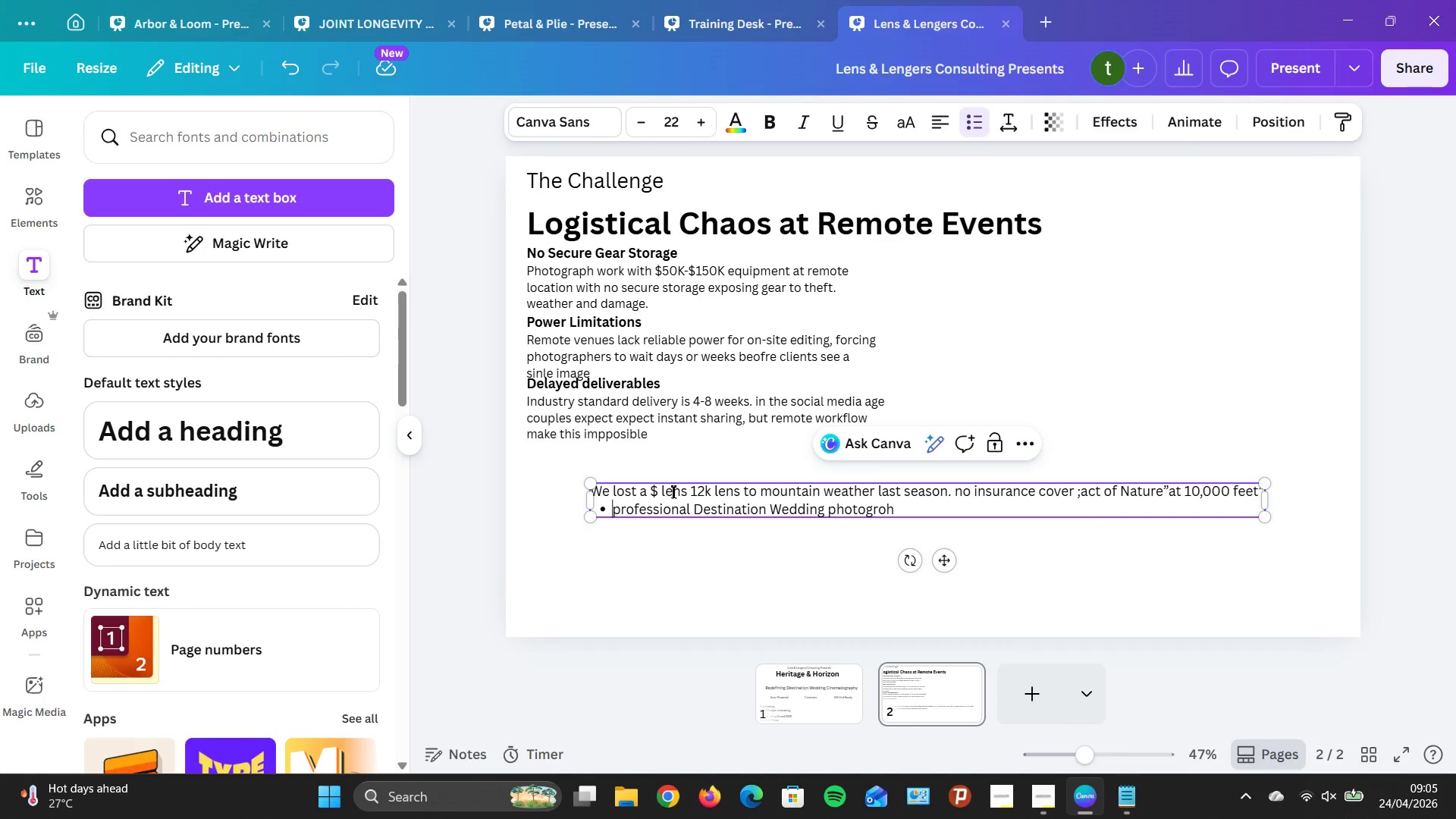 
key(Backspace)
 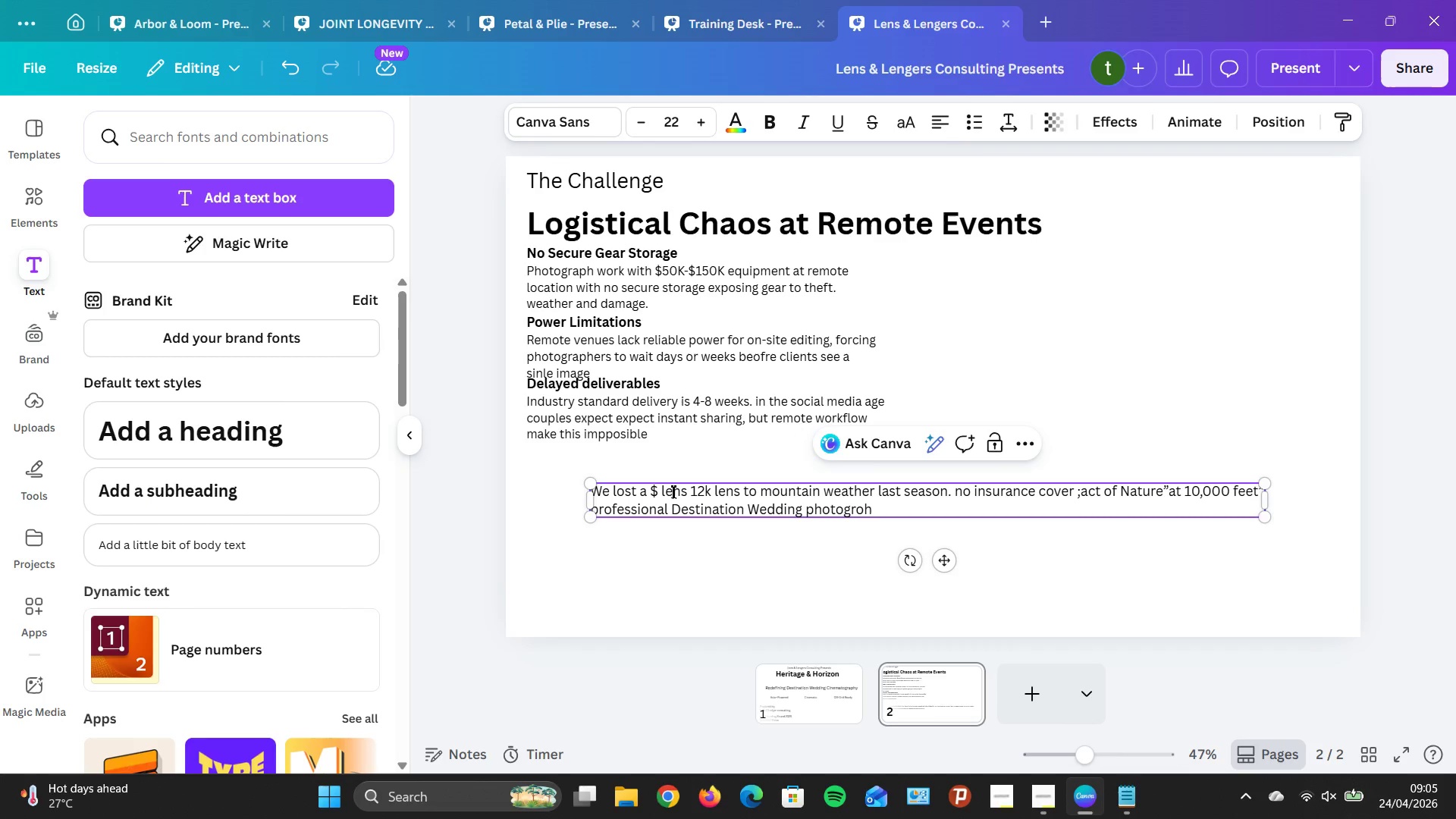 
key(Enter)
 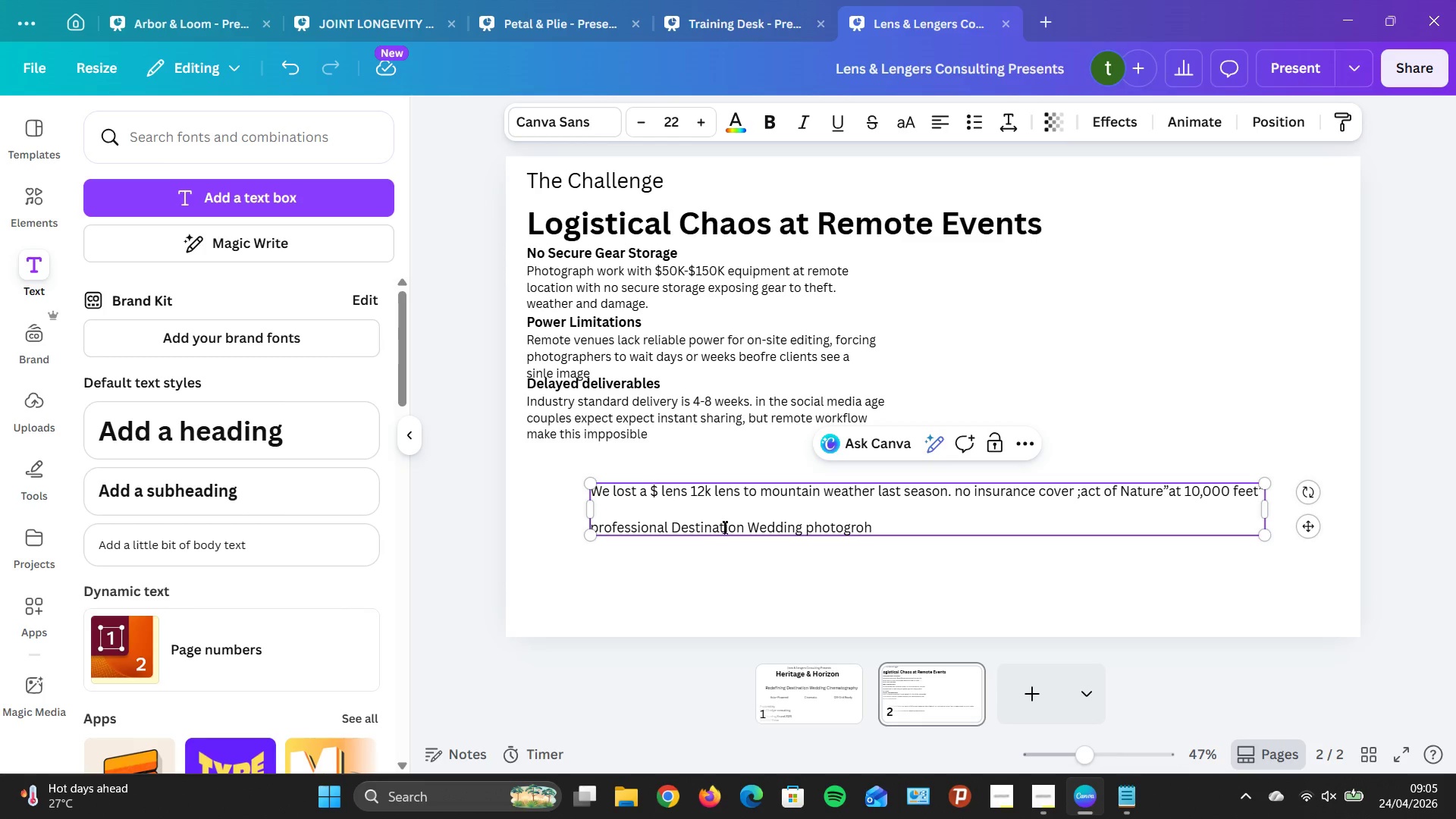 
left_click([937, 118])
 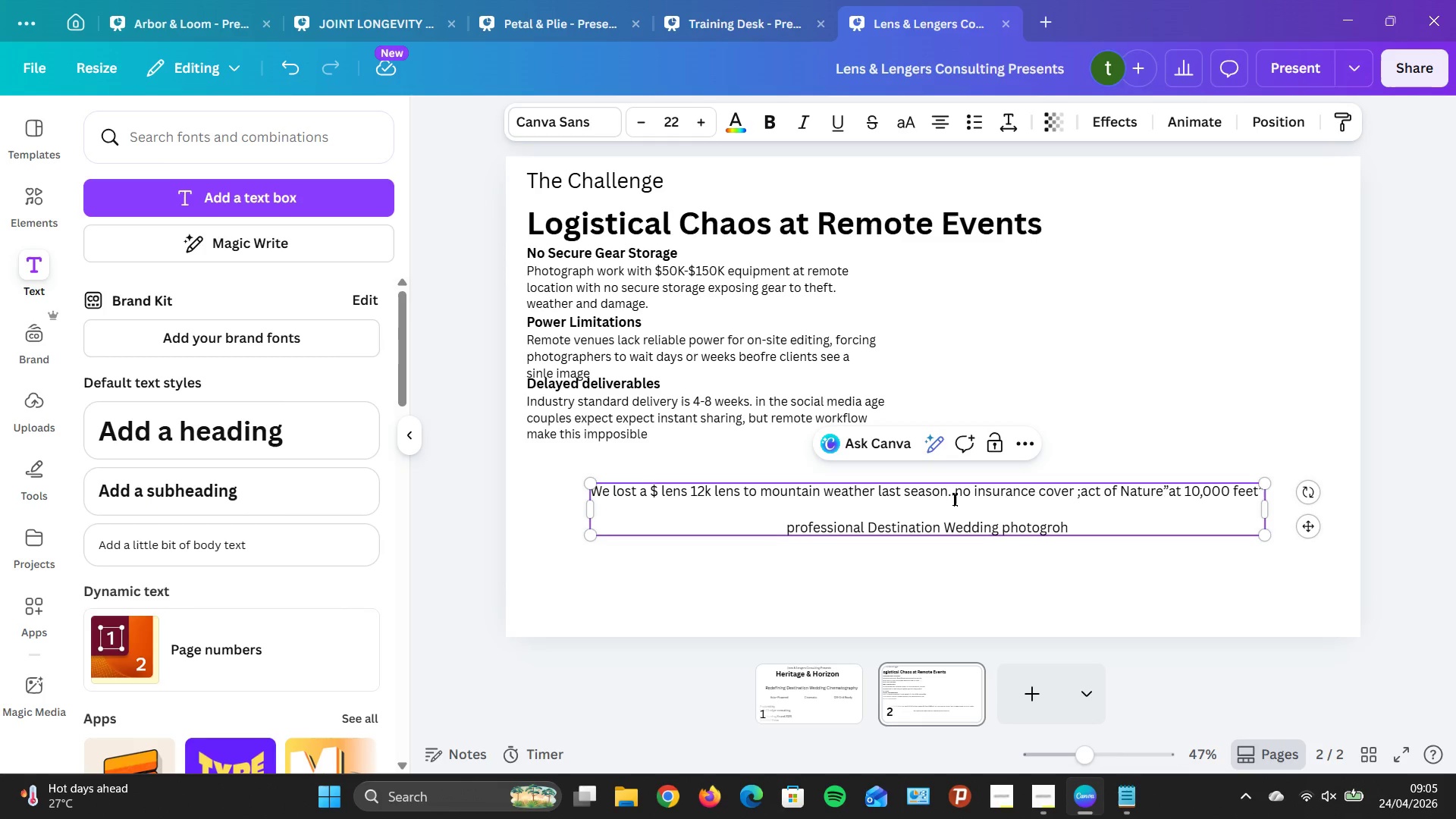 
left_click([945, 496])
 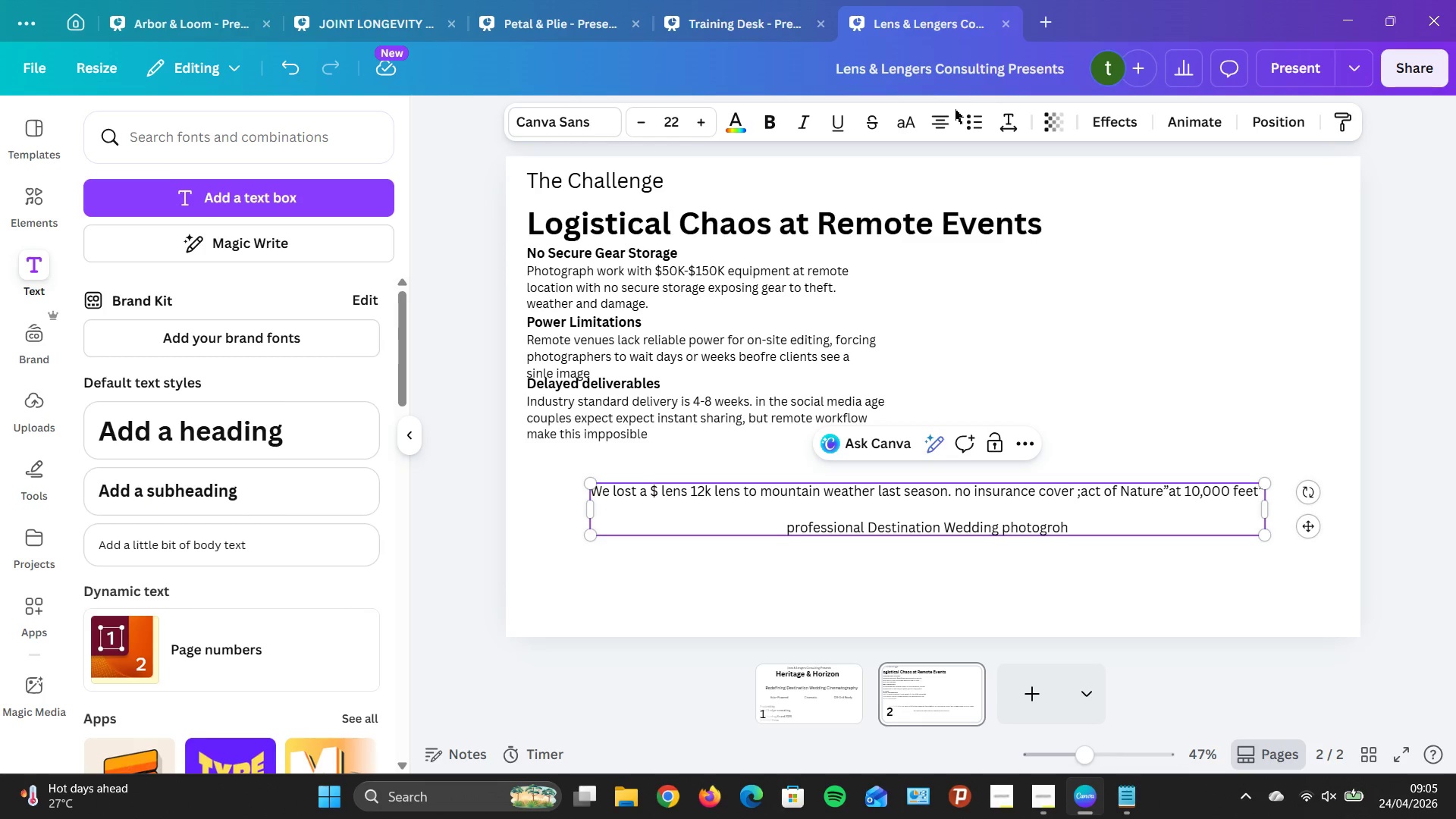 
left_click([951, 109])
 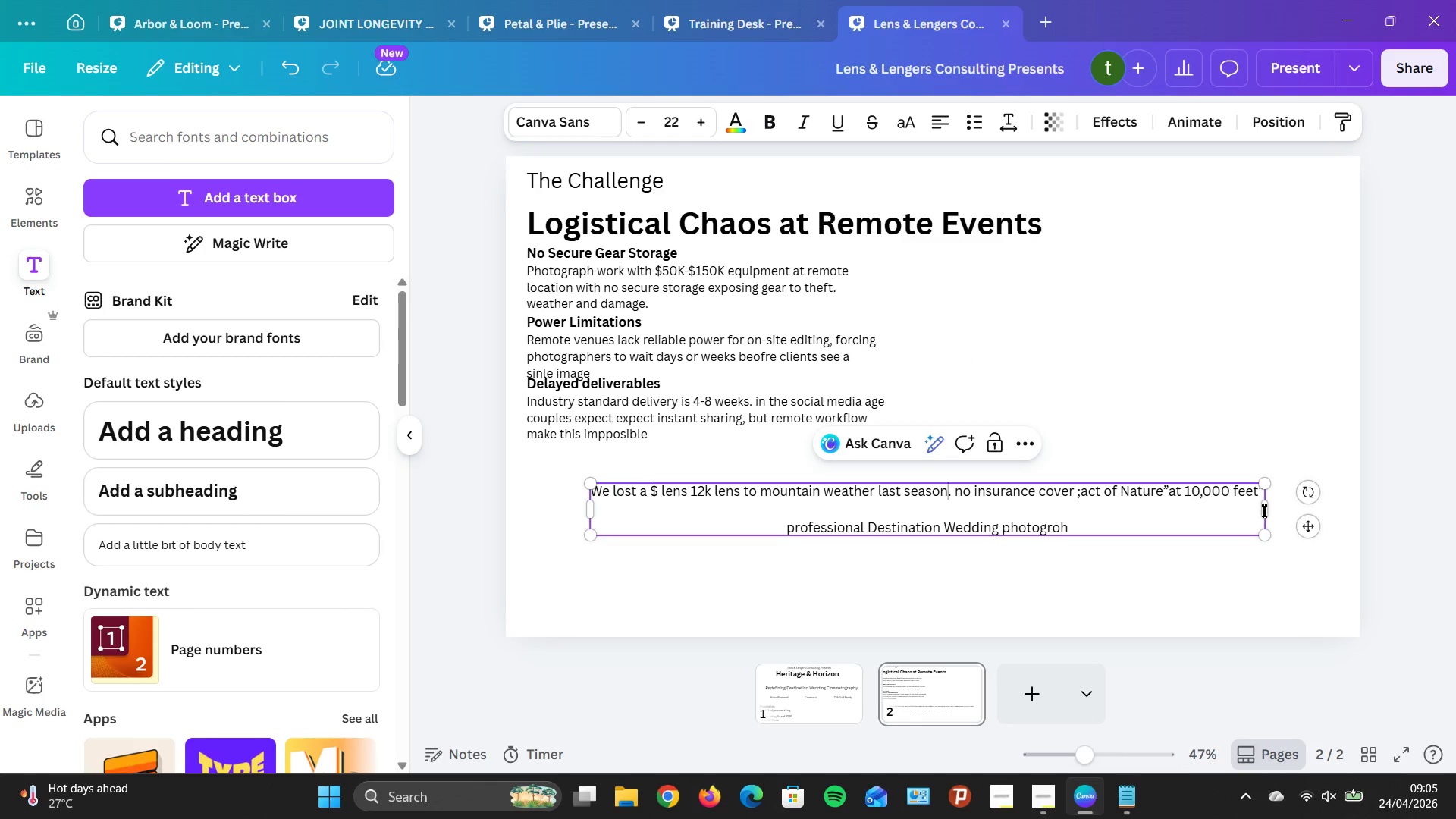 
left_click_drag(start_coordinate=[1265, 510], to_coordinate=[934, 481])
 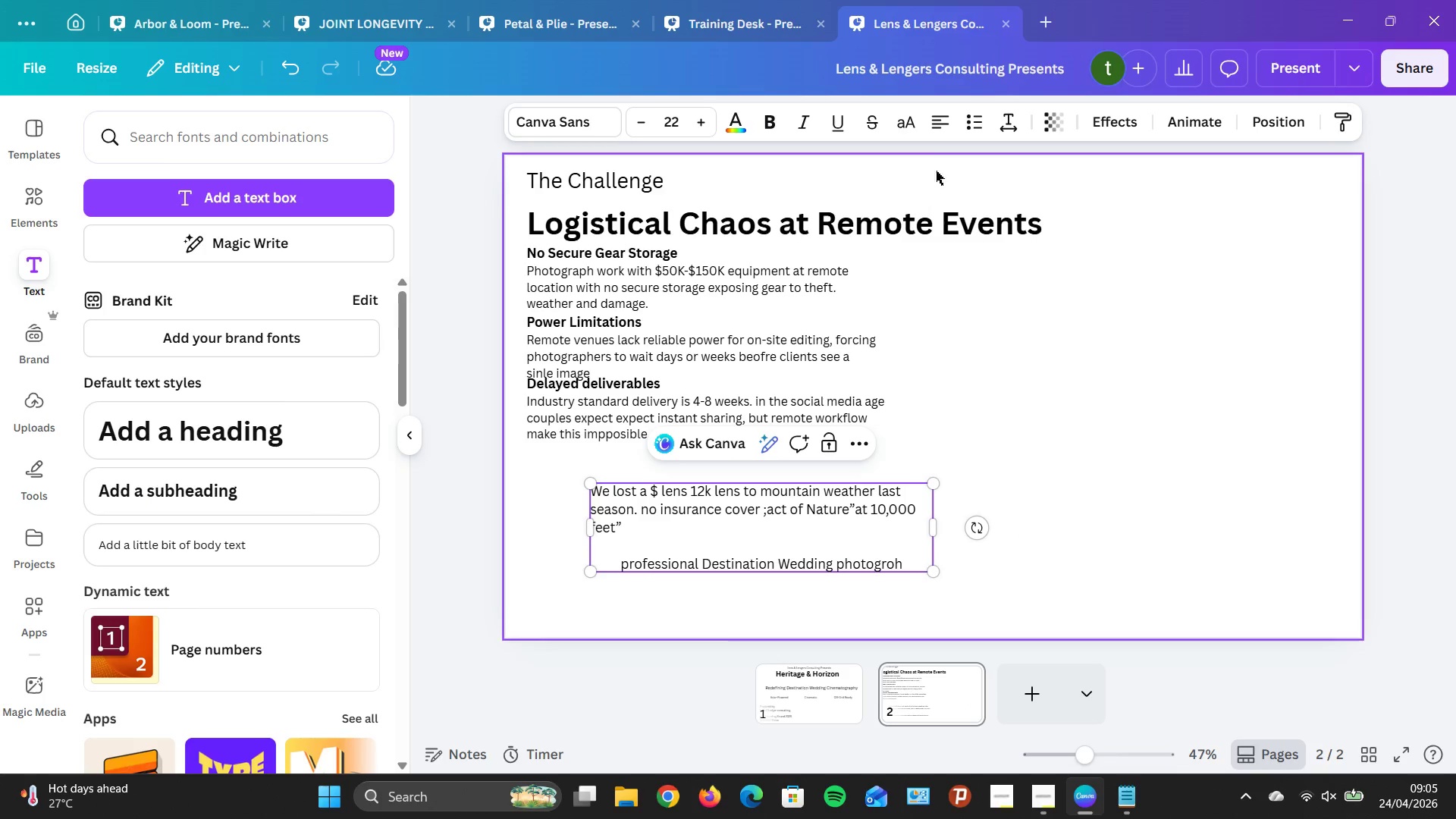 
left_click([939, 119])
 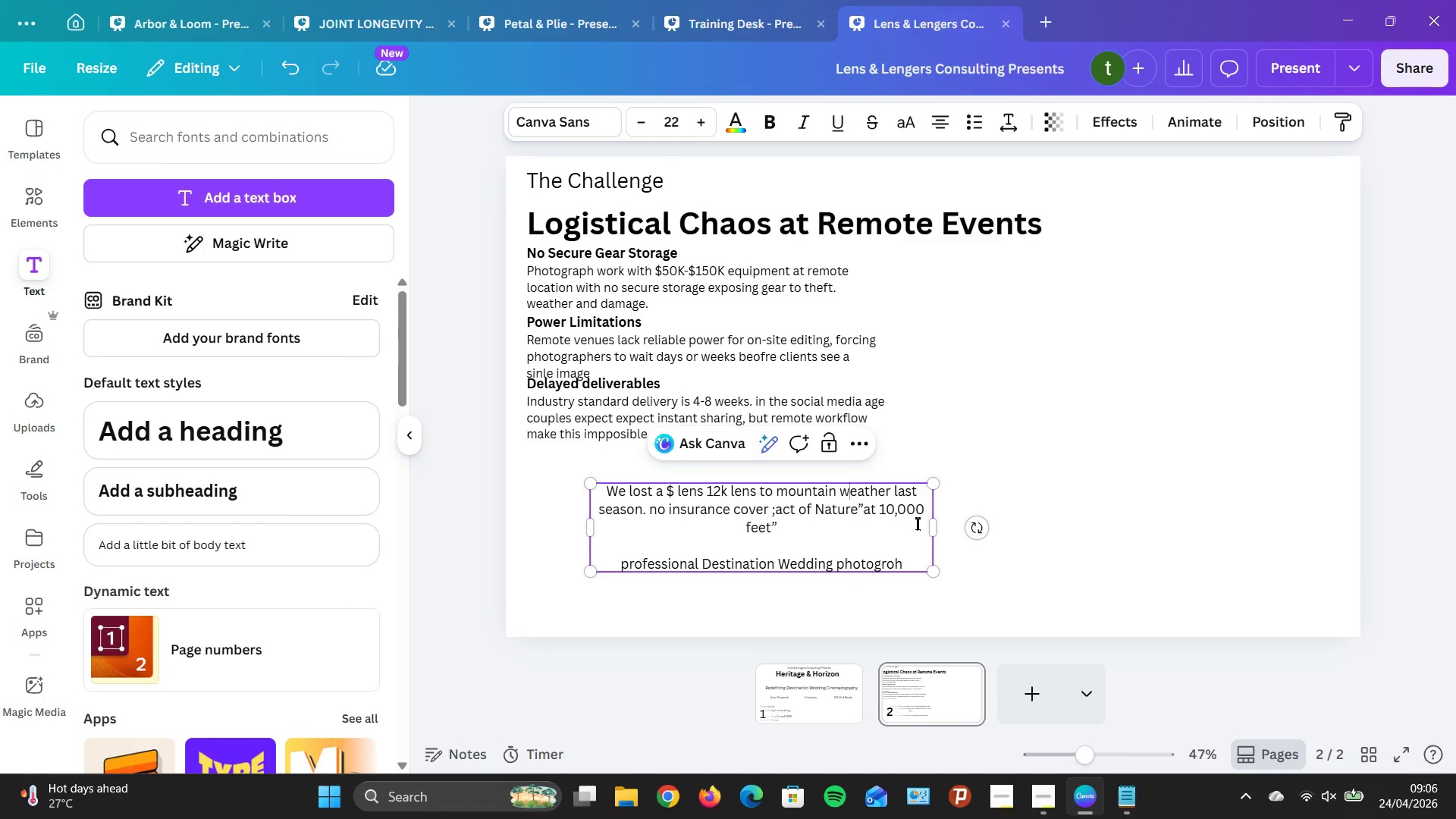 
right_click([916, 522])
 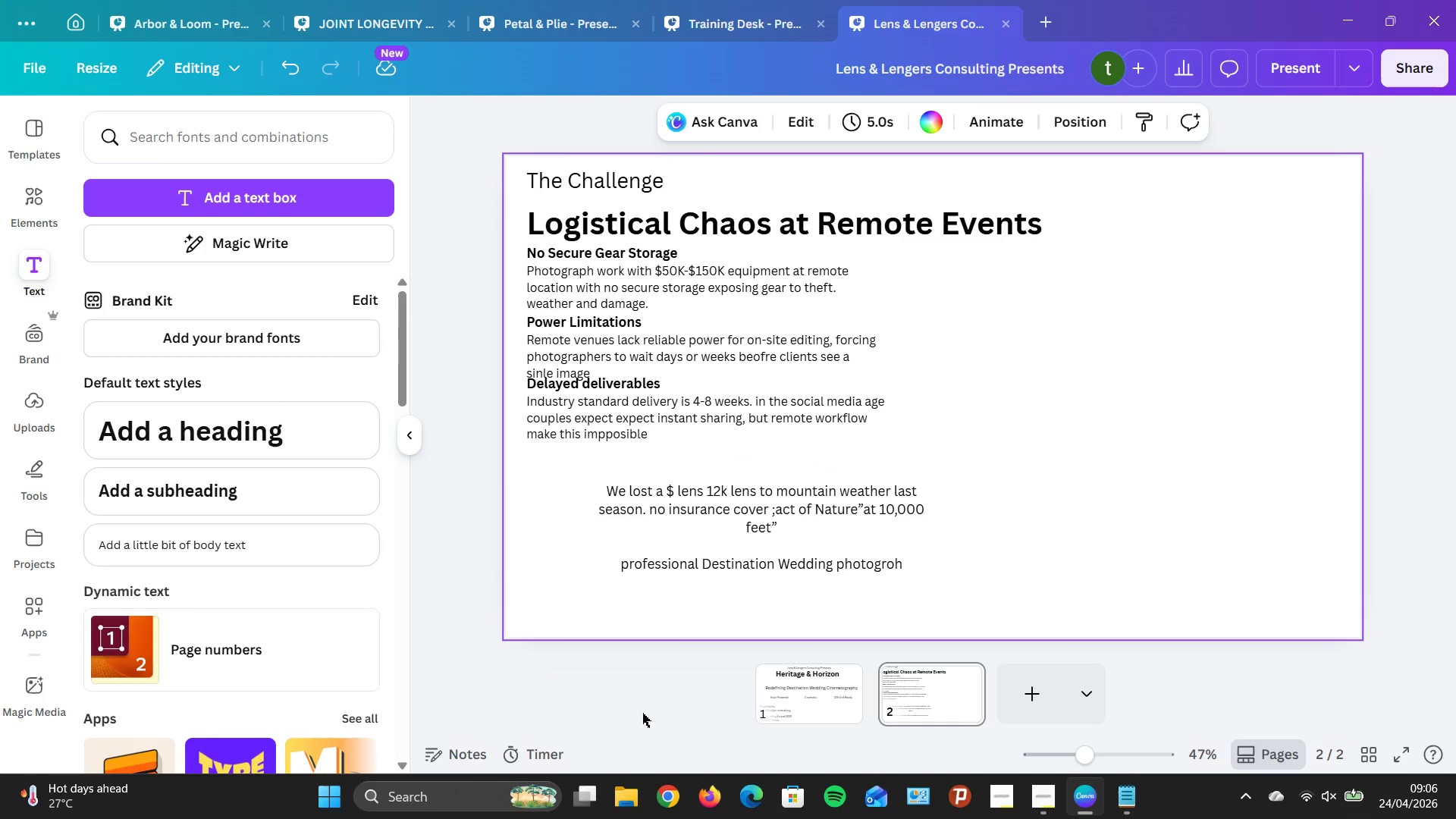 
left_click([945, 502])
 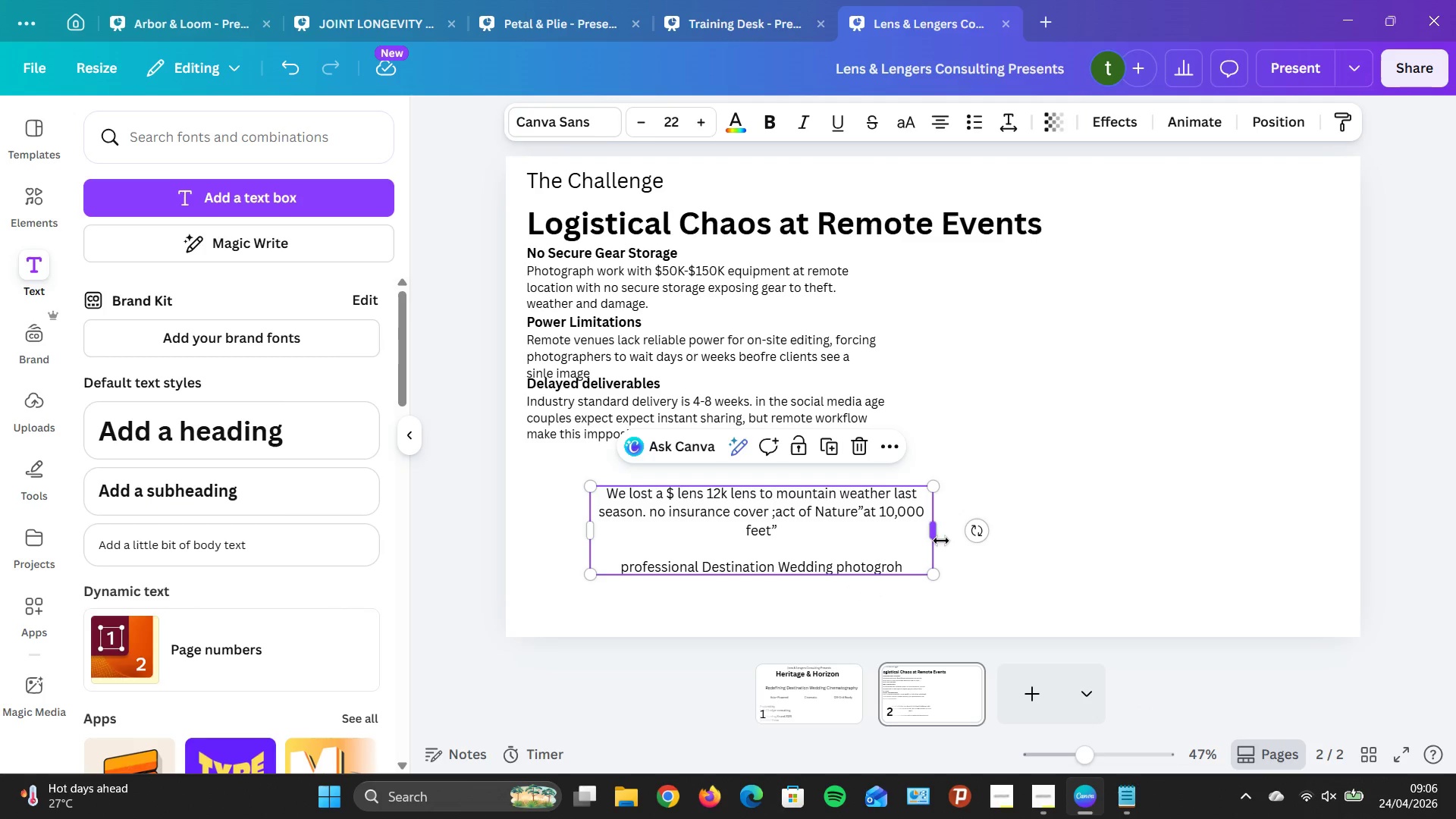 
left_click_drag(start_coordinate=[938, 538], to_coordinate=[943, 514])
 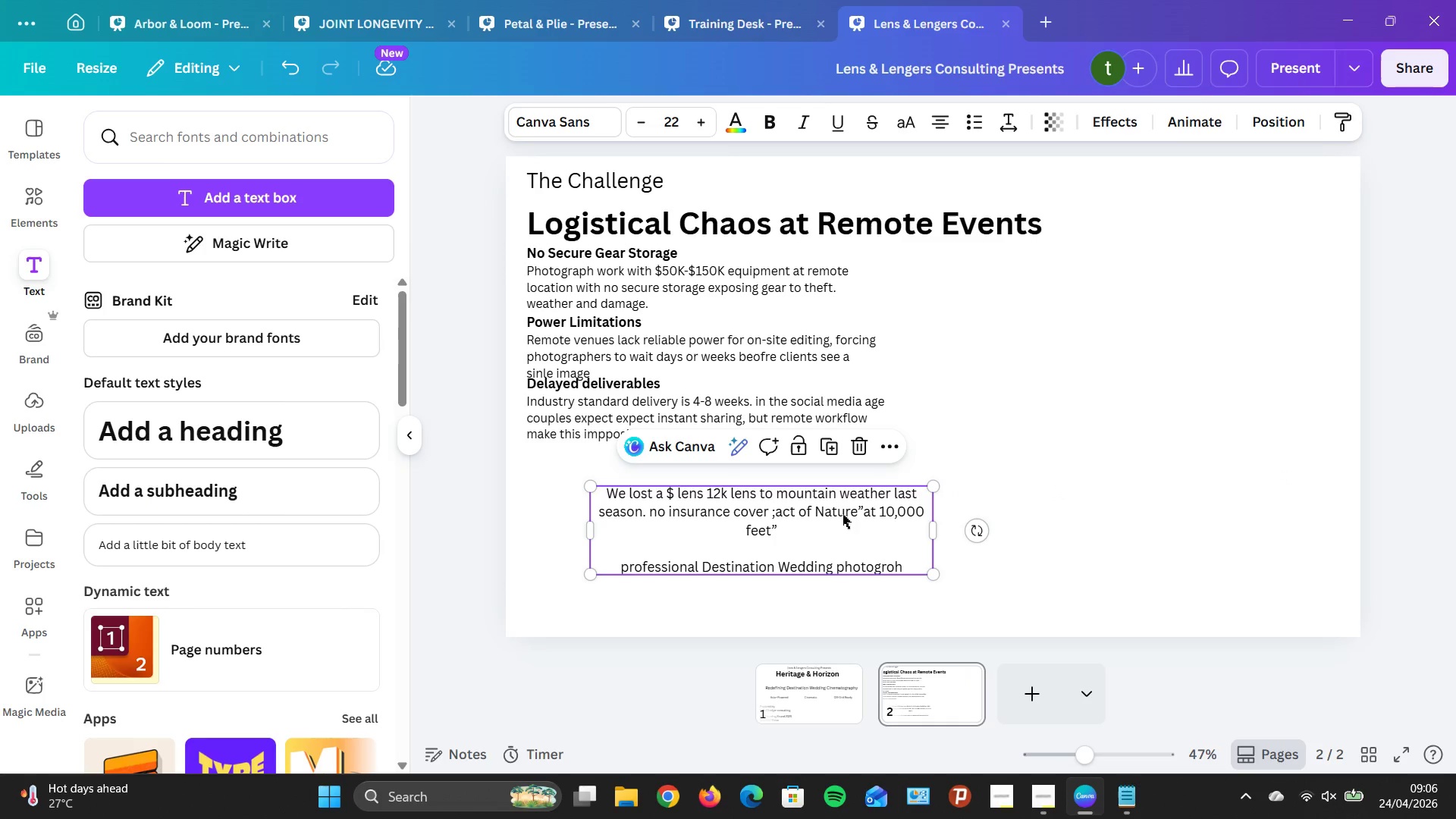 
left_click([851, 524])
 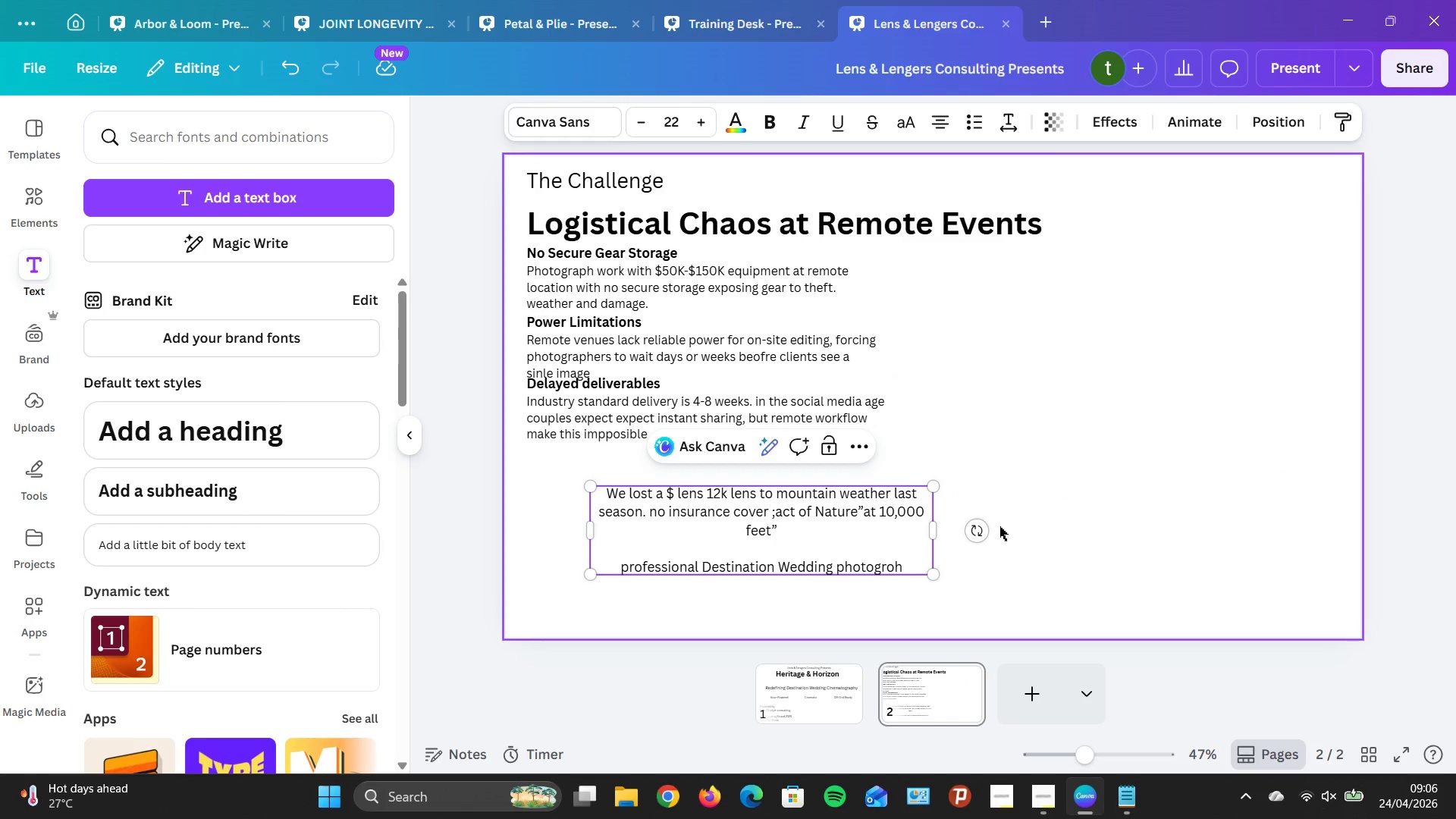 
mouse_move([966, 526])
 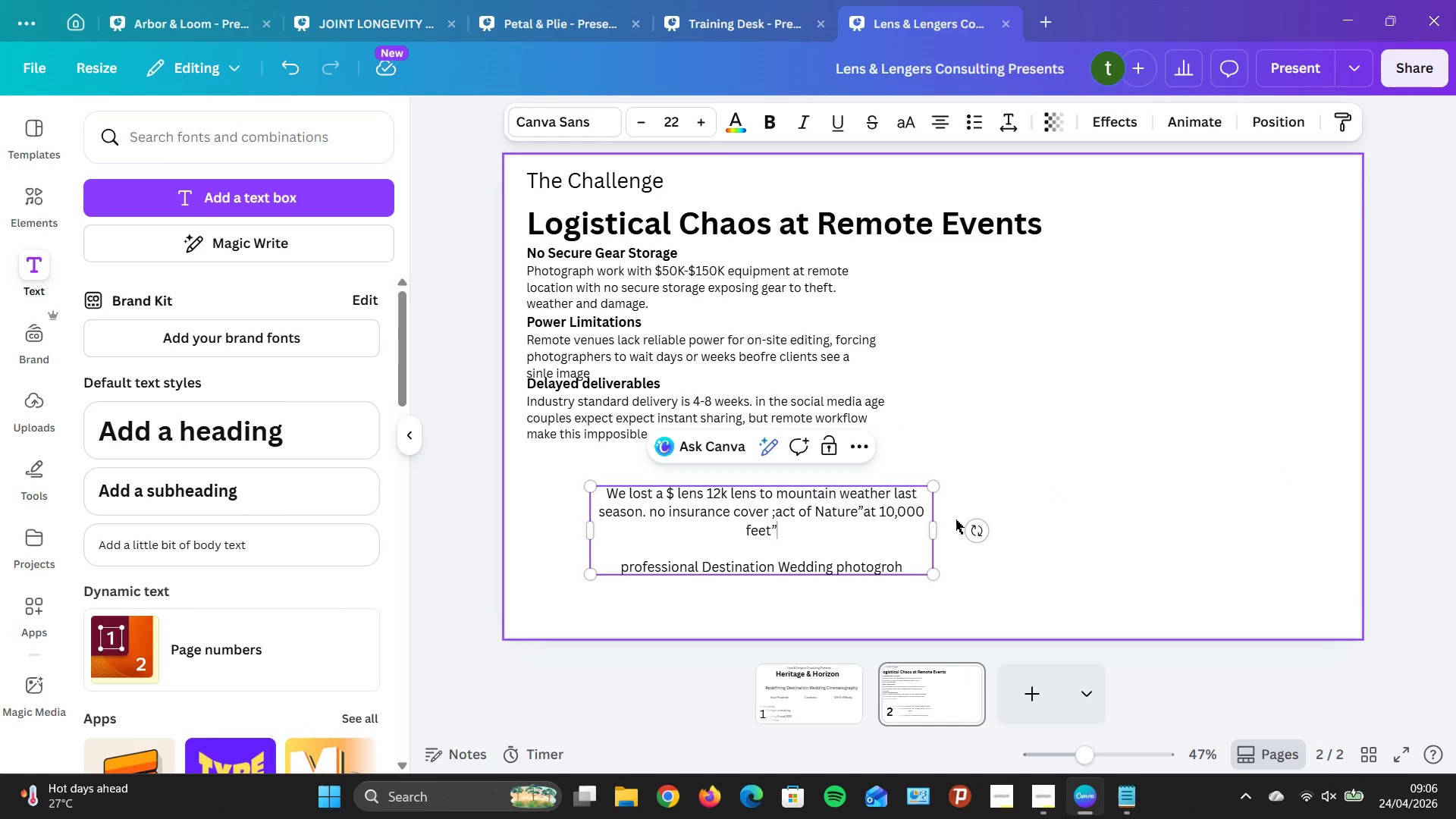 
left_click([975, 585])
 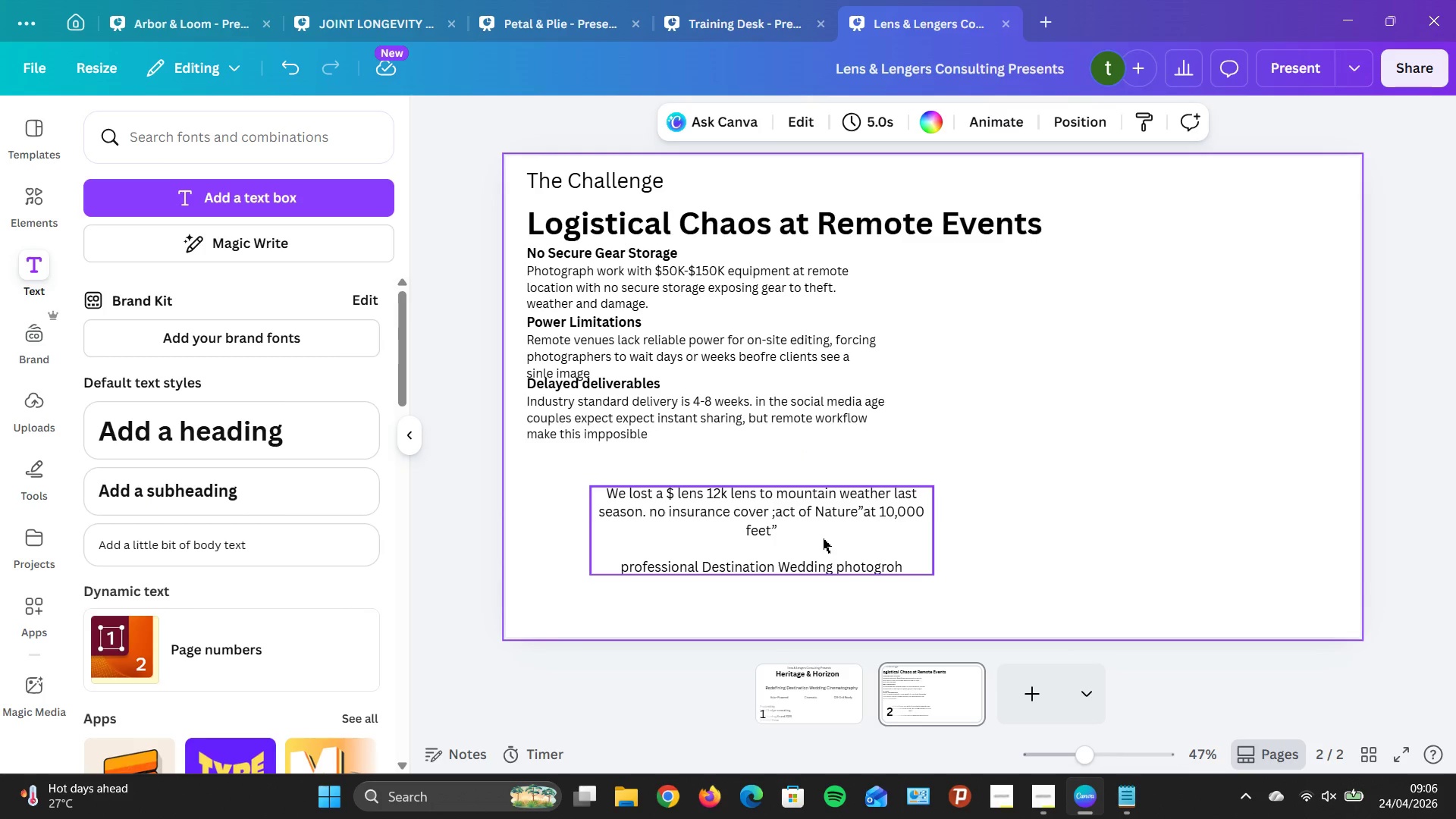 
wait(5.5)
 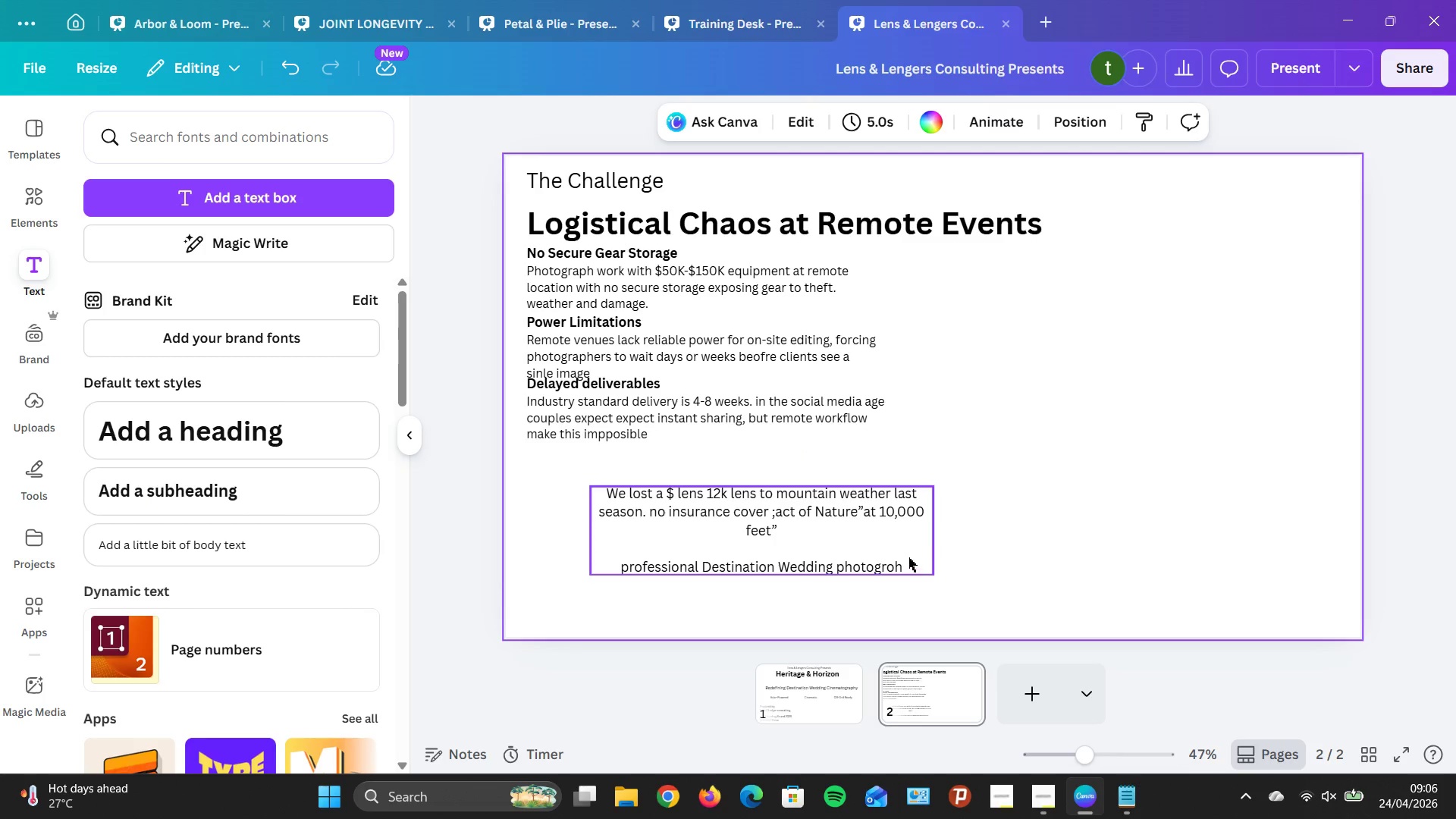 
left_click([1053, 473])
 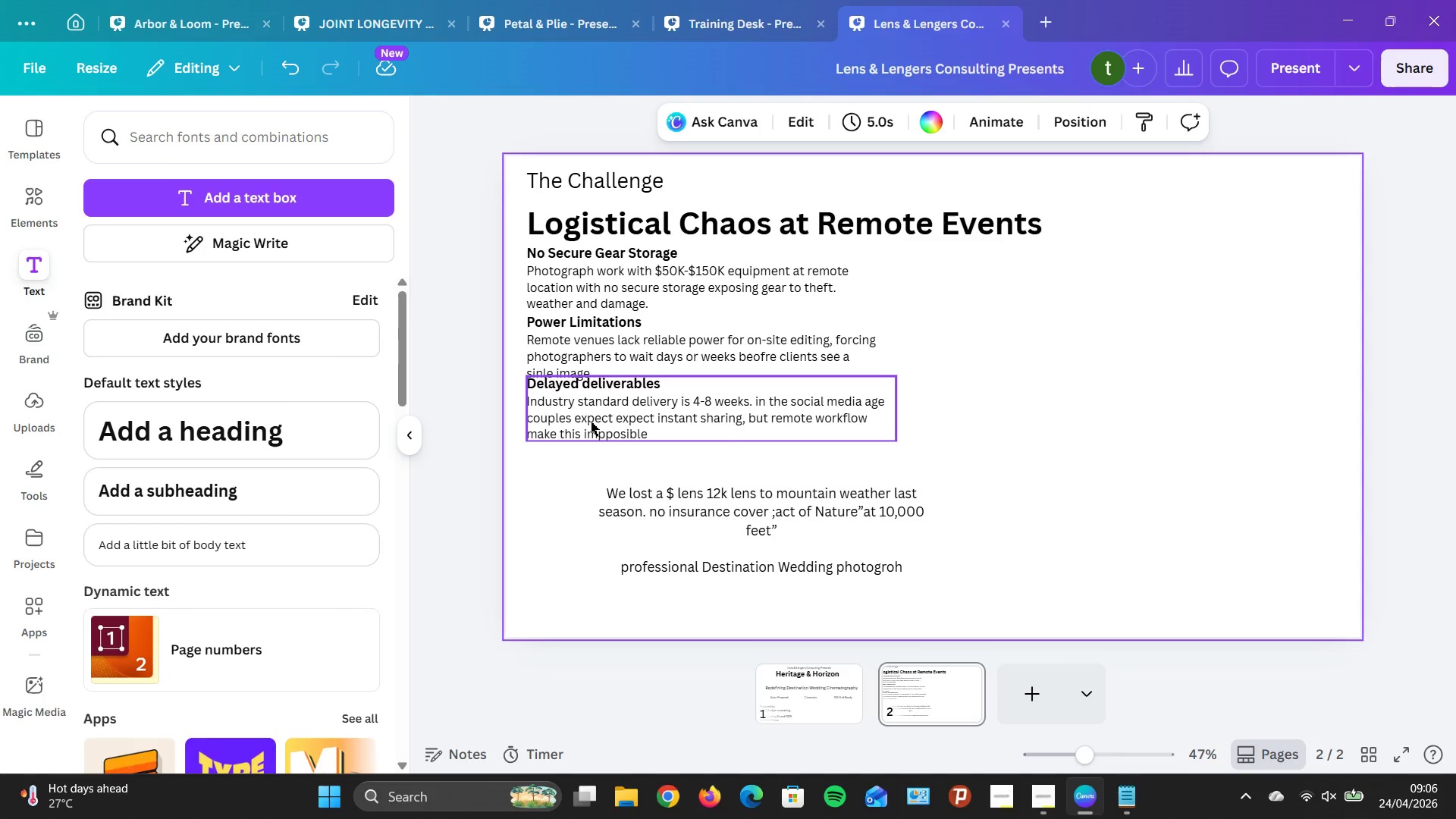 
left_click_drag(start_coordinate=[635, 410], to_coordinate=[638, 431])
 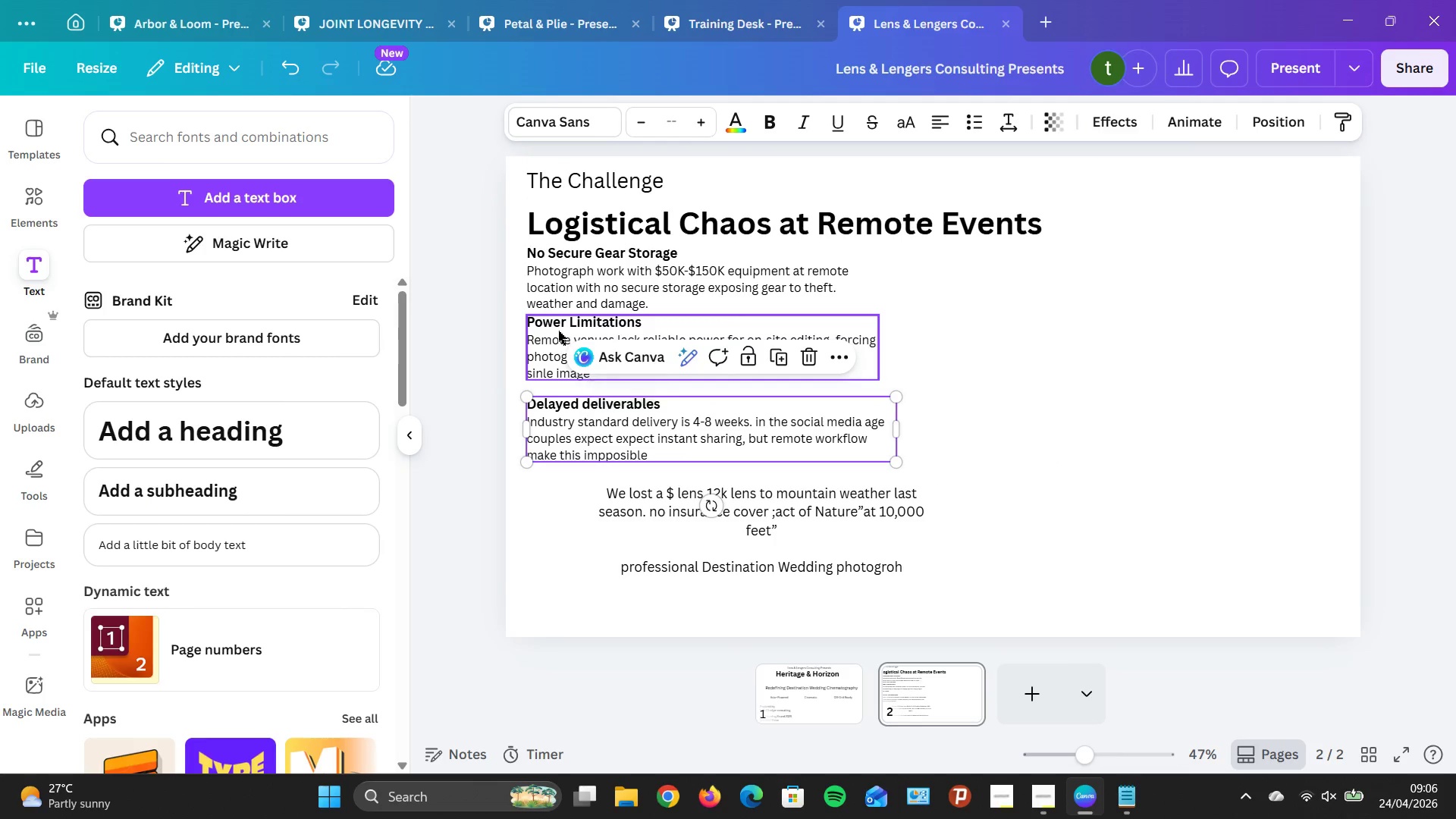 
left_click_drag(start_coordinate=[538, 328], to_coordinate=[535, 357])
 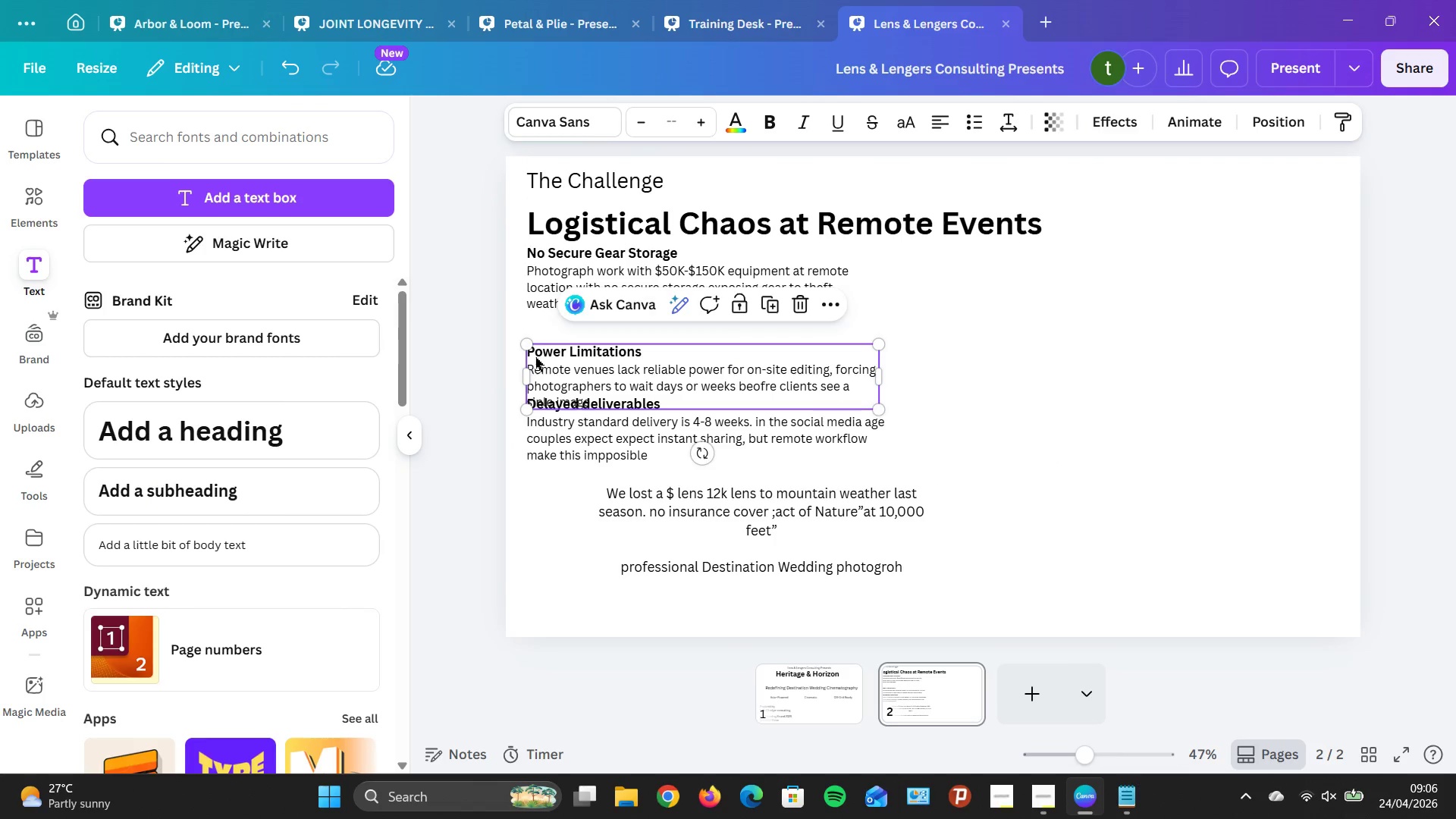 
left_click_drag(start_coordinate=[535, 357], to_coordinate=[538, 336])
 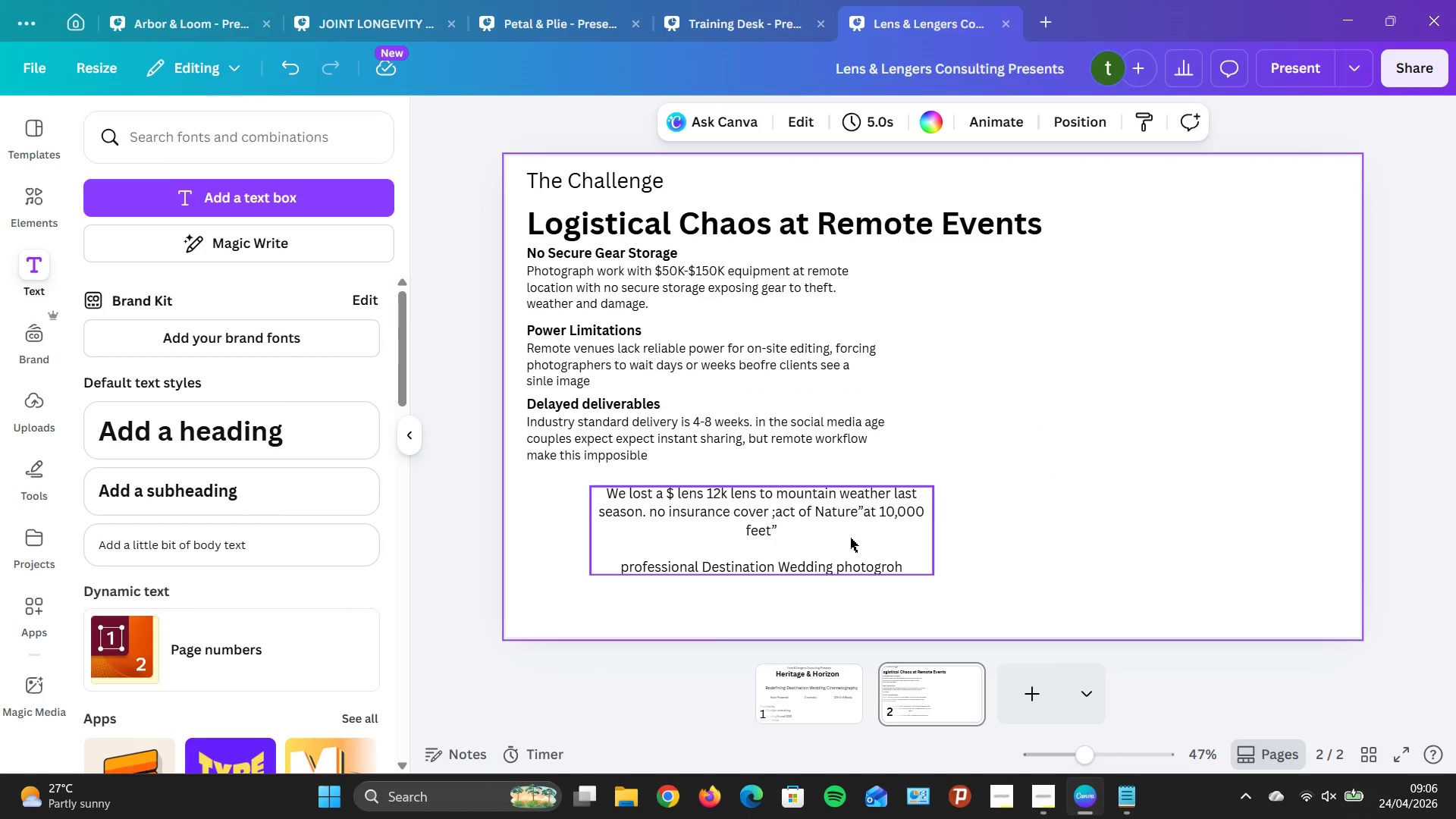 
wait(8.25)
 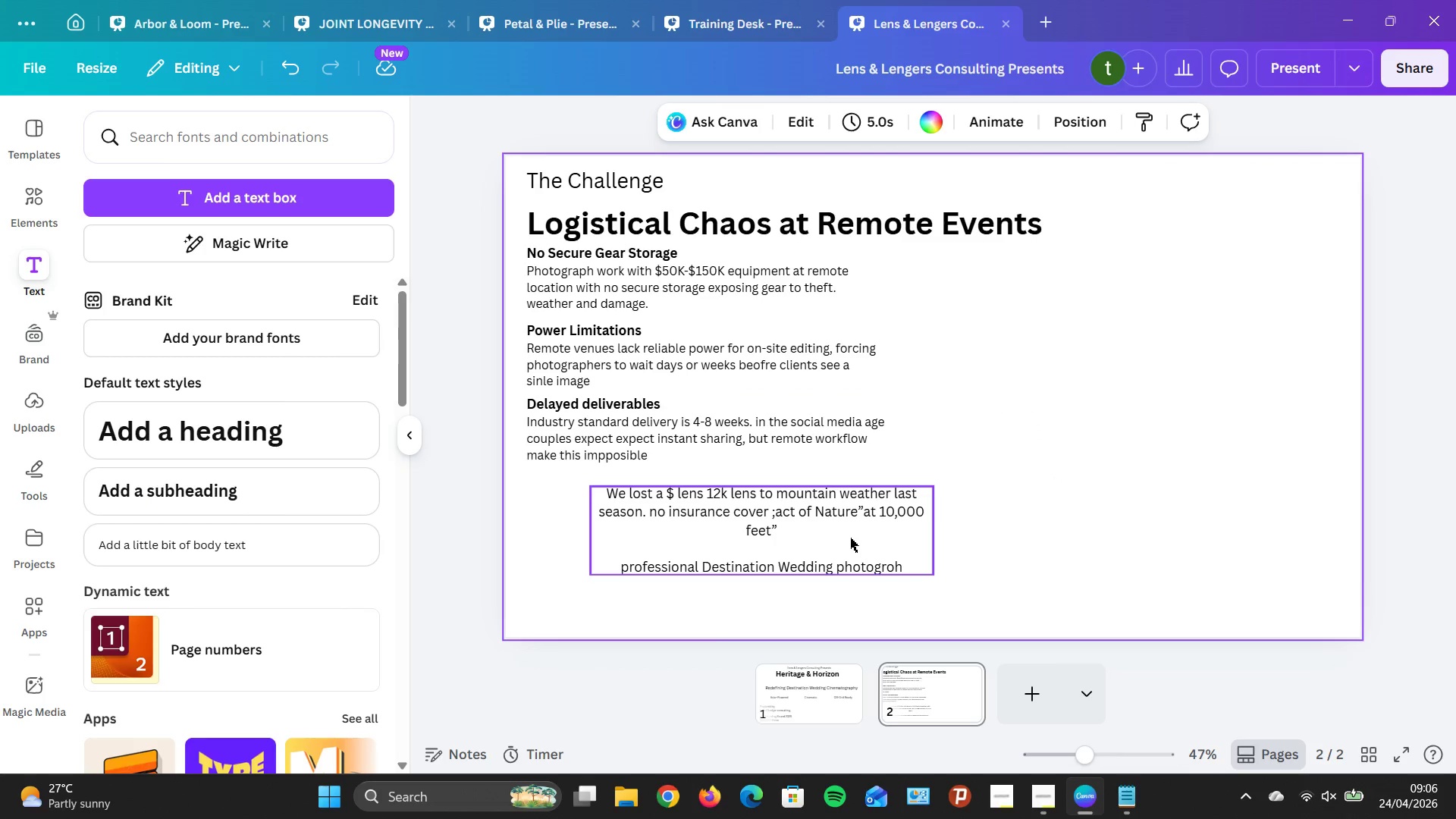 
left_click([347, 206])
 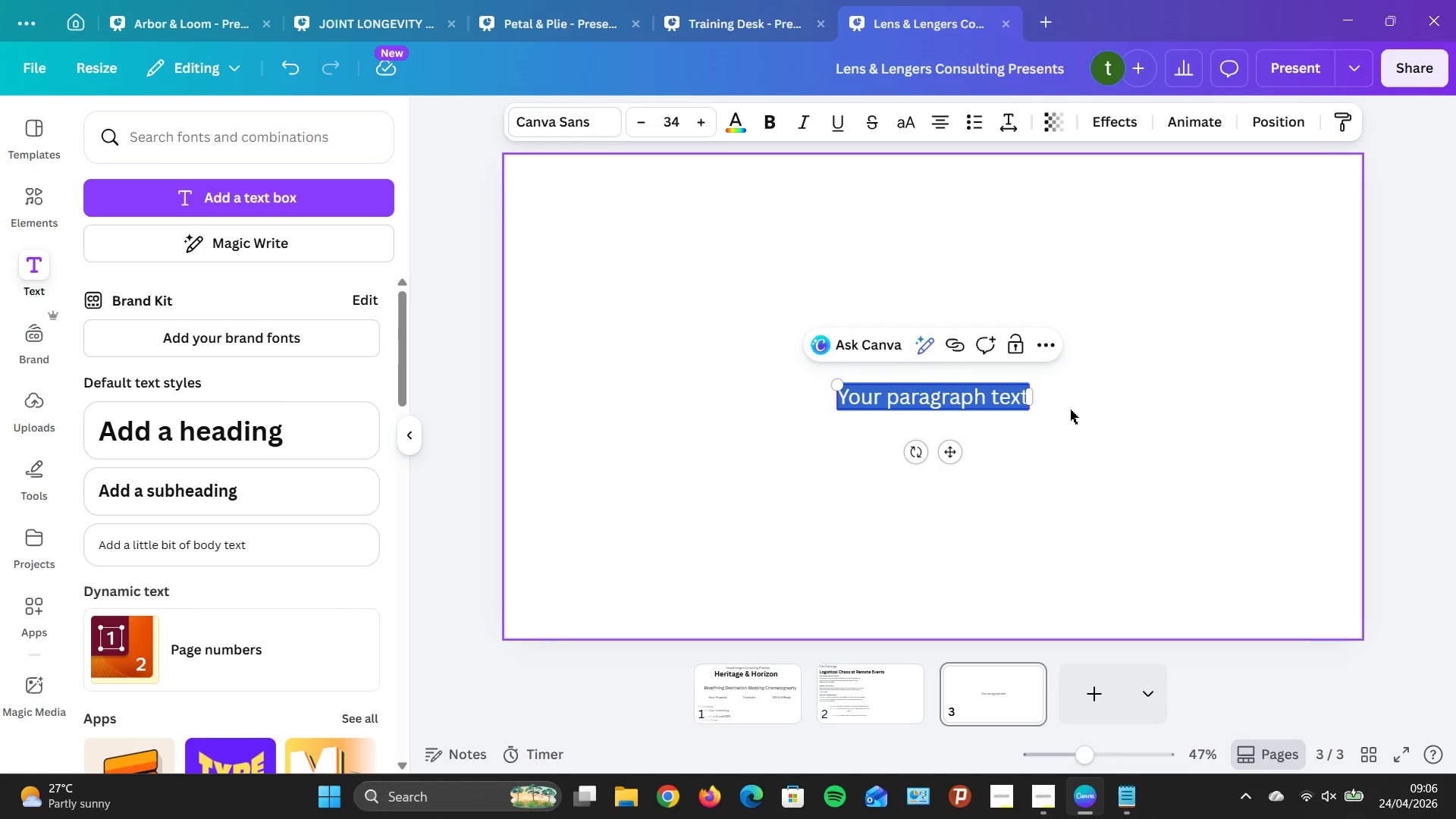 
wait(6.23)
 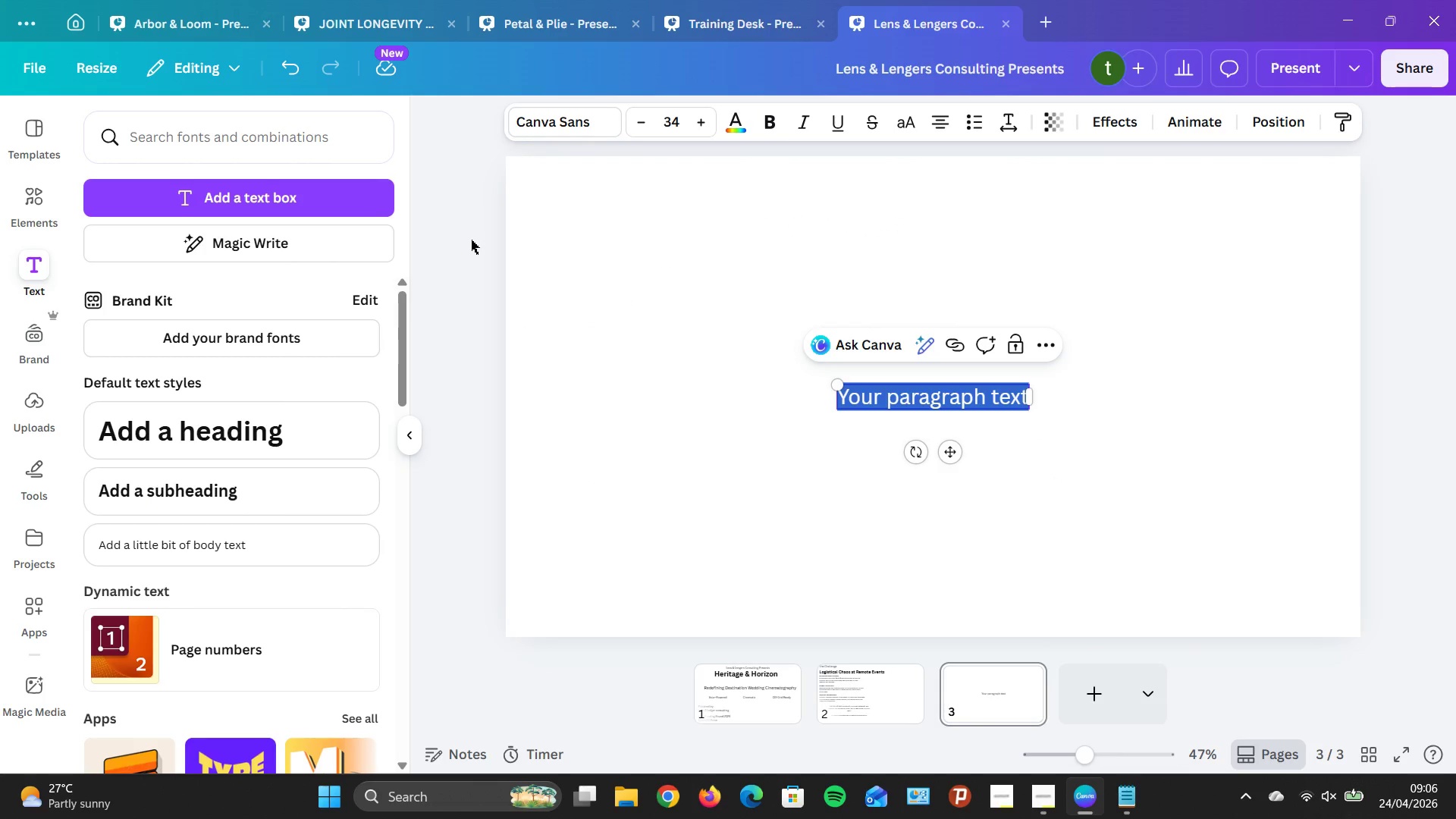 
type(4xfctv )
 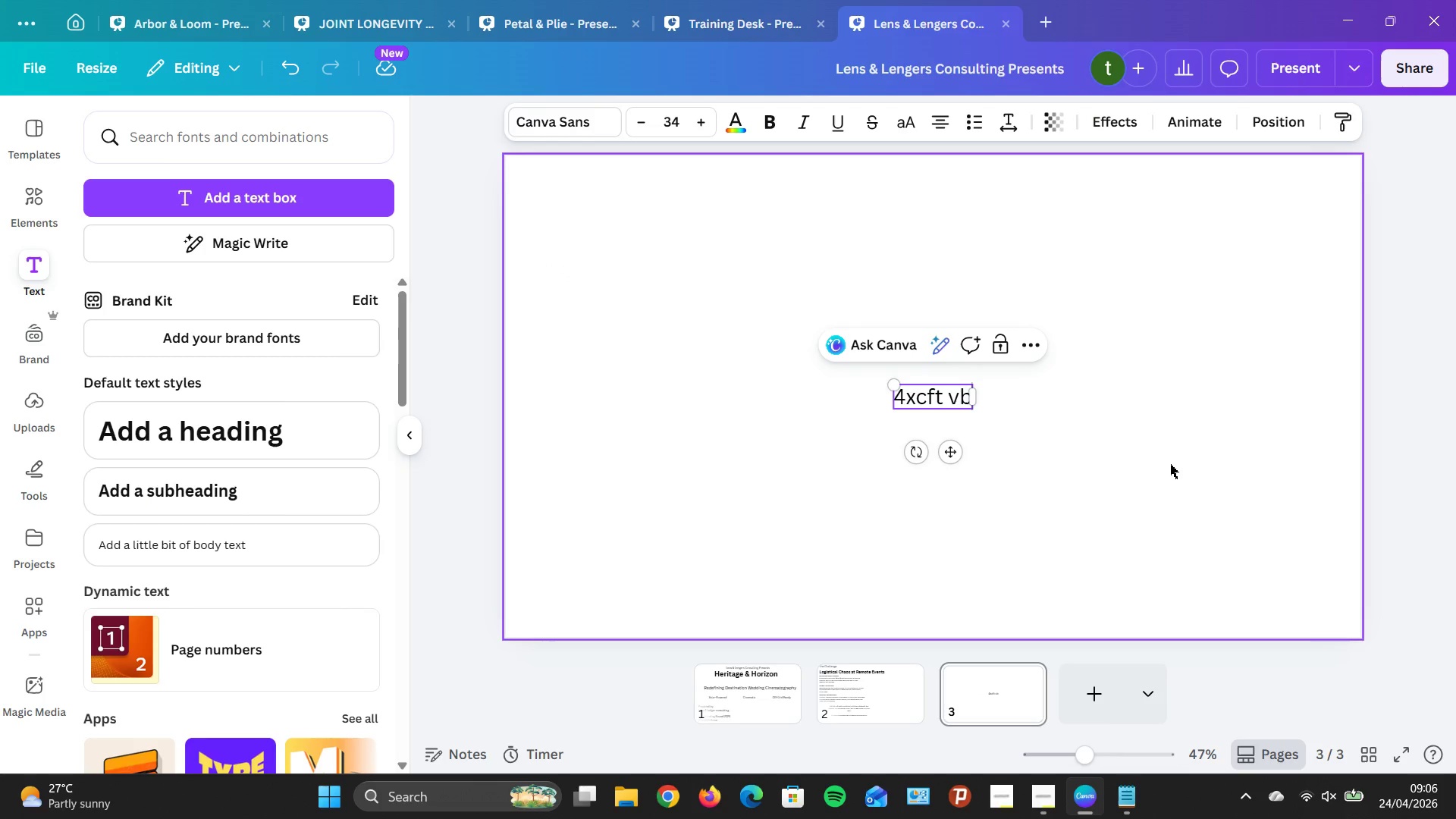 
type(b)
key(Backspace)
key(Backspace)
key(Backspace)
key(Backspace)
key(Backspace)
key(Backspace)
key(Backspace)
key(Backspace)
key(Backspace)
key(Backspace)
key(Backspace)
key(Backspace)
key(Backspace)
key(Backspace)
type(the s0)
key(Backspace)
type(o)
 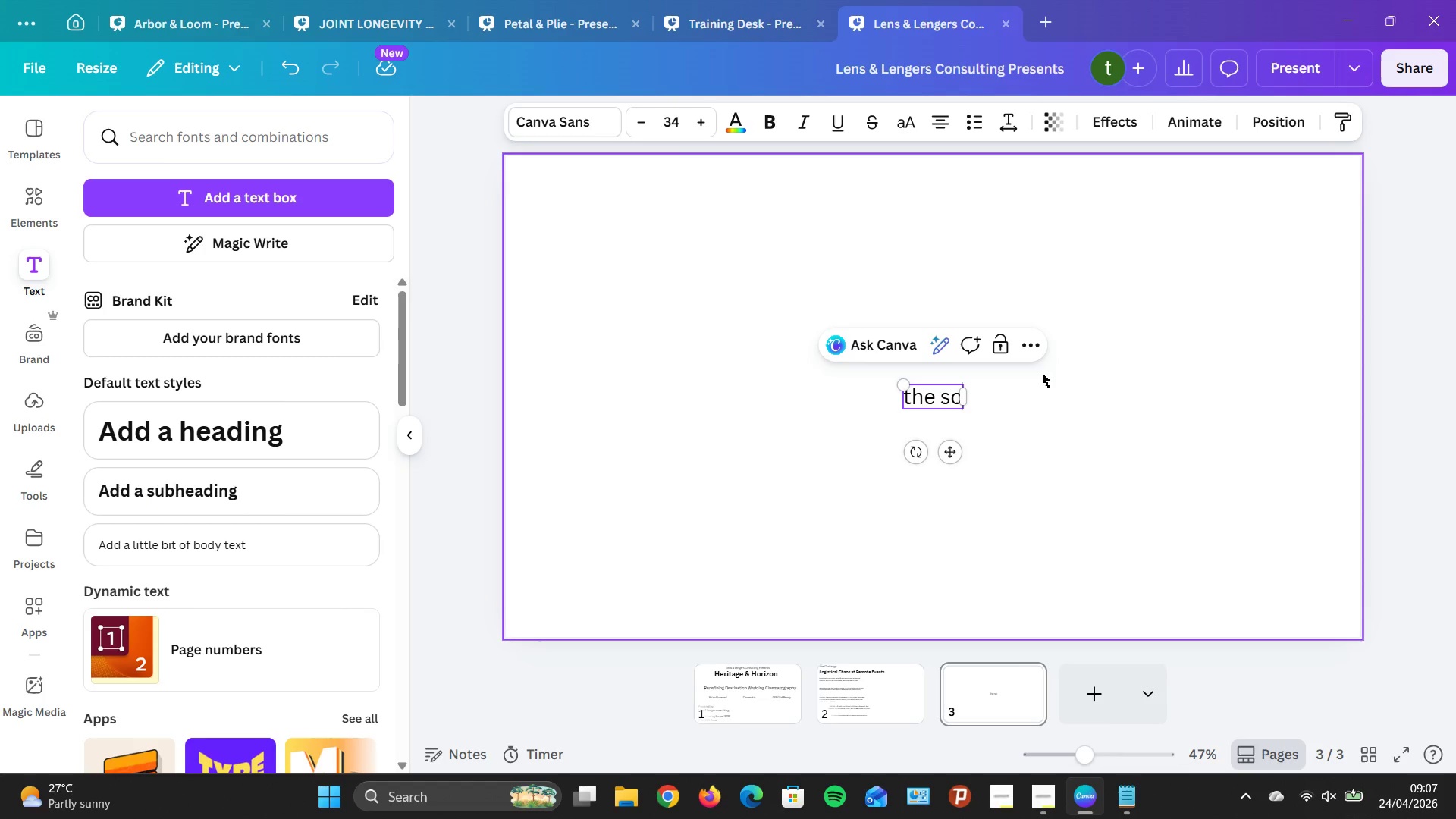 
type(lutio)
 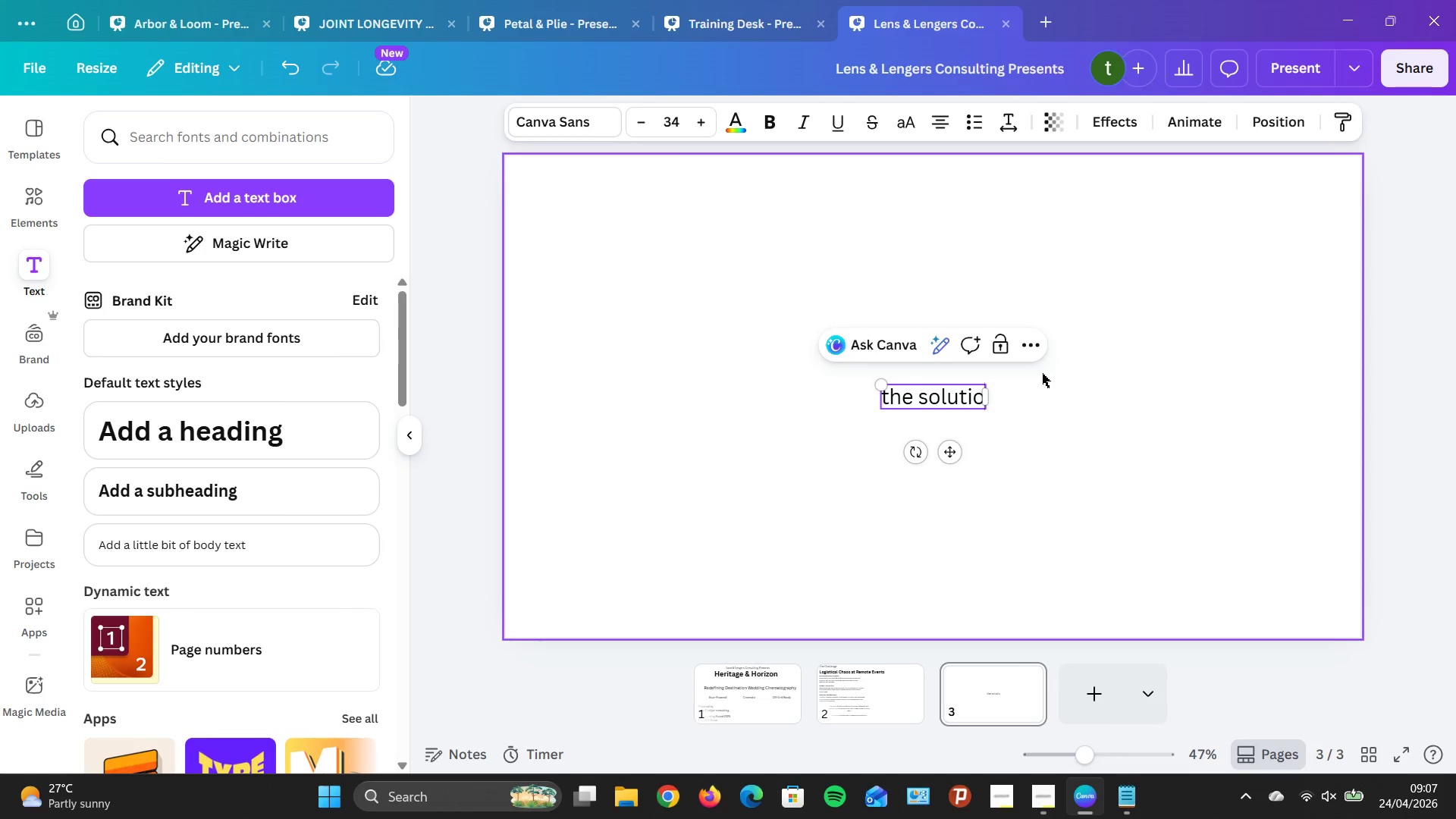 
wait(7.58)
 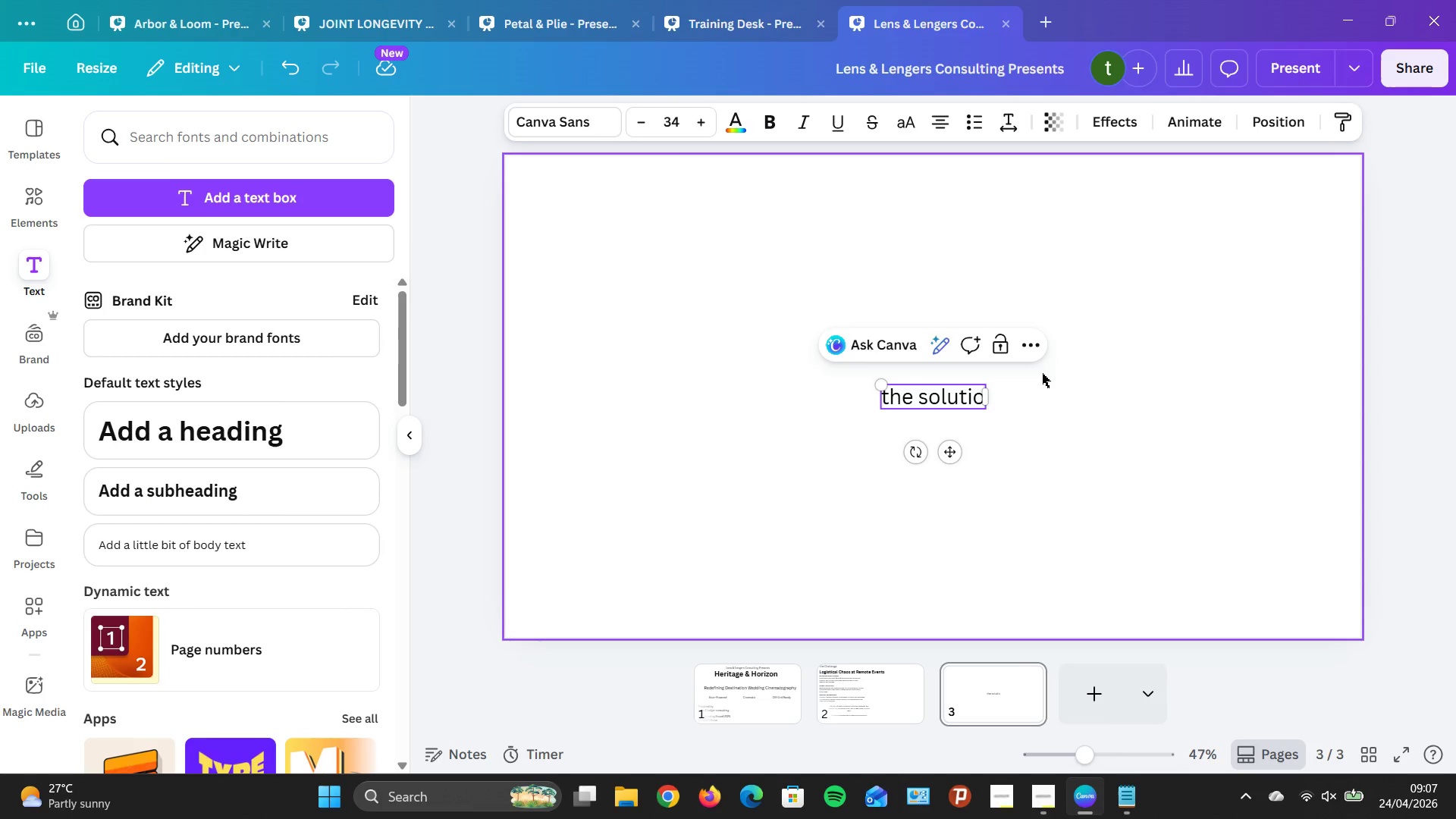 
key(N)
 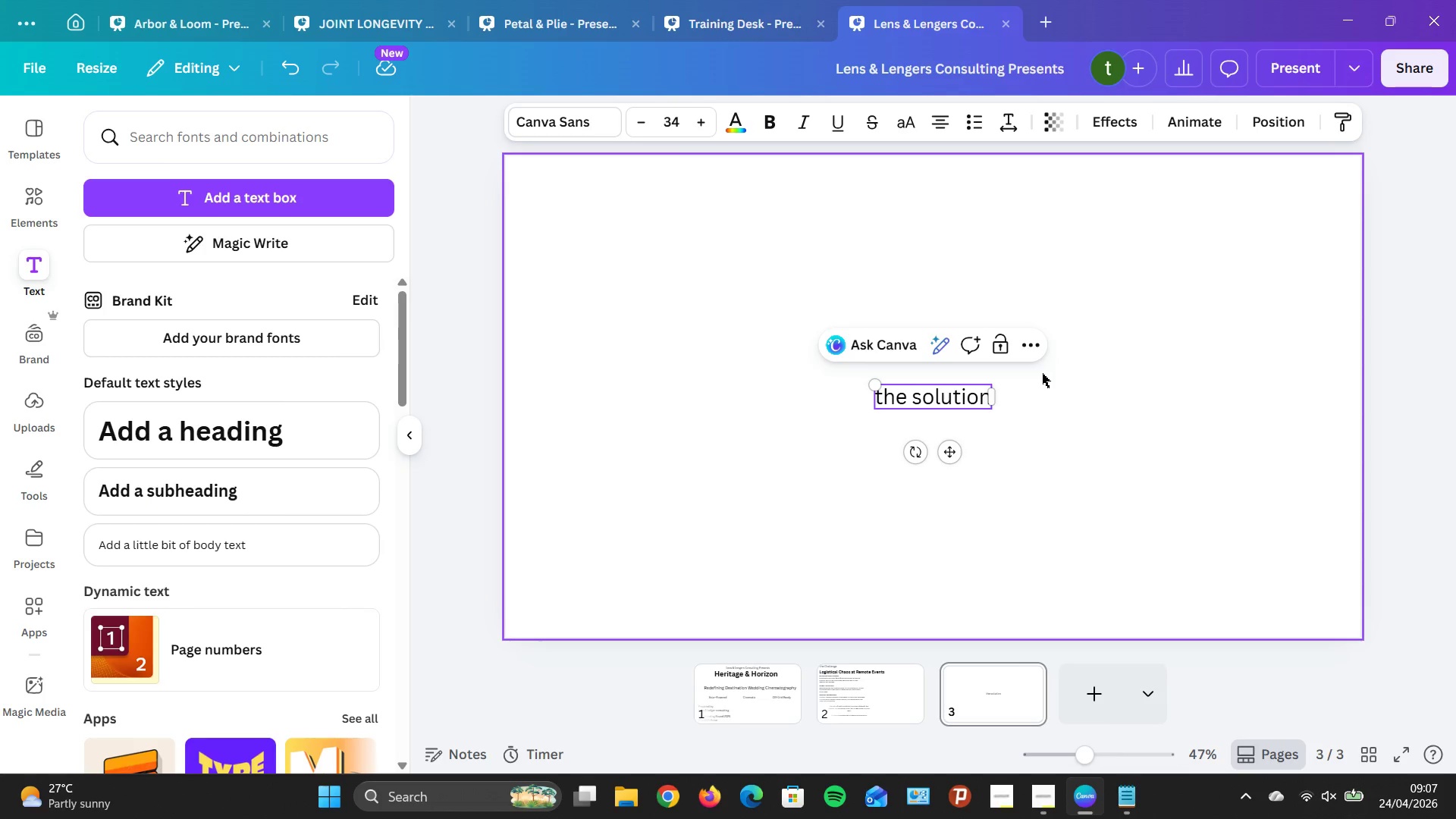 
key(ArrowLeft)
 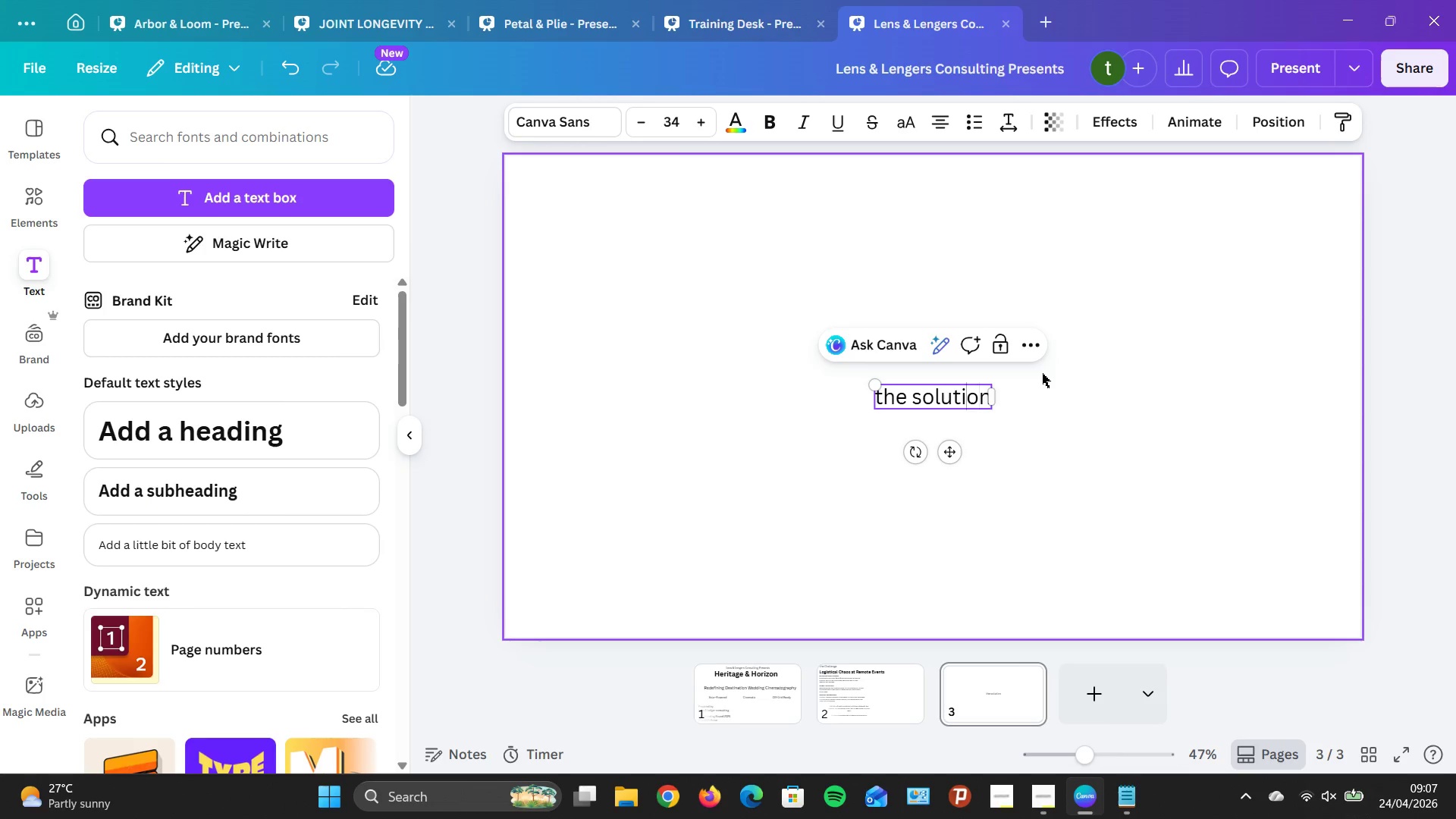 
key(ArrowLeft)
 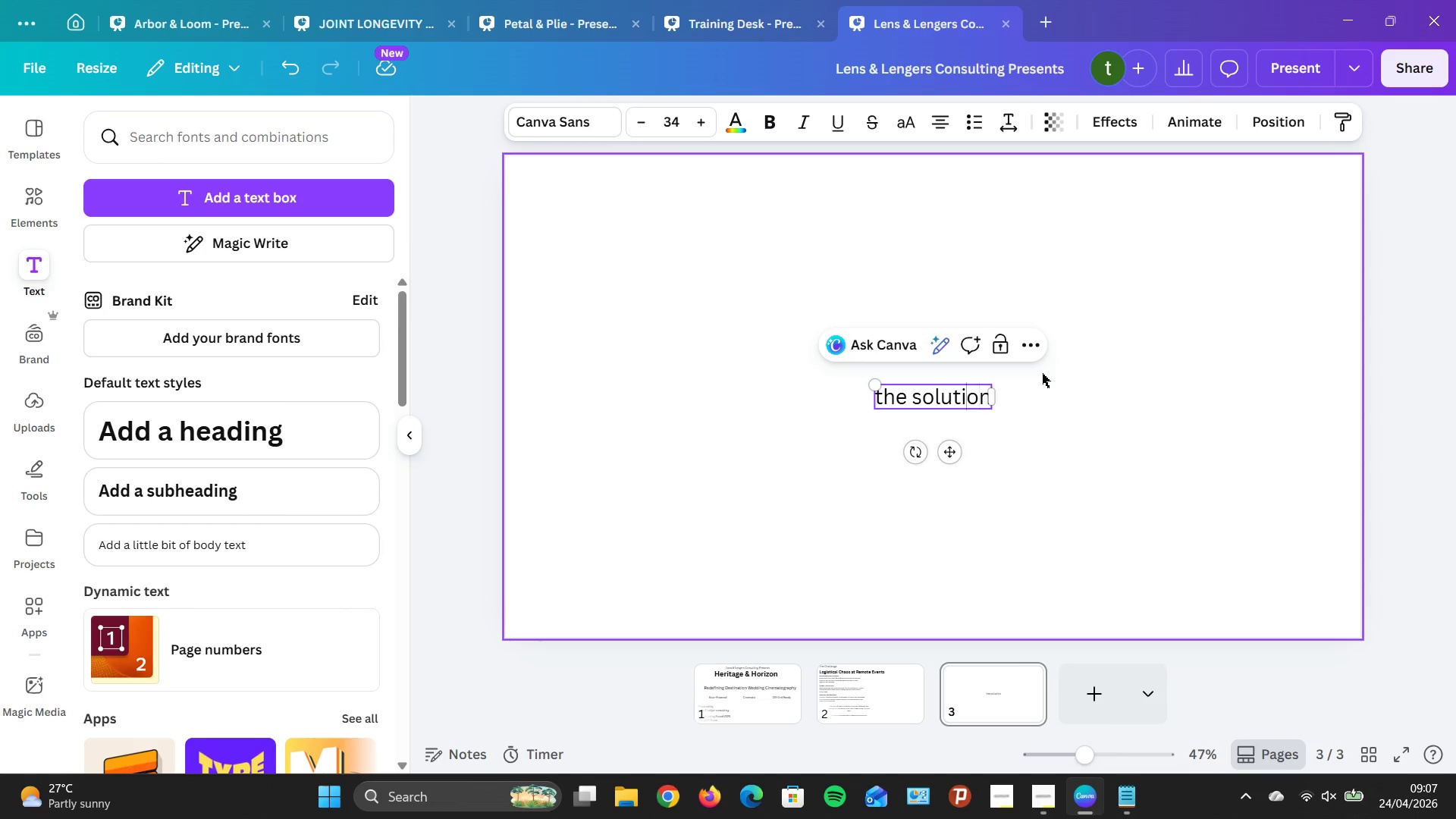 
key(ArrowLeft)
 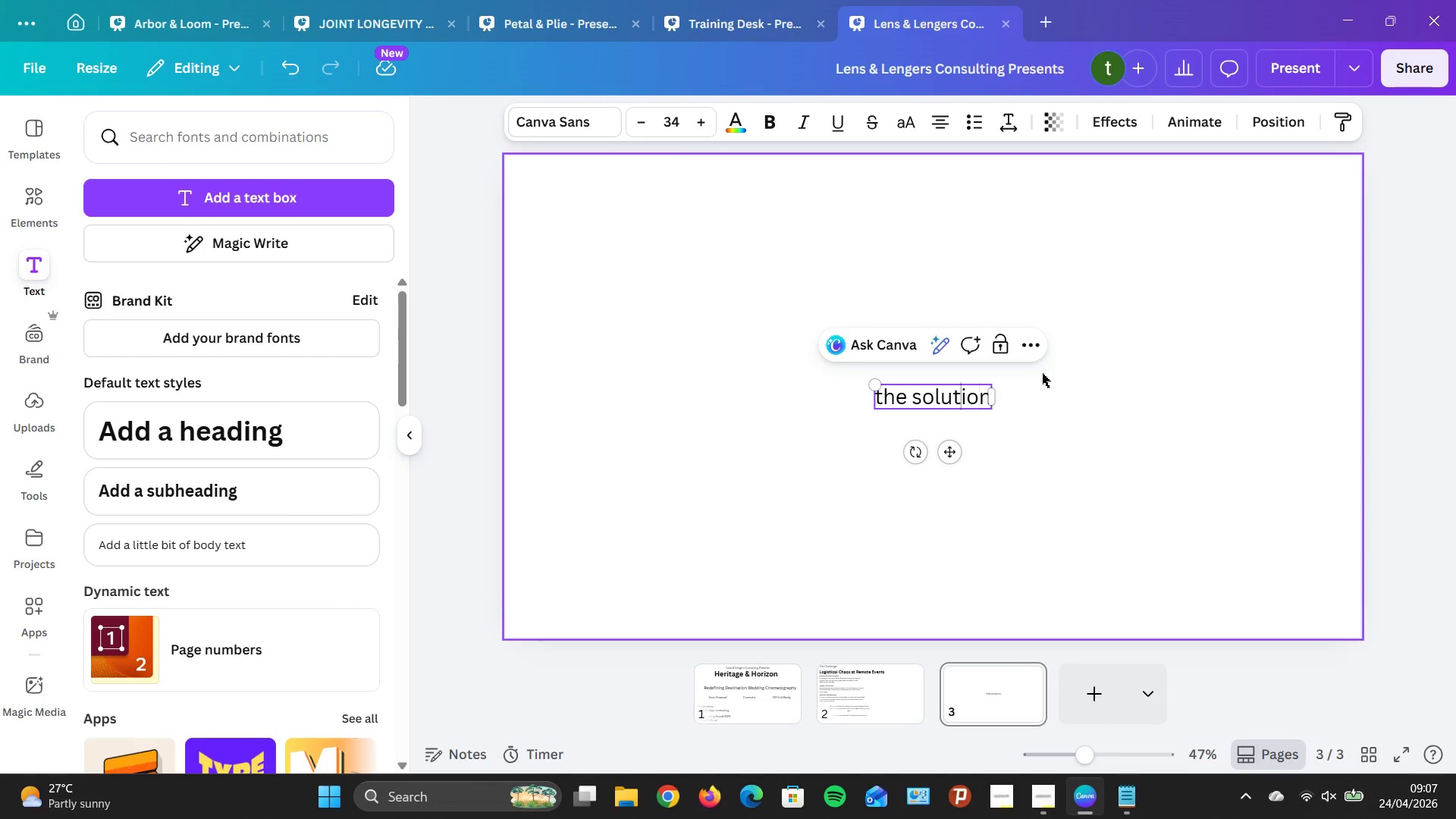 
key(ArrowLeft)
 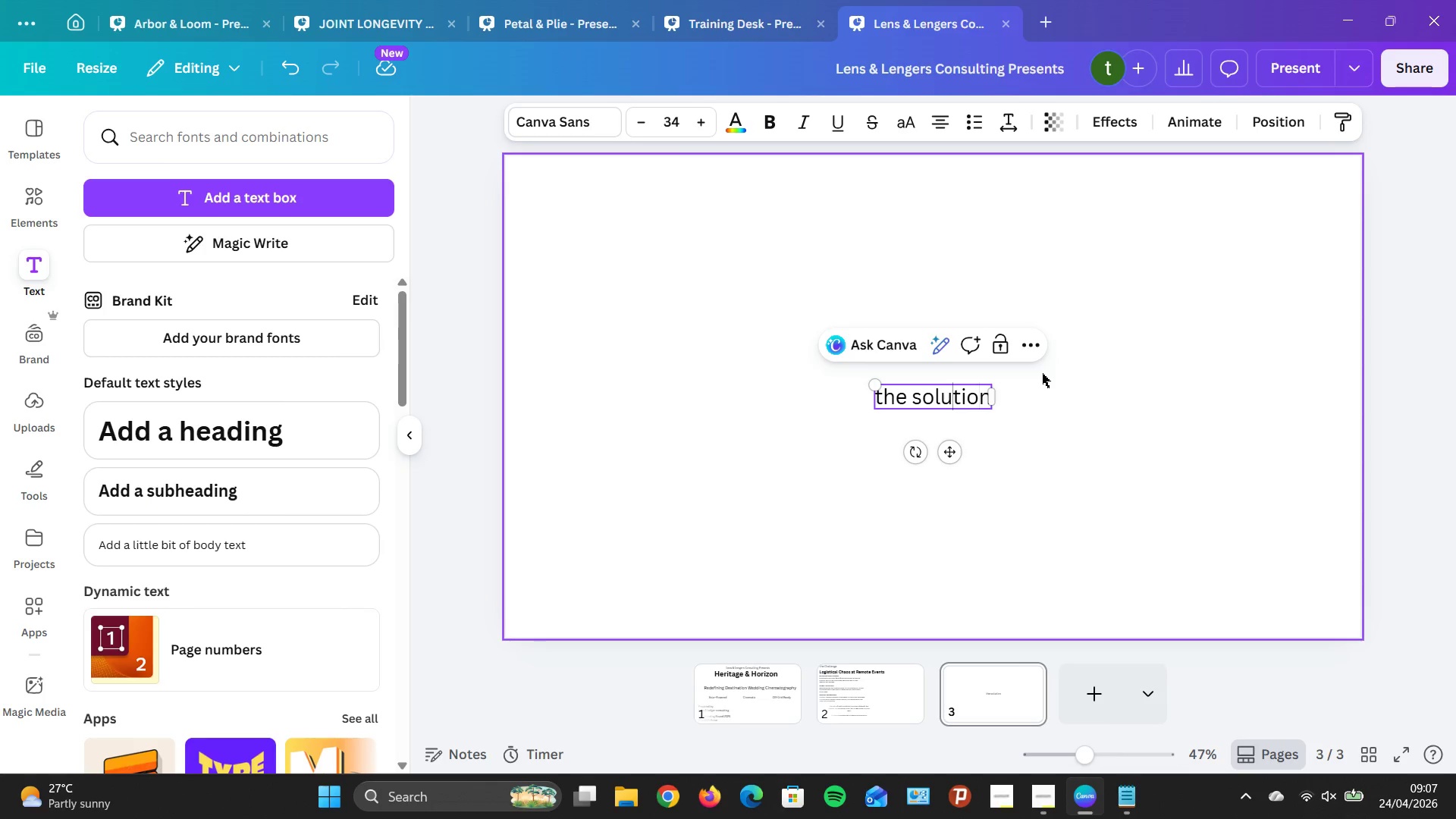 
key(ArrowLeft)
 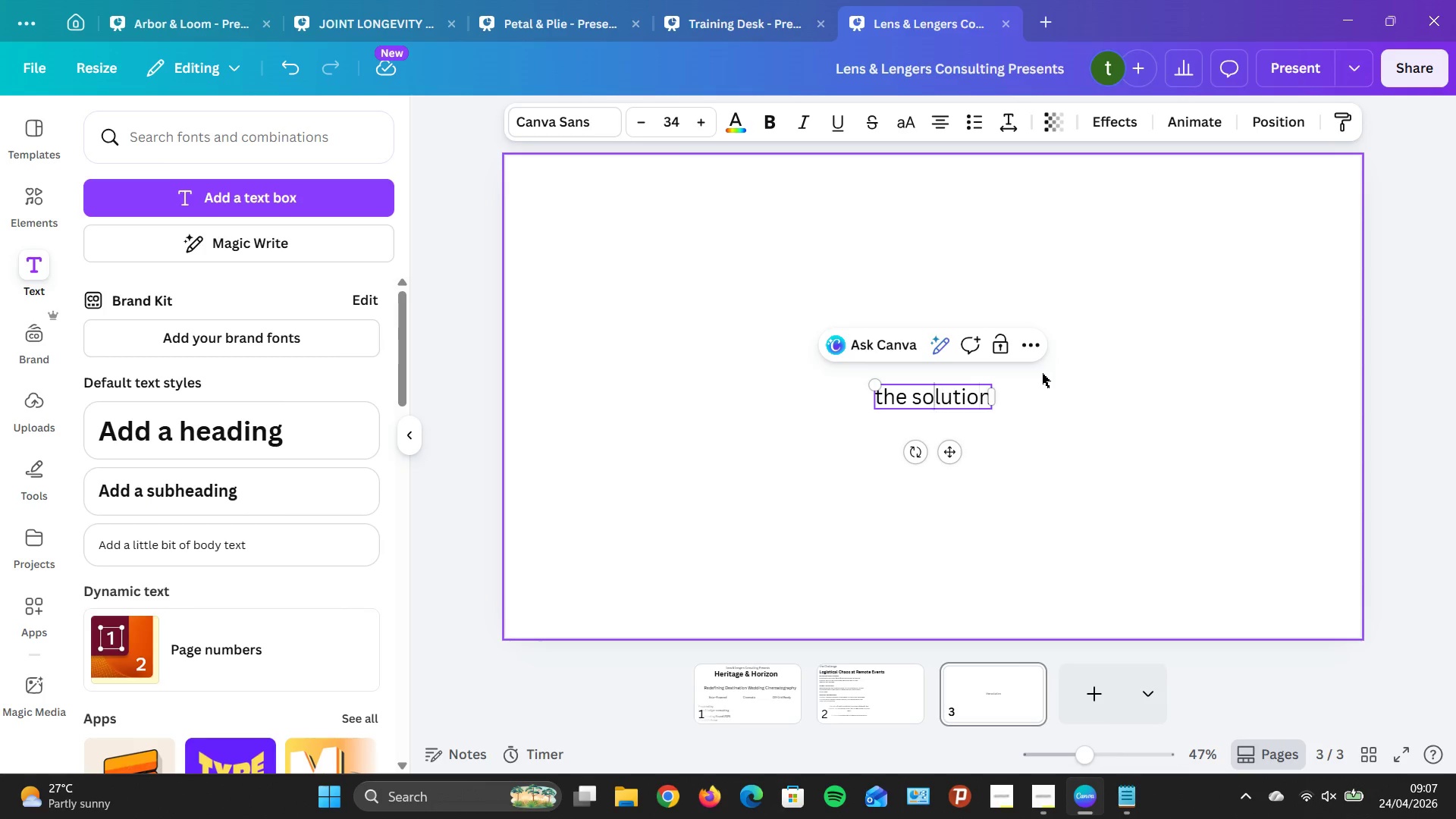 
key(ArrowLeft)
 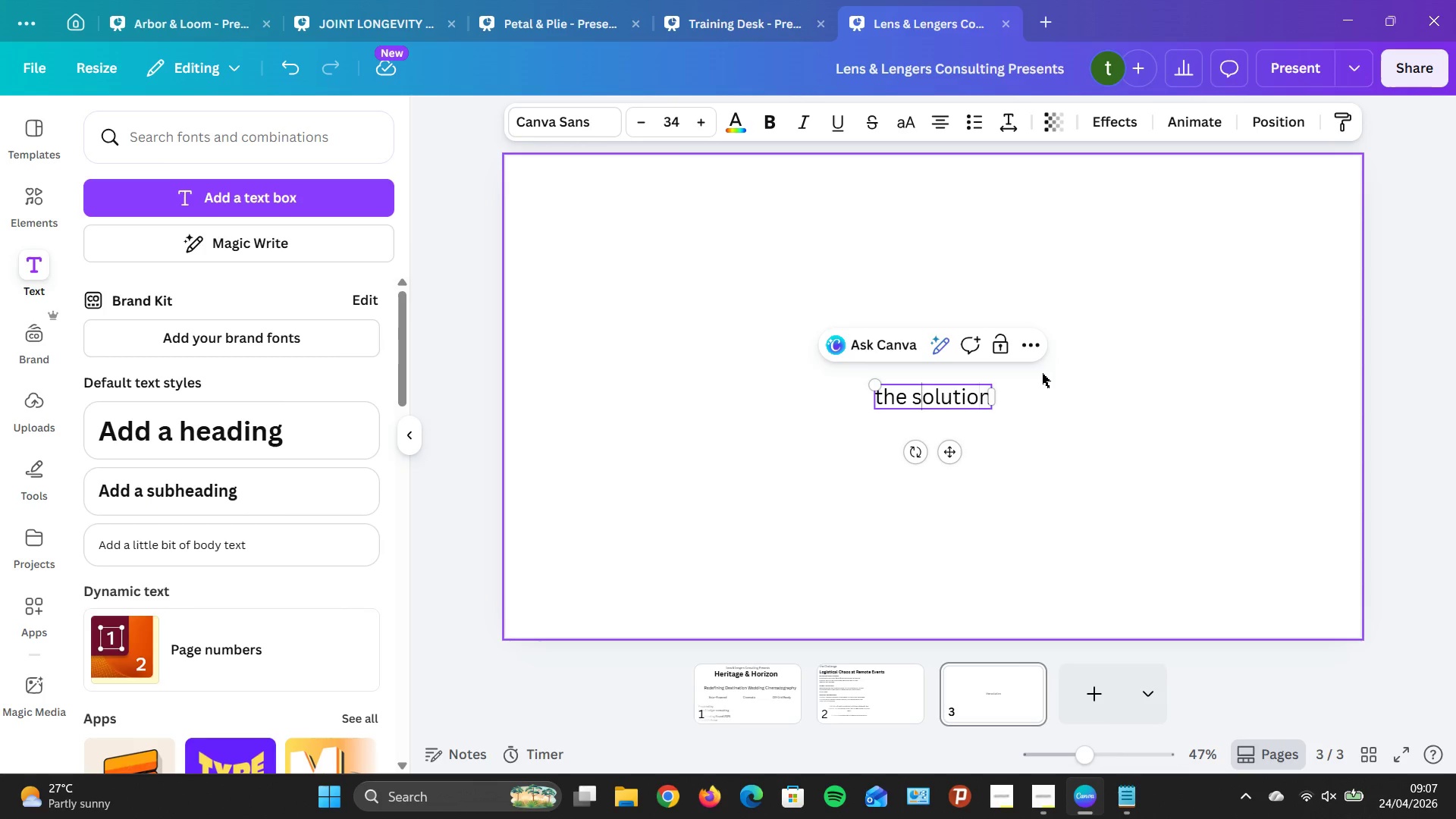 
key(ArrowLeft)
 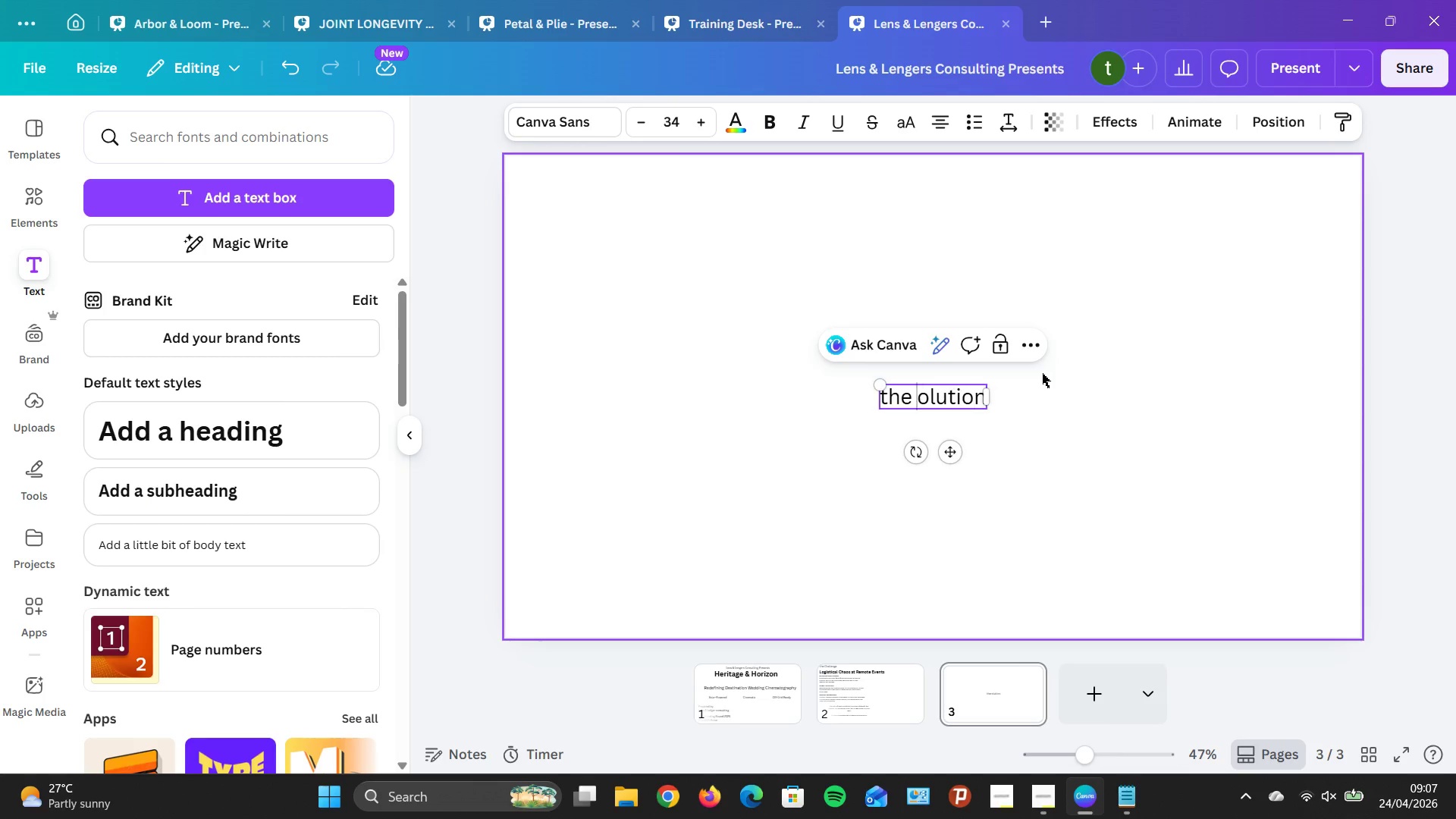 
key(Backspace)
 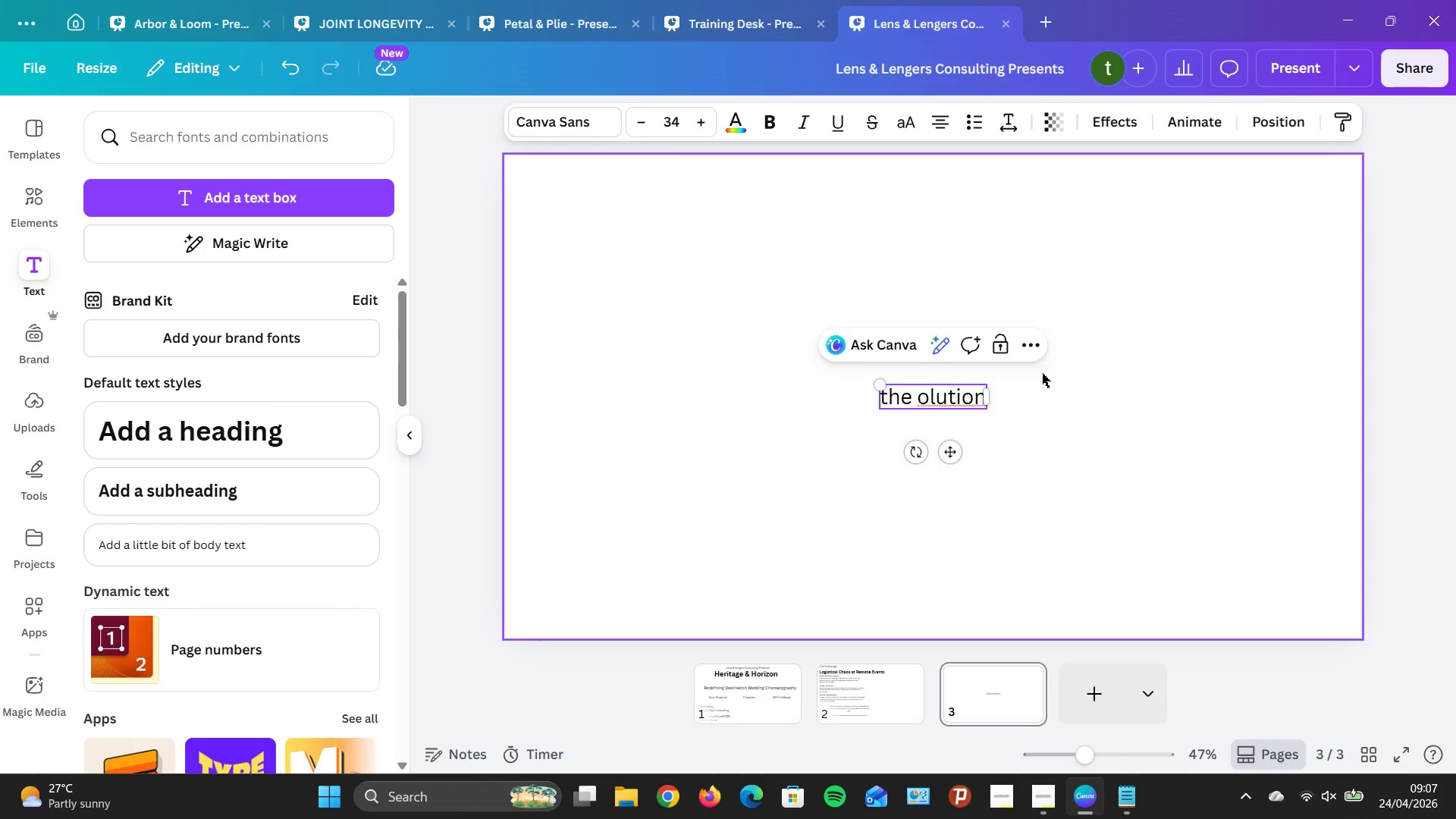 
key(CapsLock)
 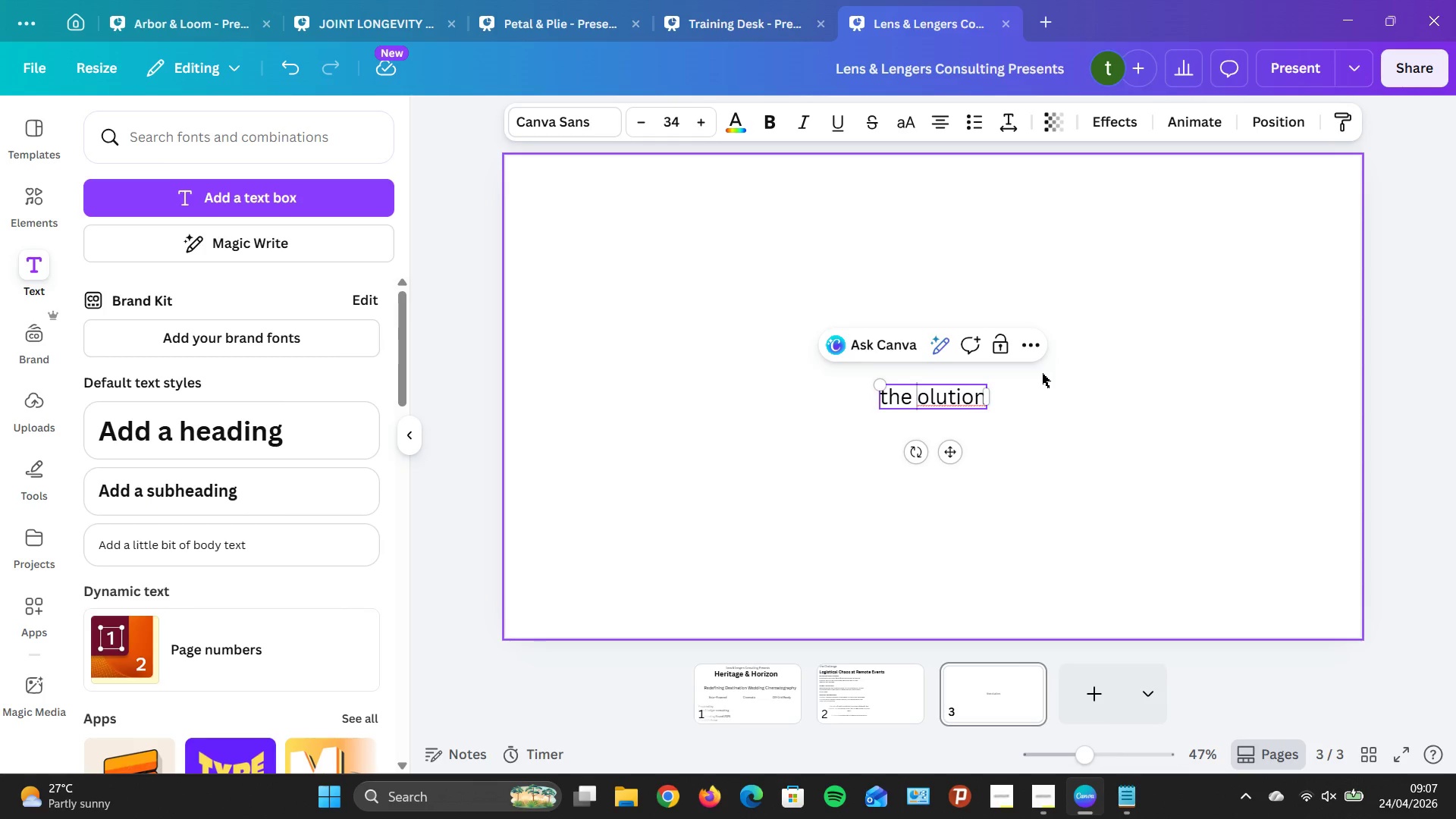 
key(S)
 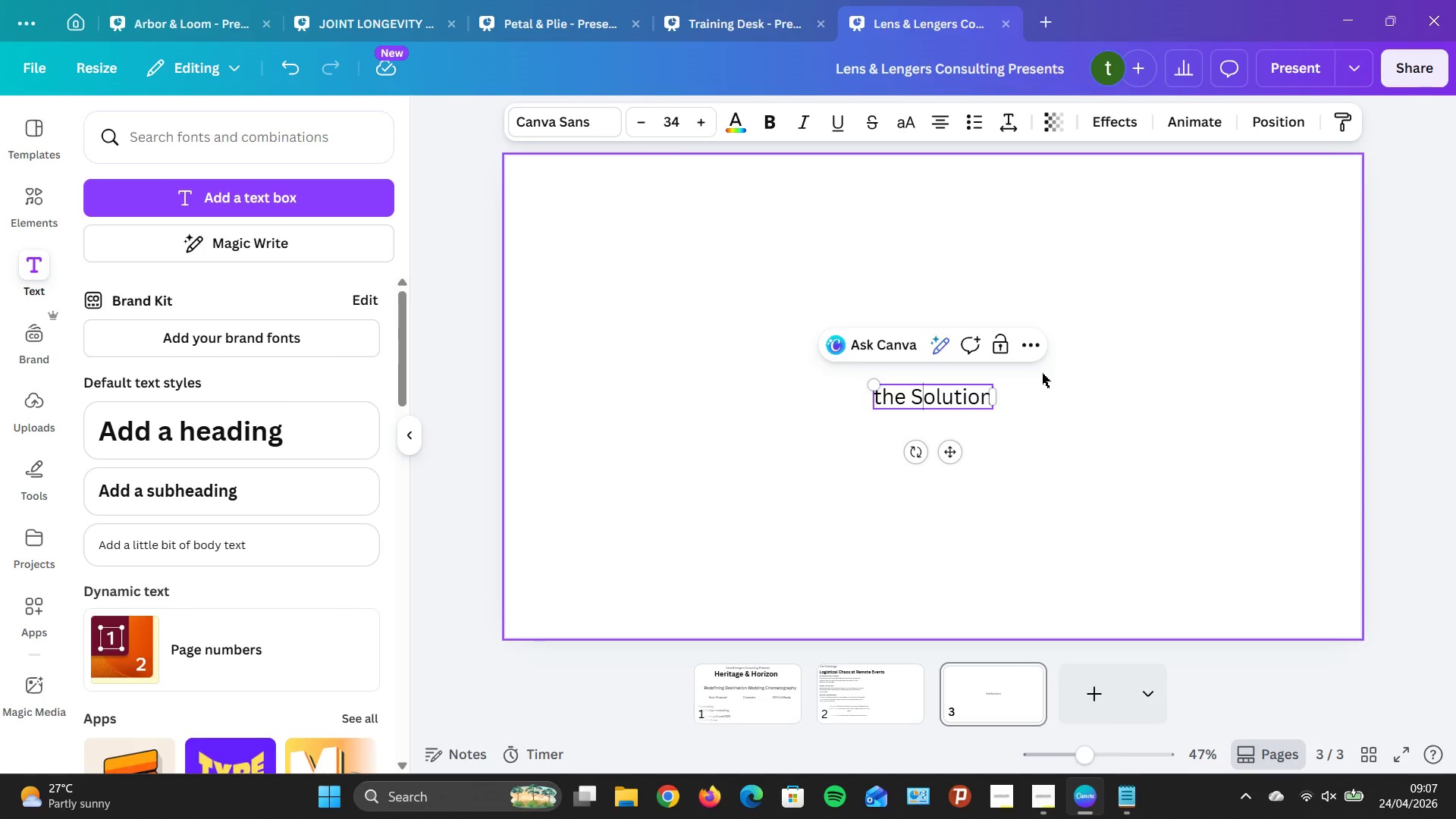 
key(CapsLock)
 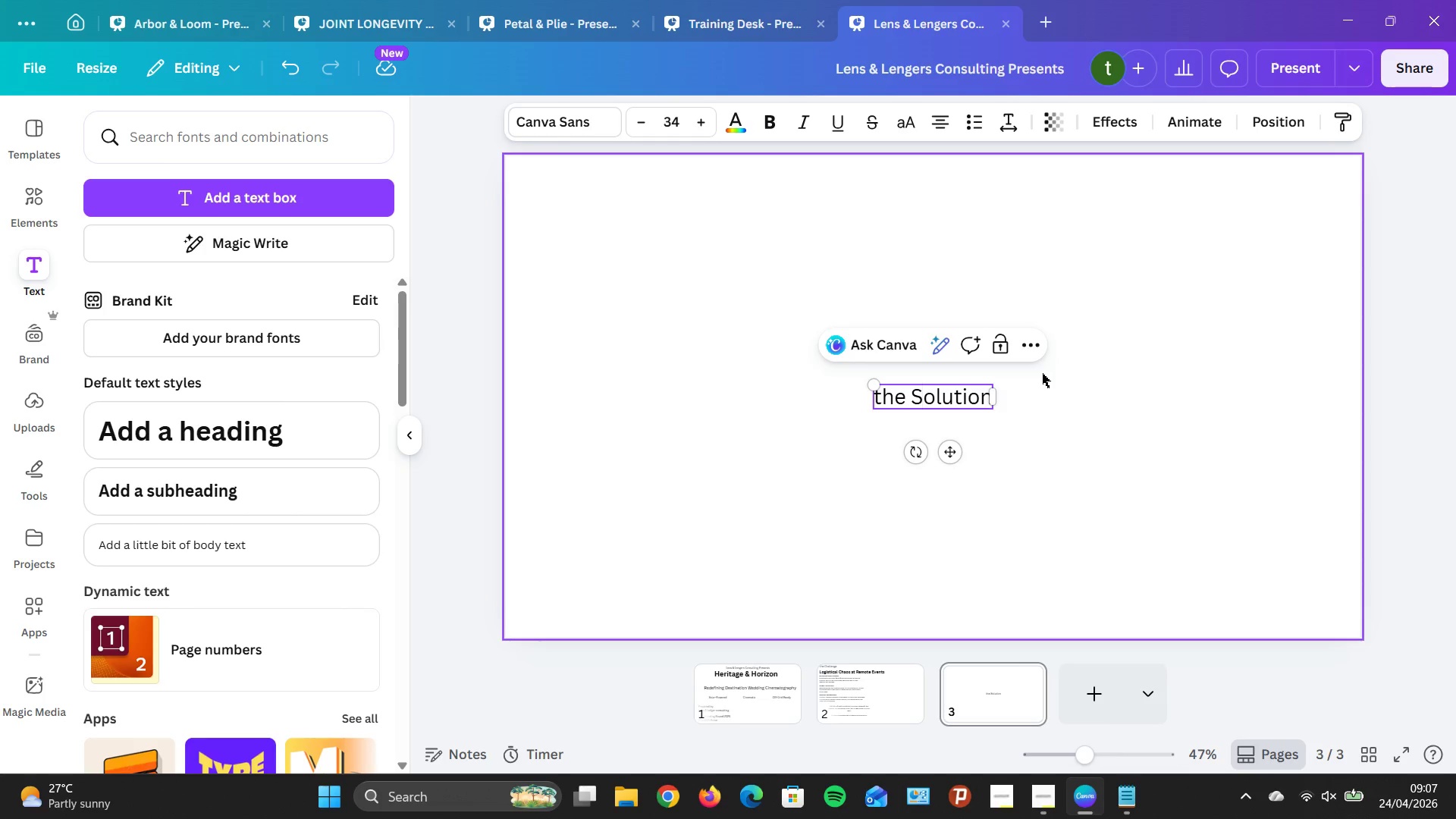 
key(ArrowLeft)
 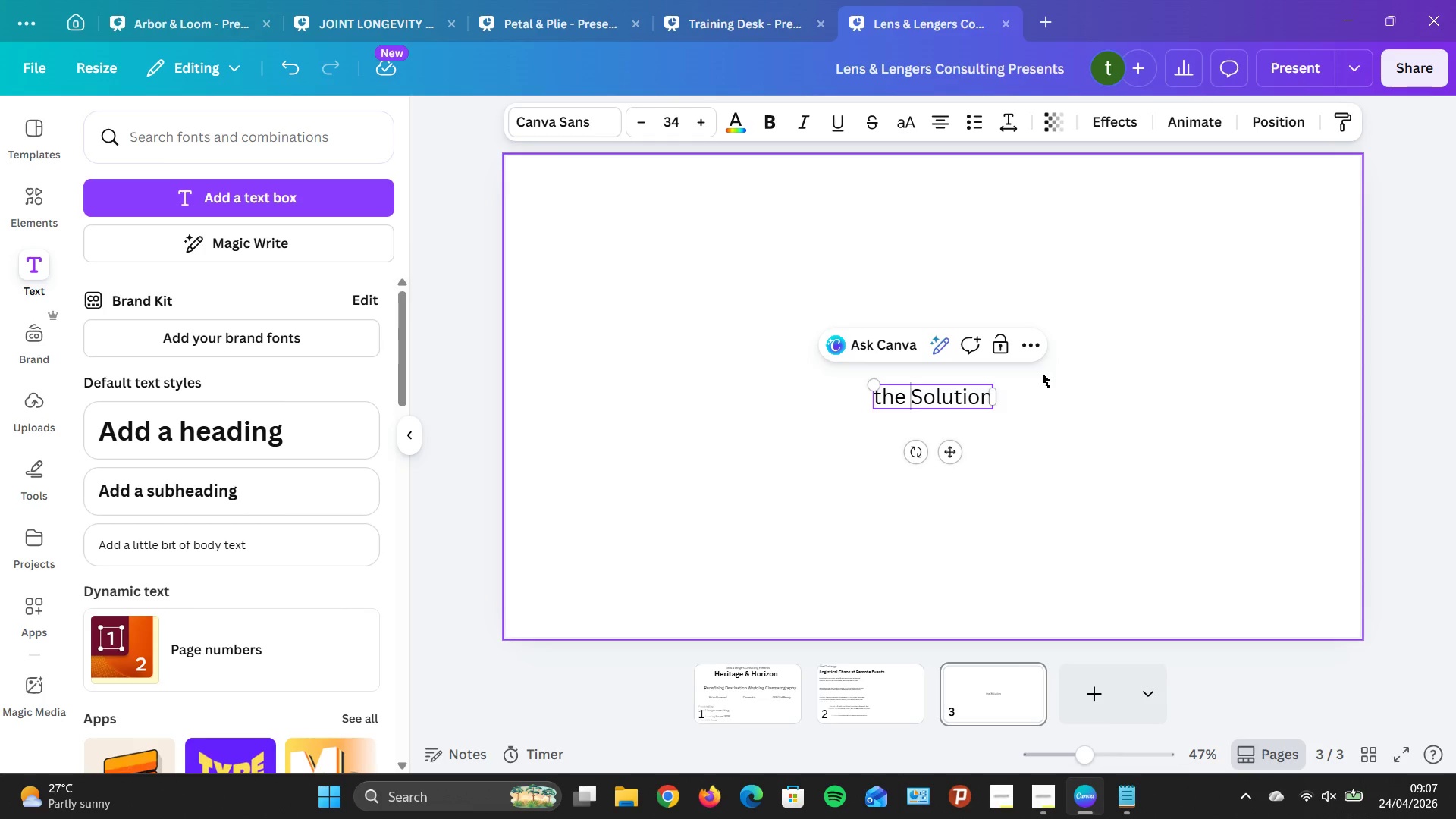 
key(ArrowLeft)
 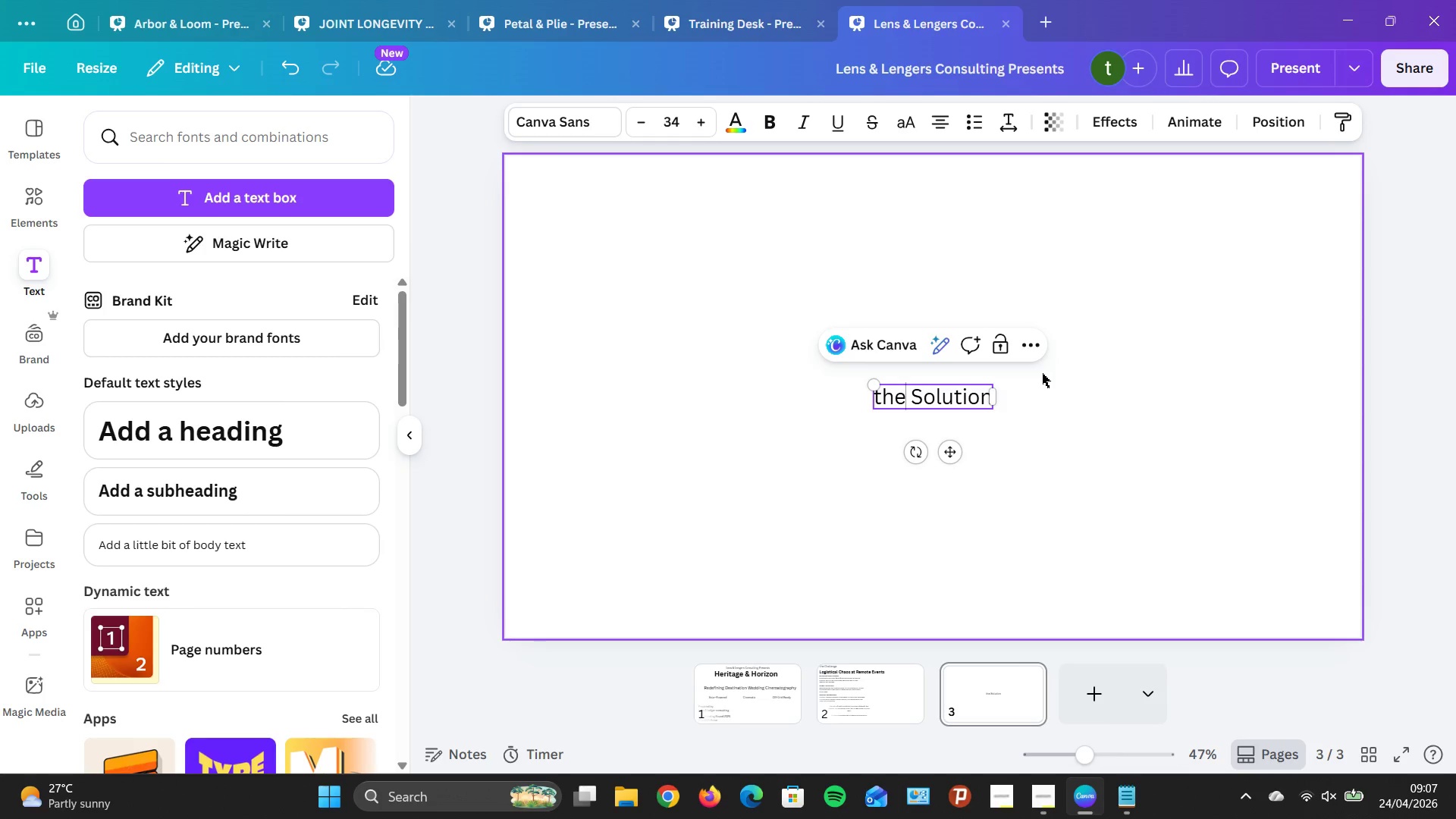 
key(ArrowLeft)
 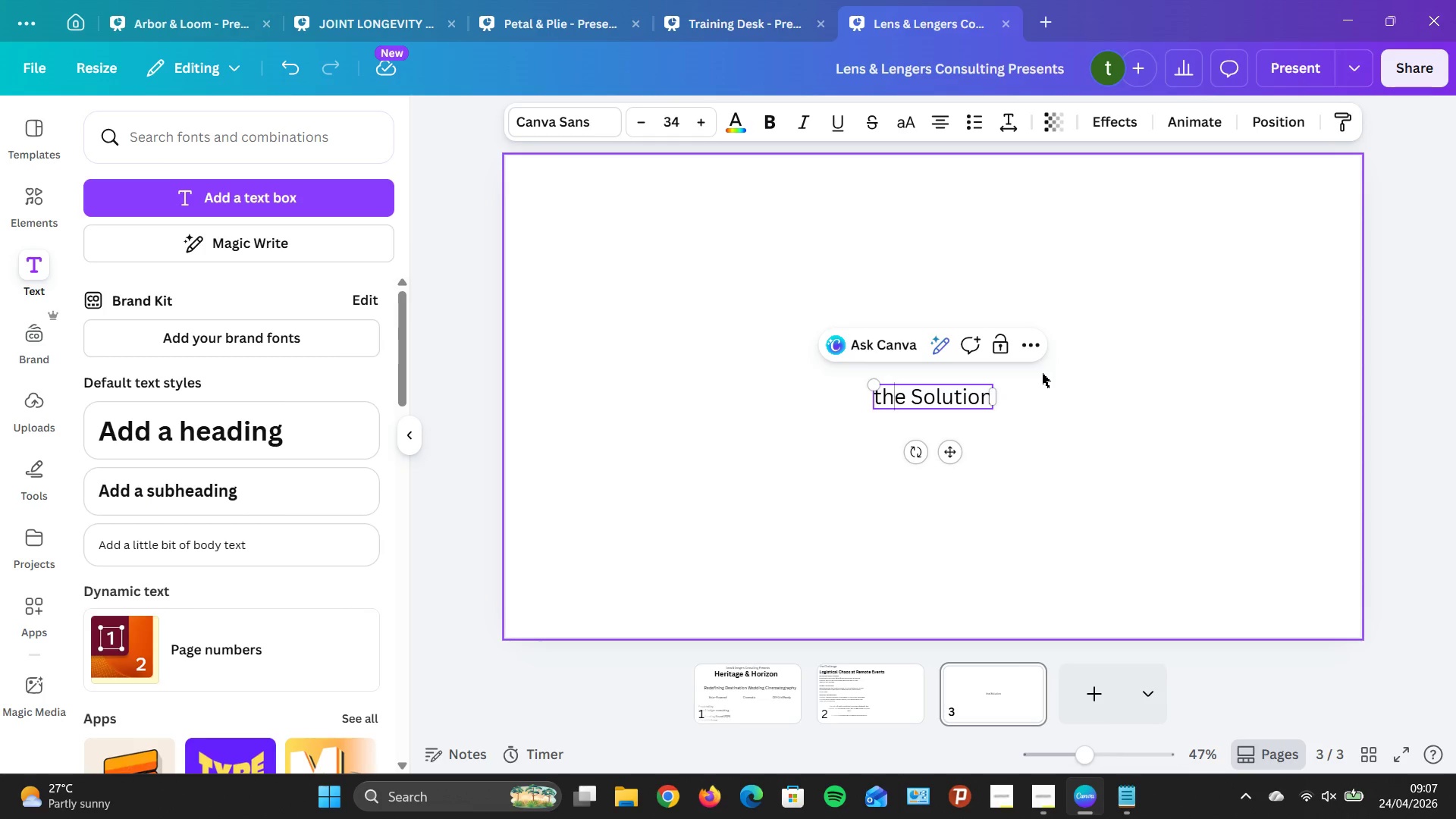 
key(ArrowLeft)
 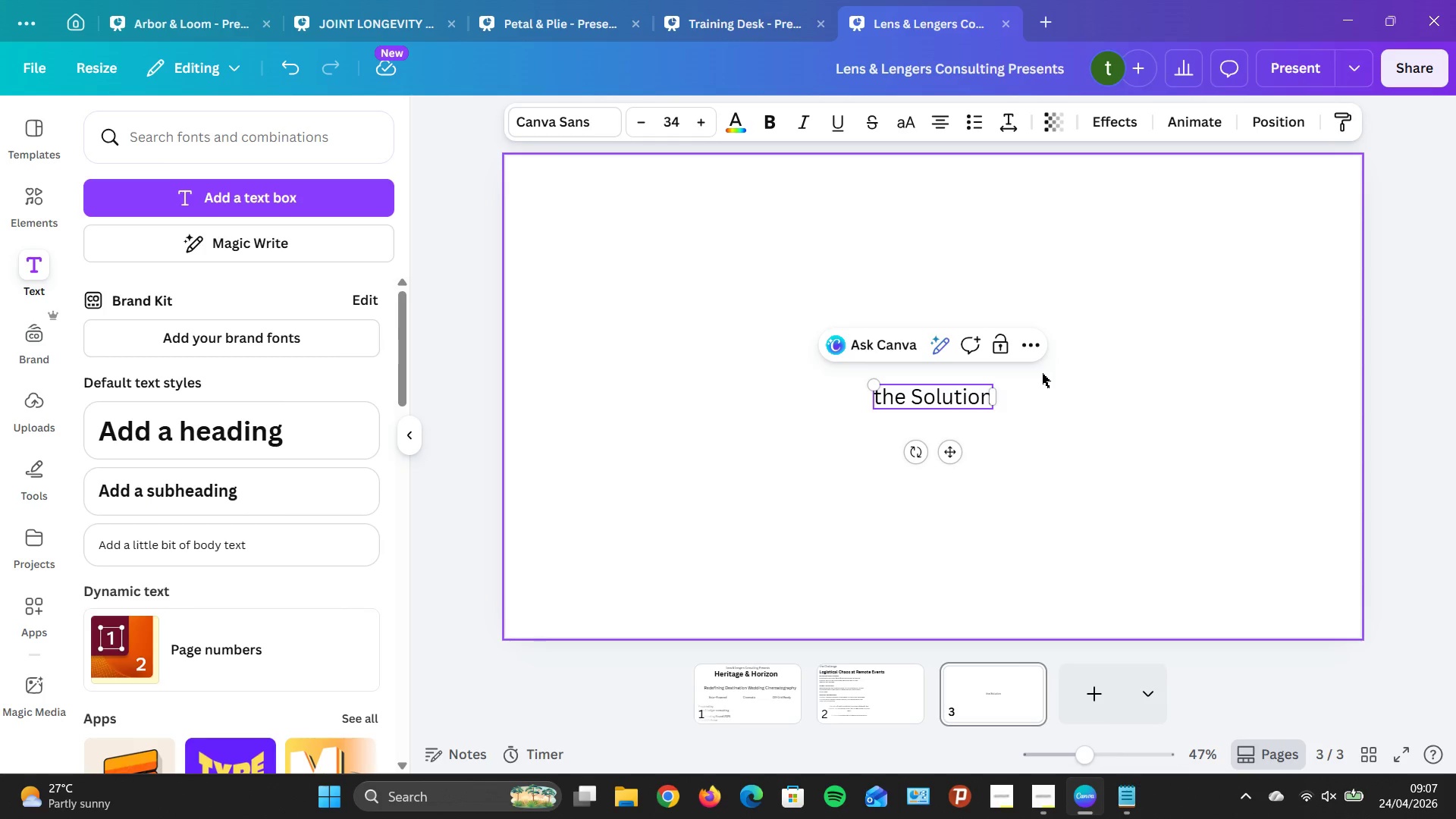 
key(Backspace)
 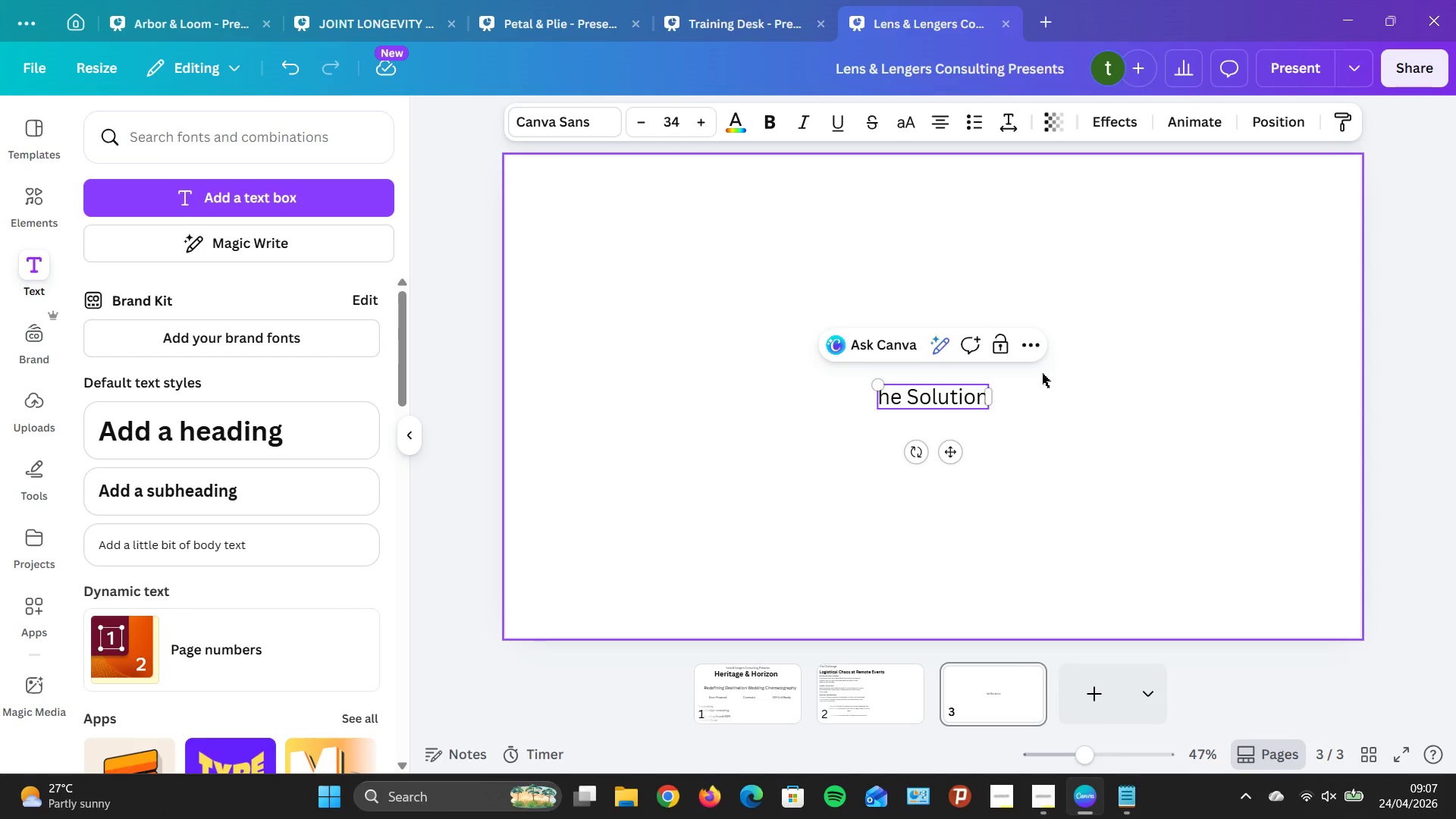 
key(CapsLock)
 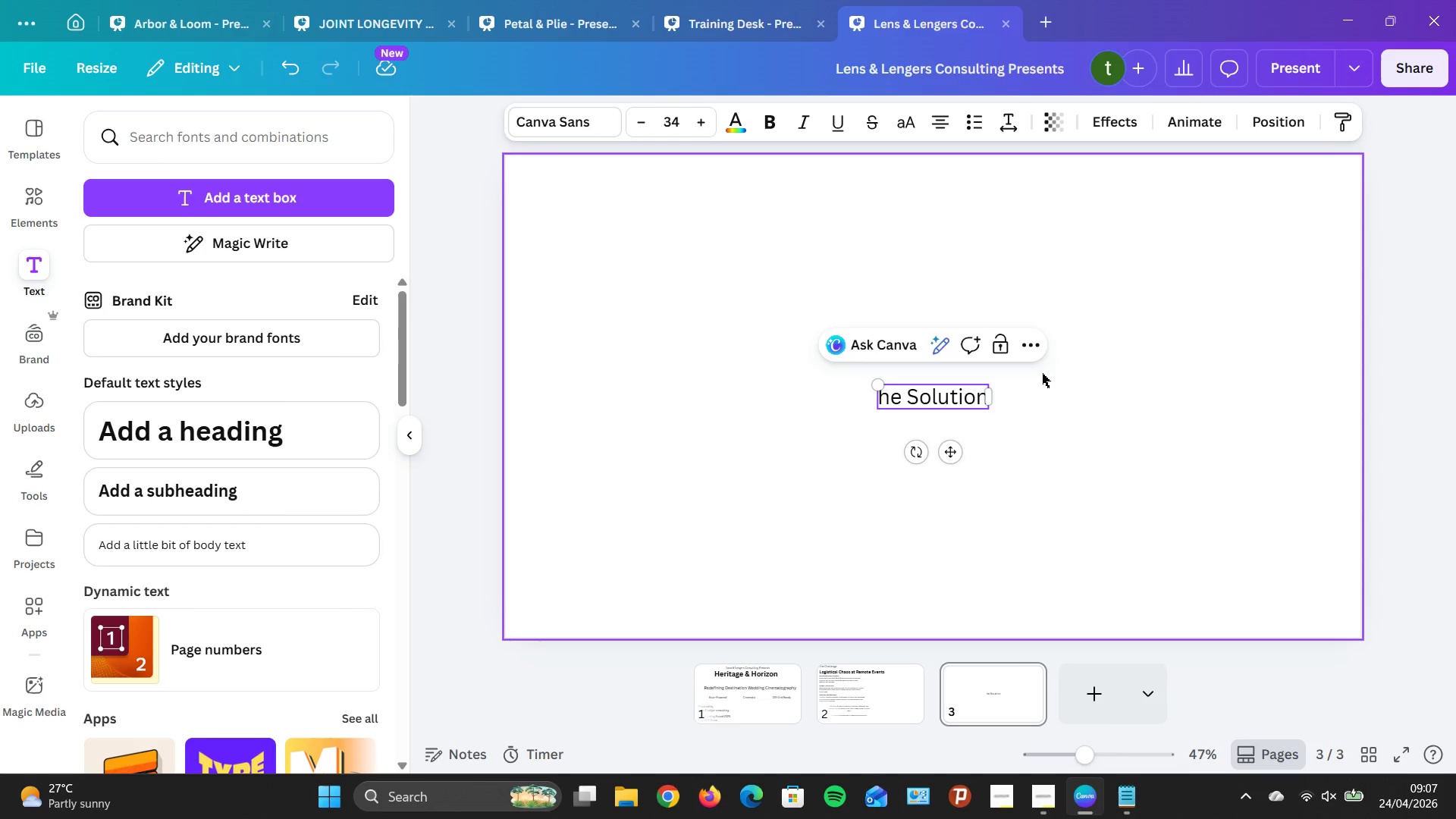 
key(Backspace)
 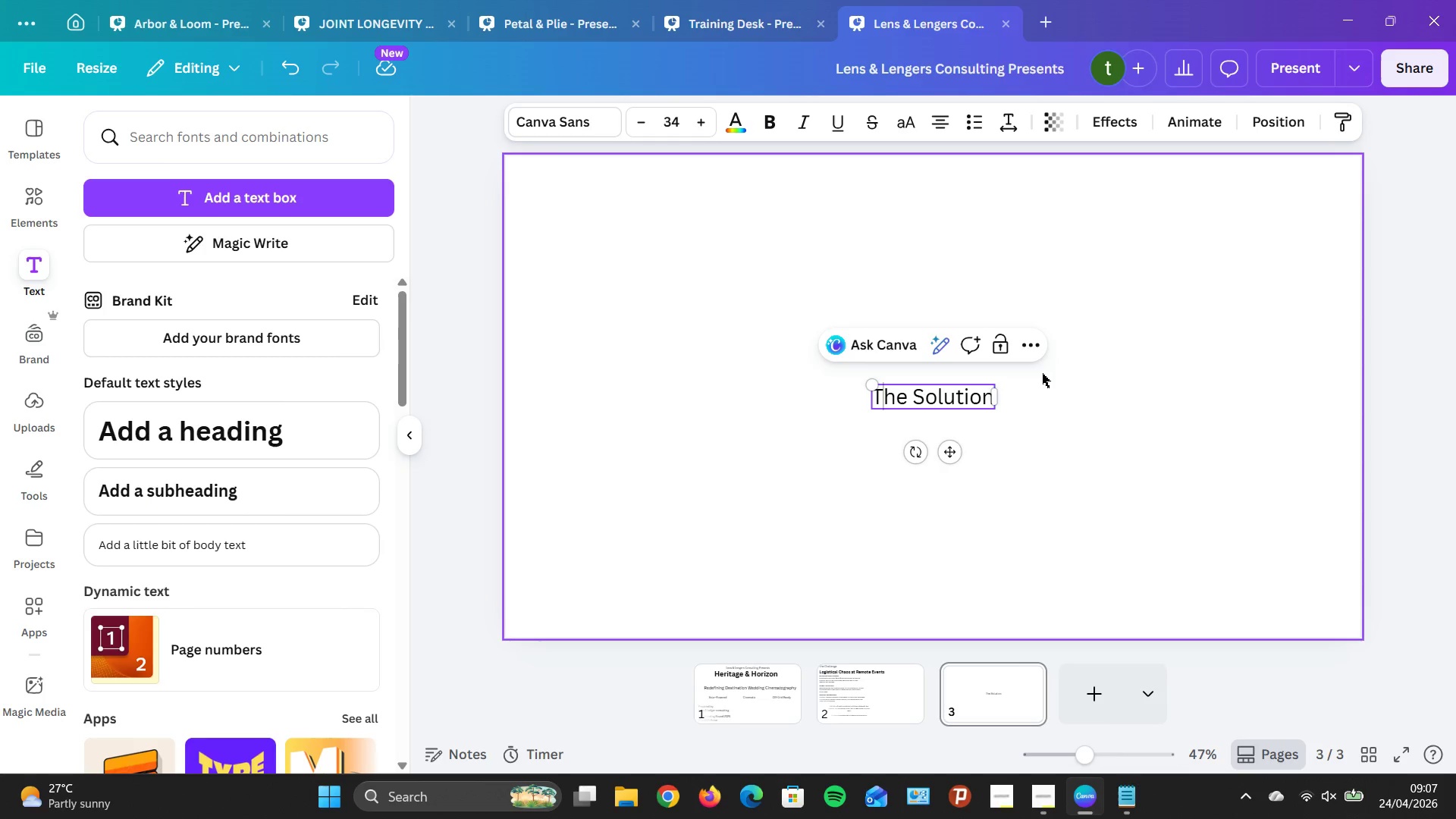 
key(T)
 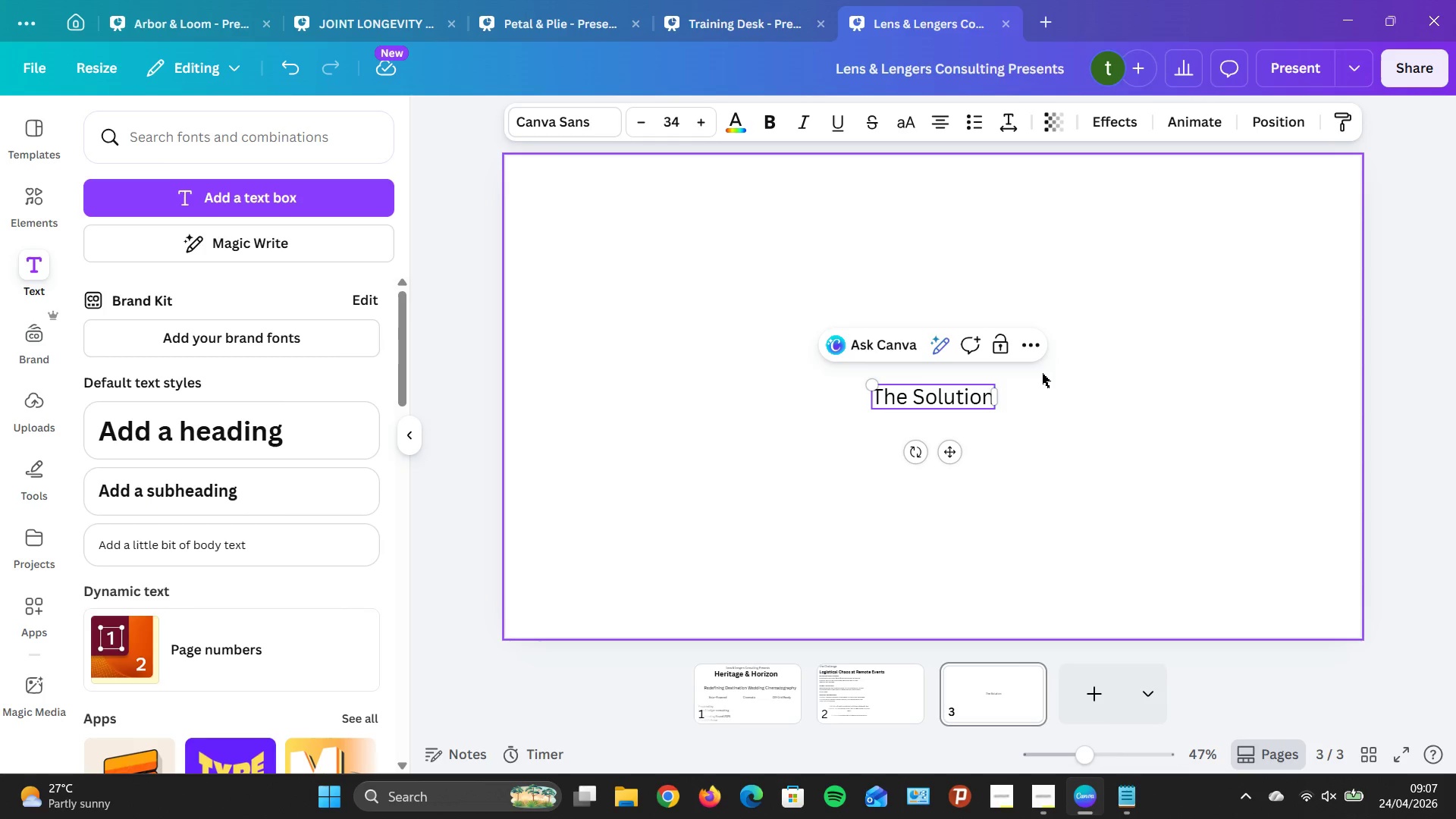 
key(CapsLock)
 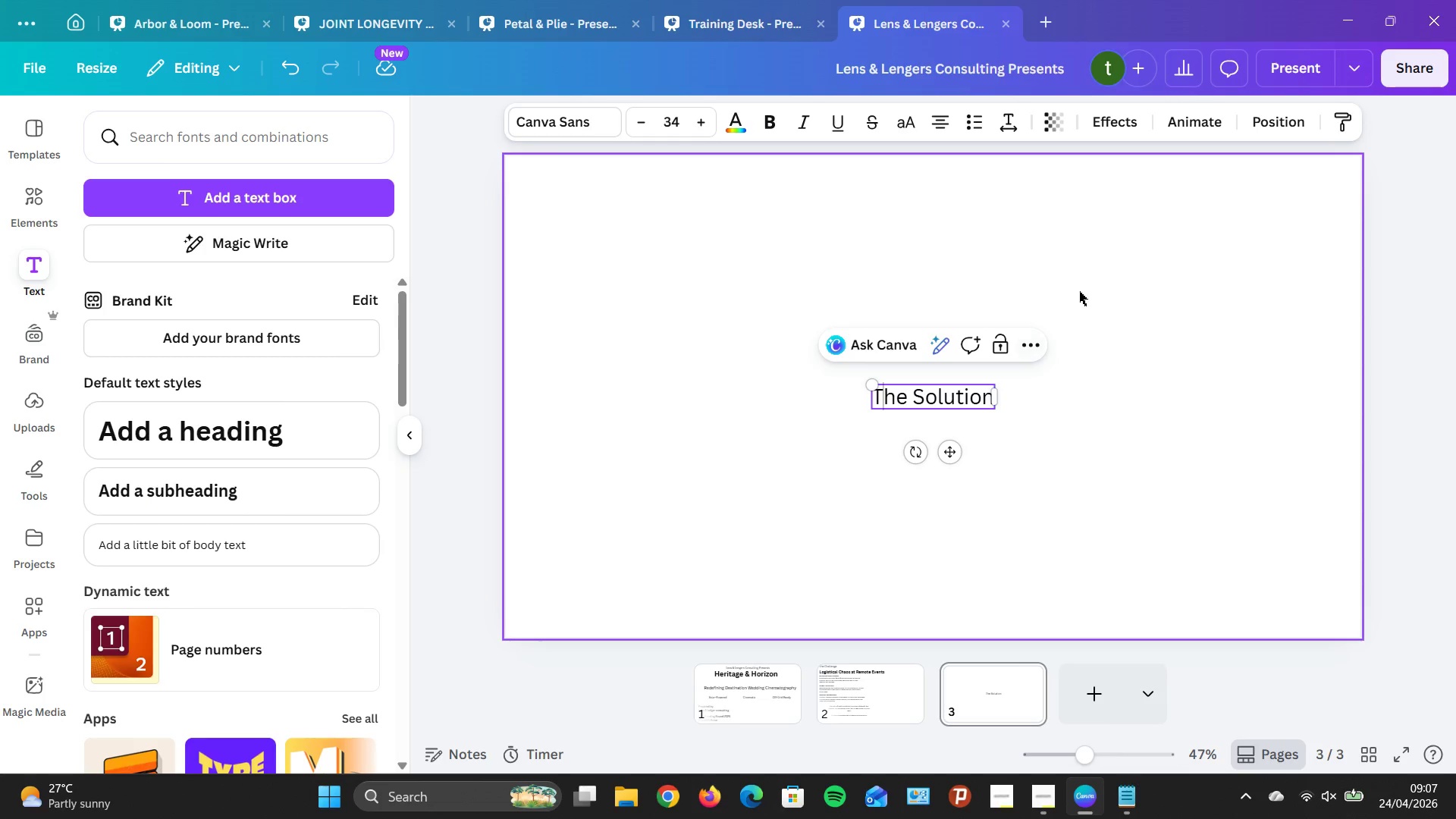 
left_click([933, 407])
 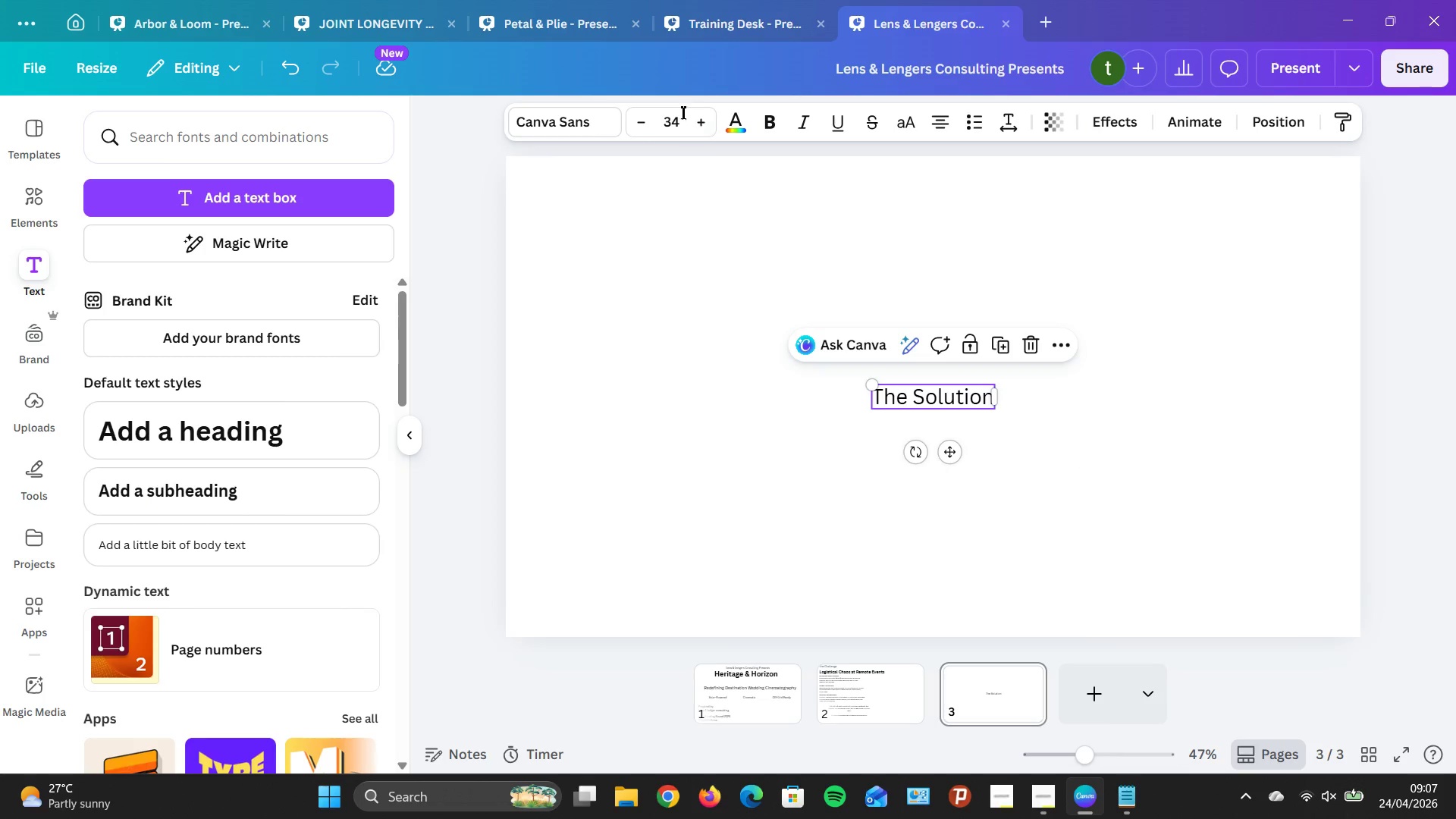 
left_click([637, 123])
 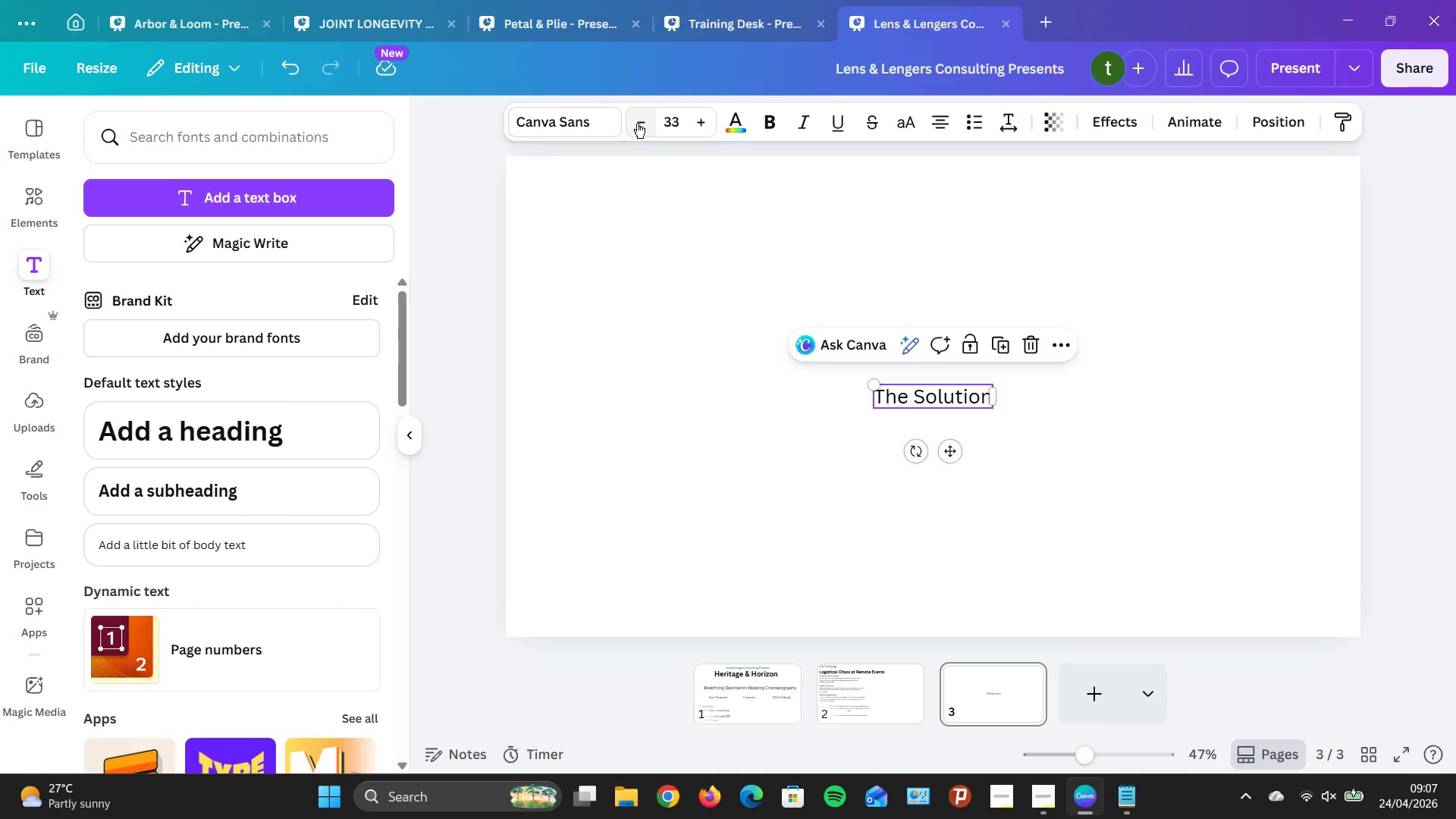 
double_click([637, 123])
 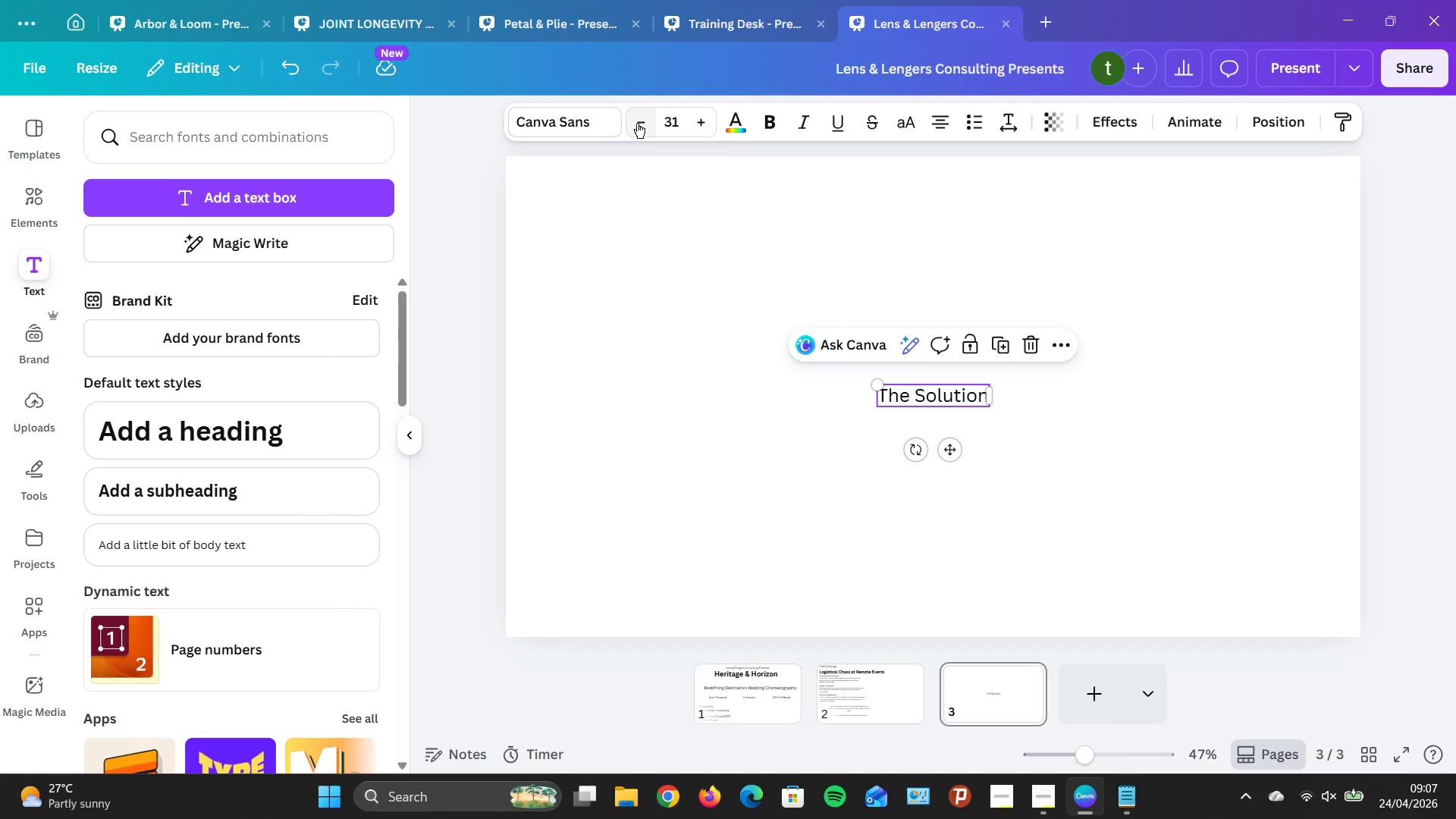 
triple_click([637, 123])
 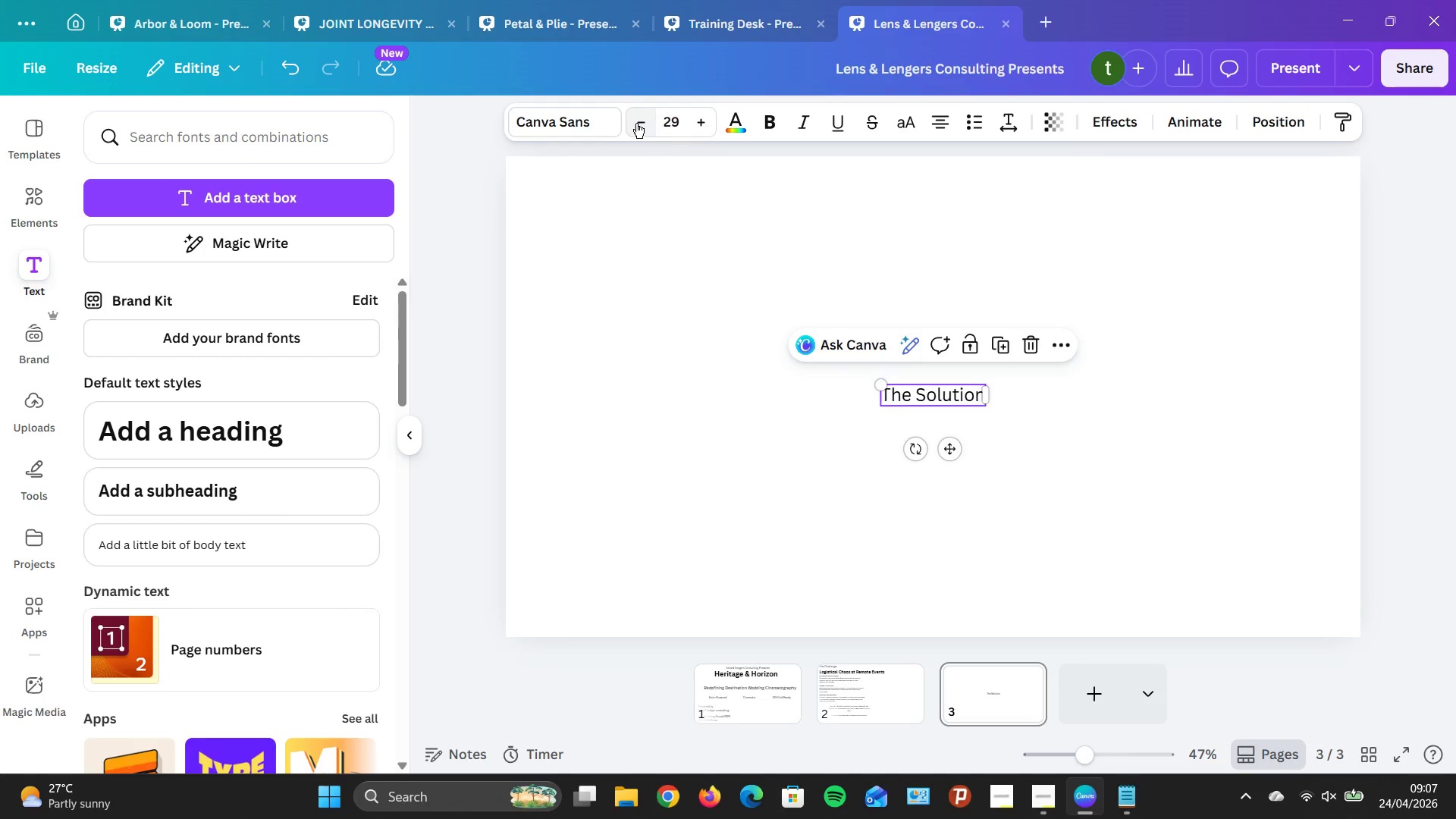 
triple_click([636, 123])
 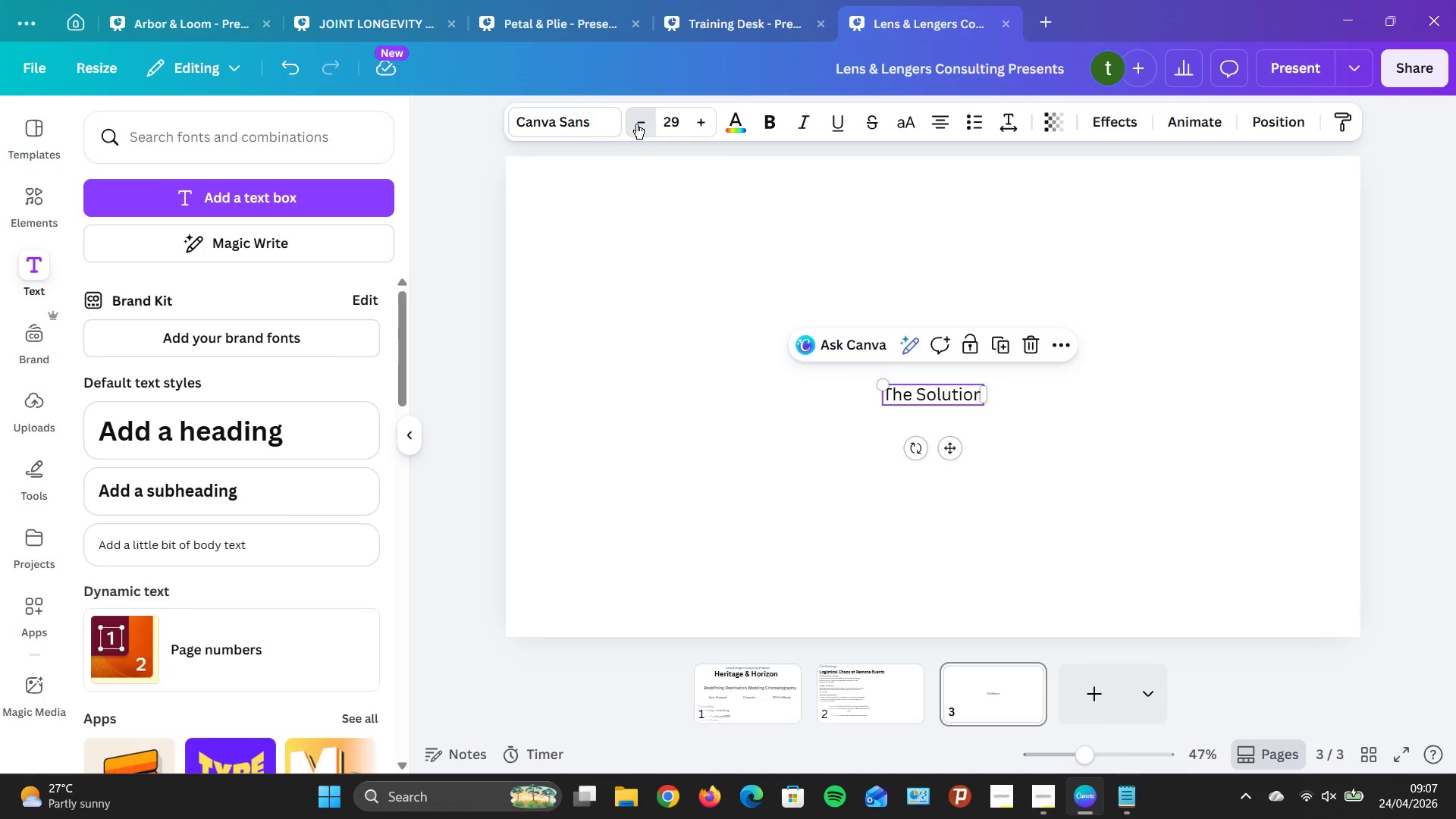 
triple_click([635, 124])
 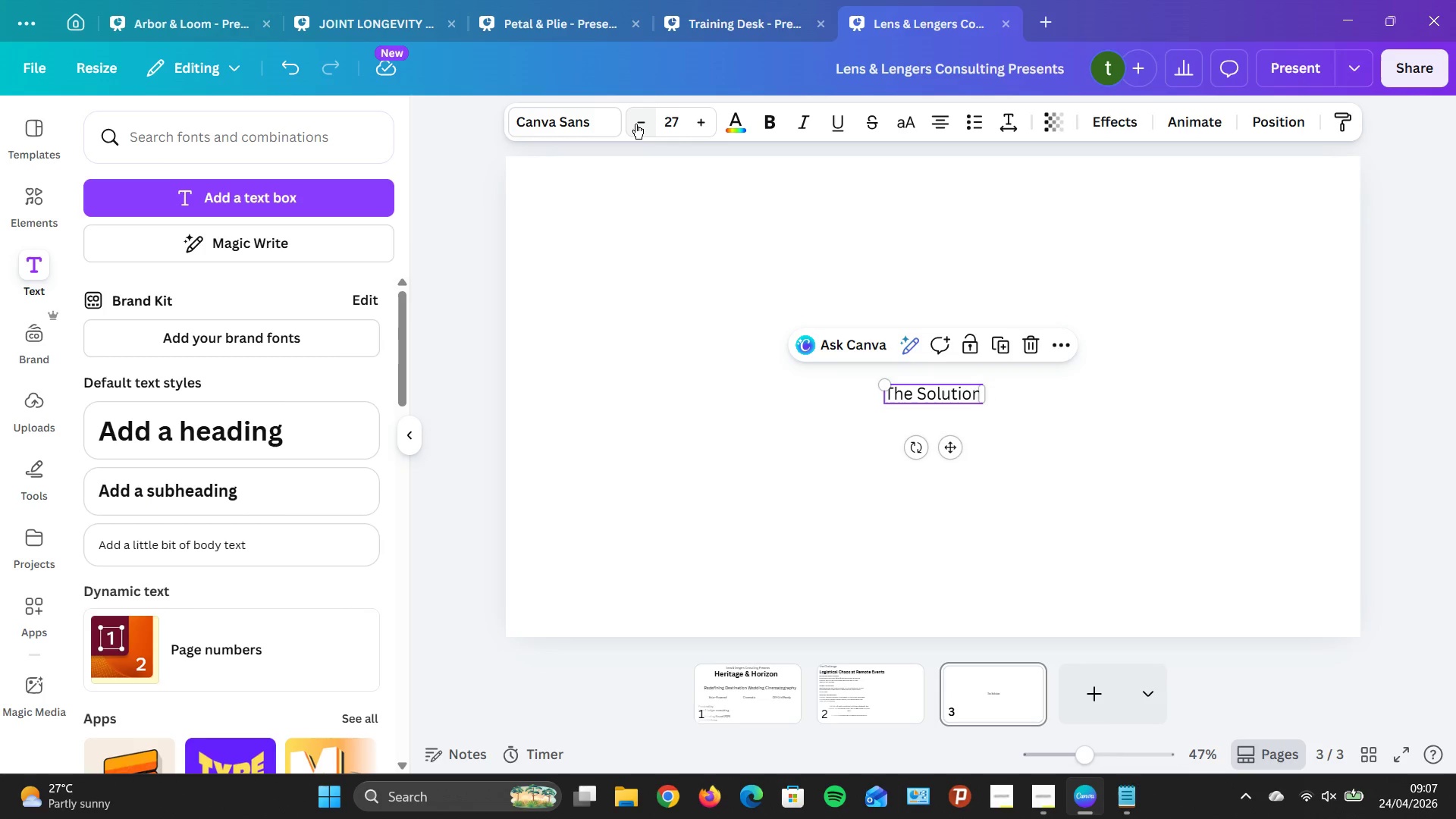 
triple_click([635, 124])
 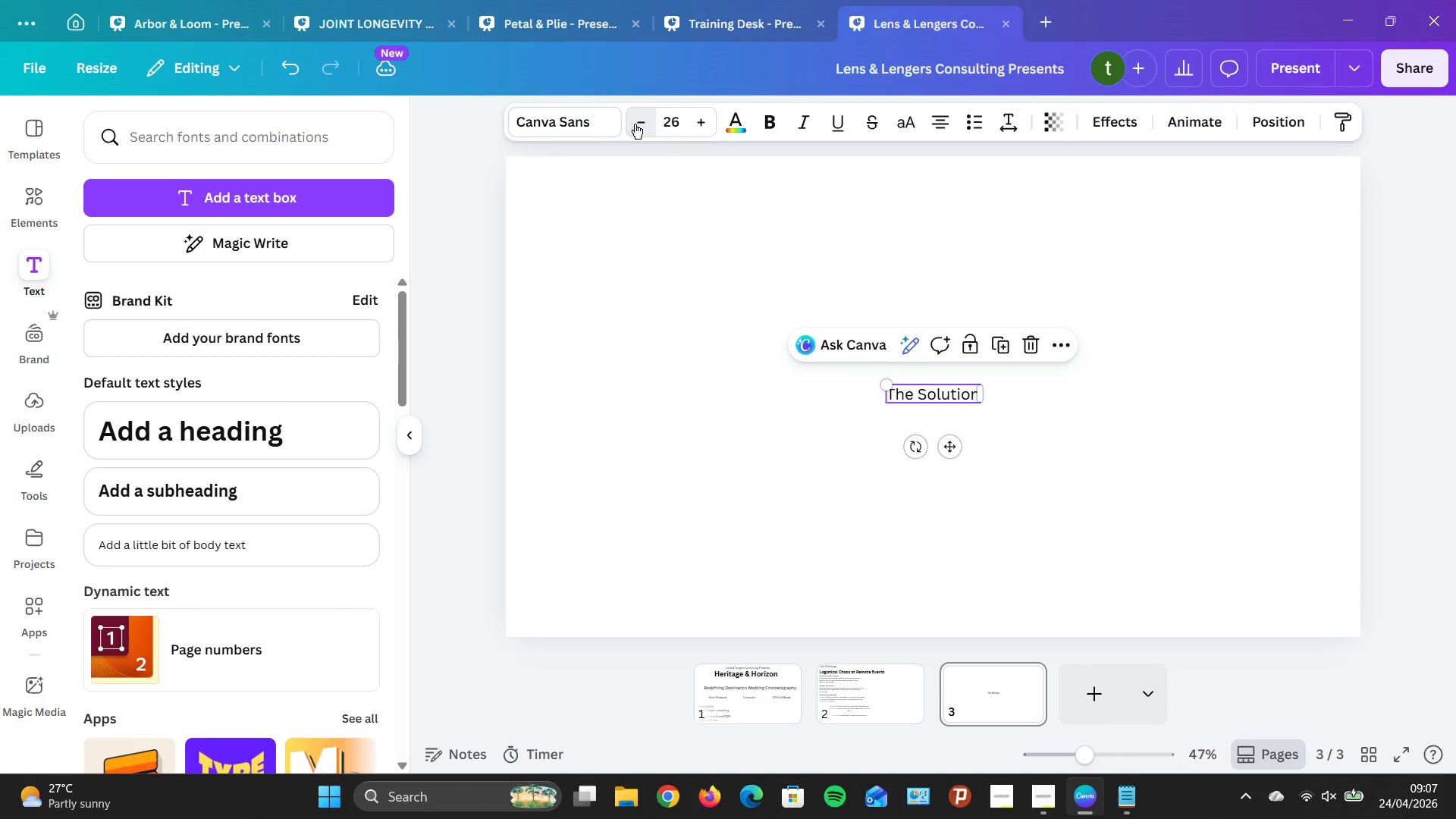 
triple_click([635, 124])
 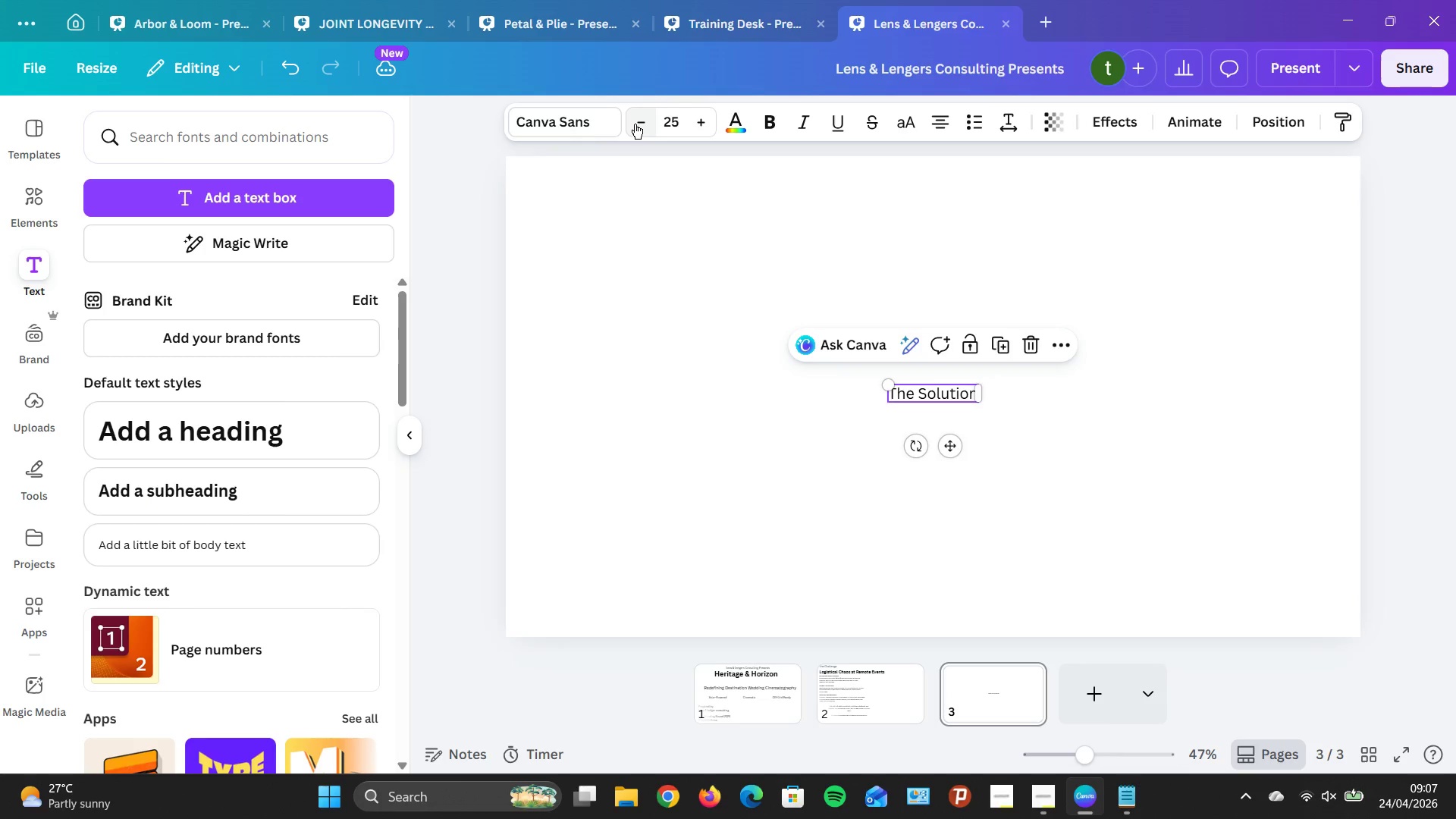 
triple_click([635, 124])
 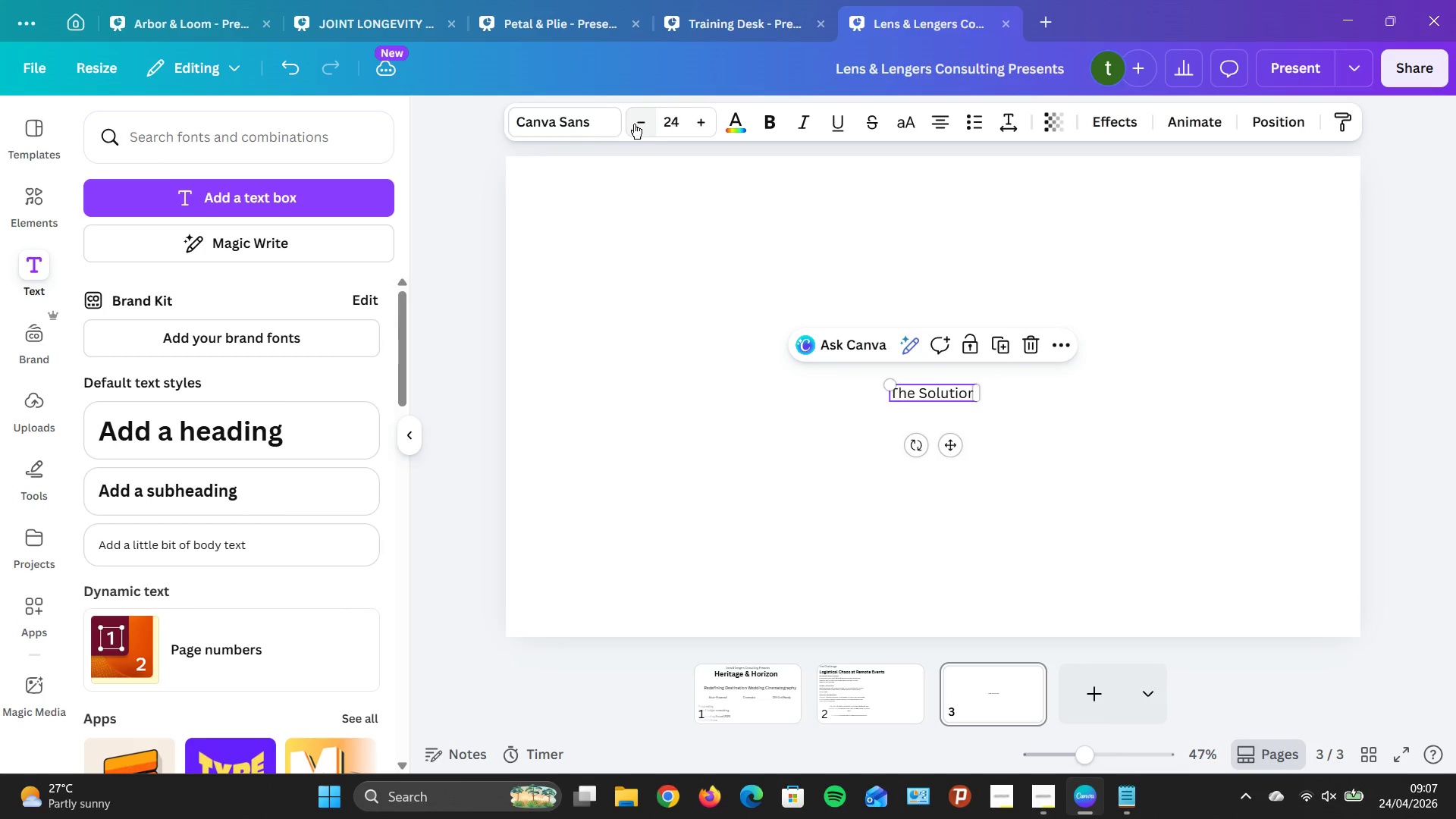 
triple_click([634, 124])
 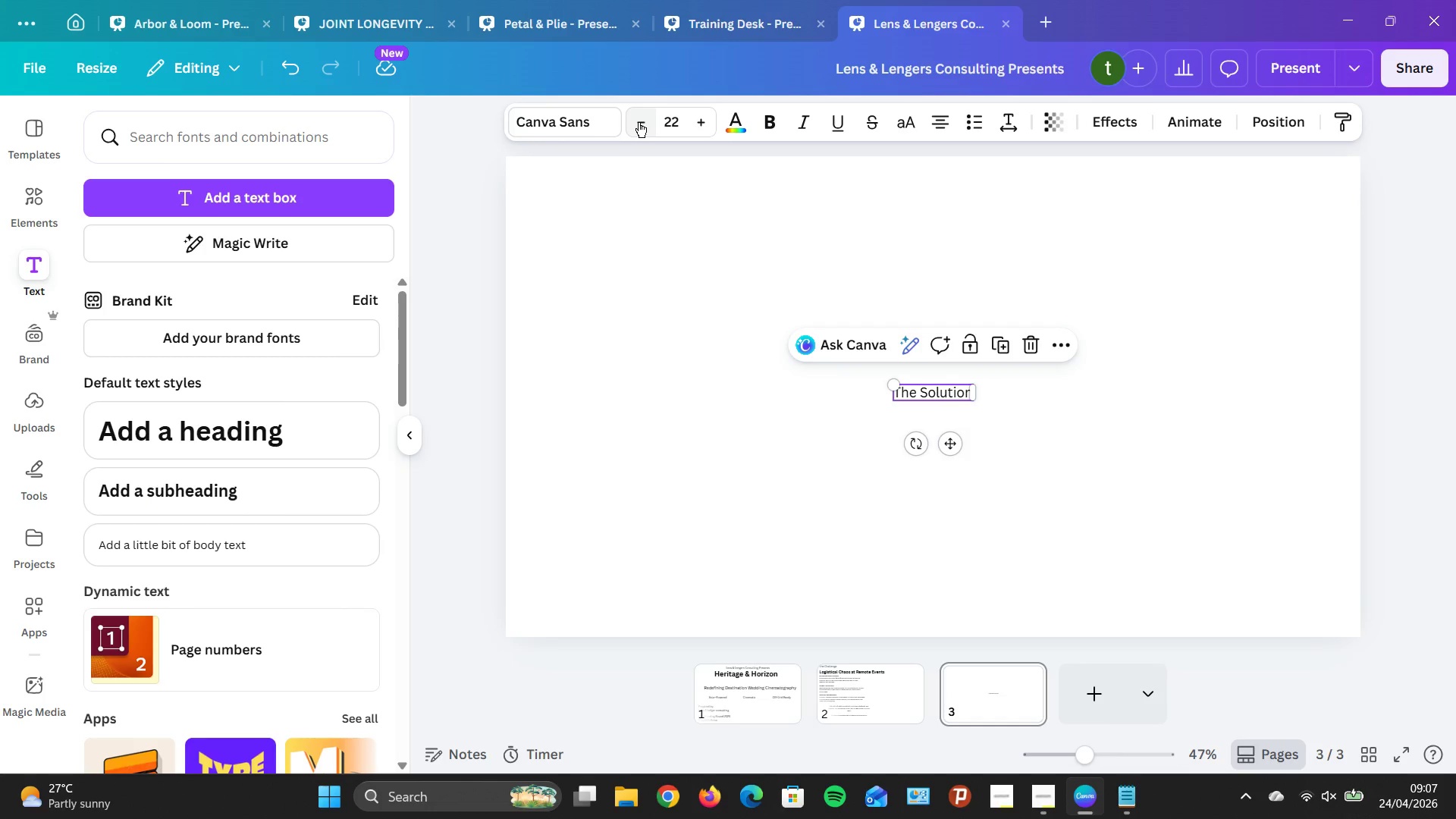 
double_click([638, 122])
 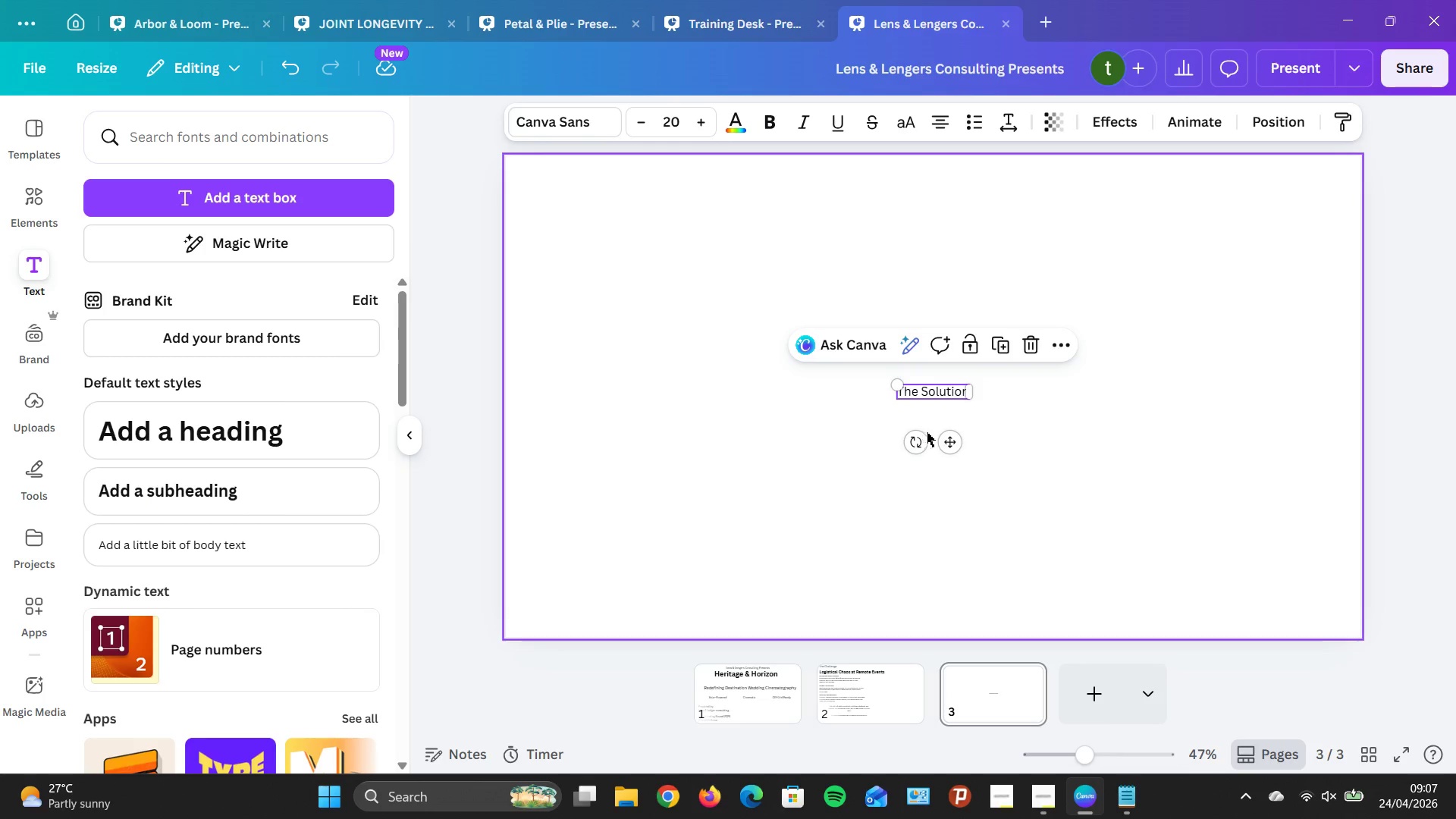 
left_click_drag(start_coordinate=[952, 453], to_coordinate=[600, 242])
 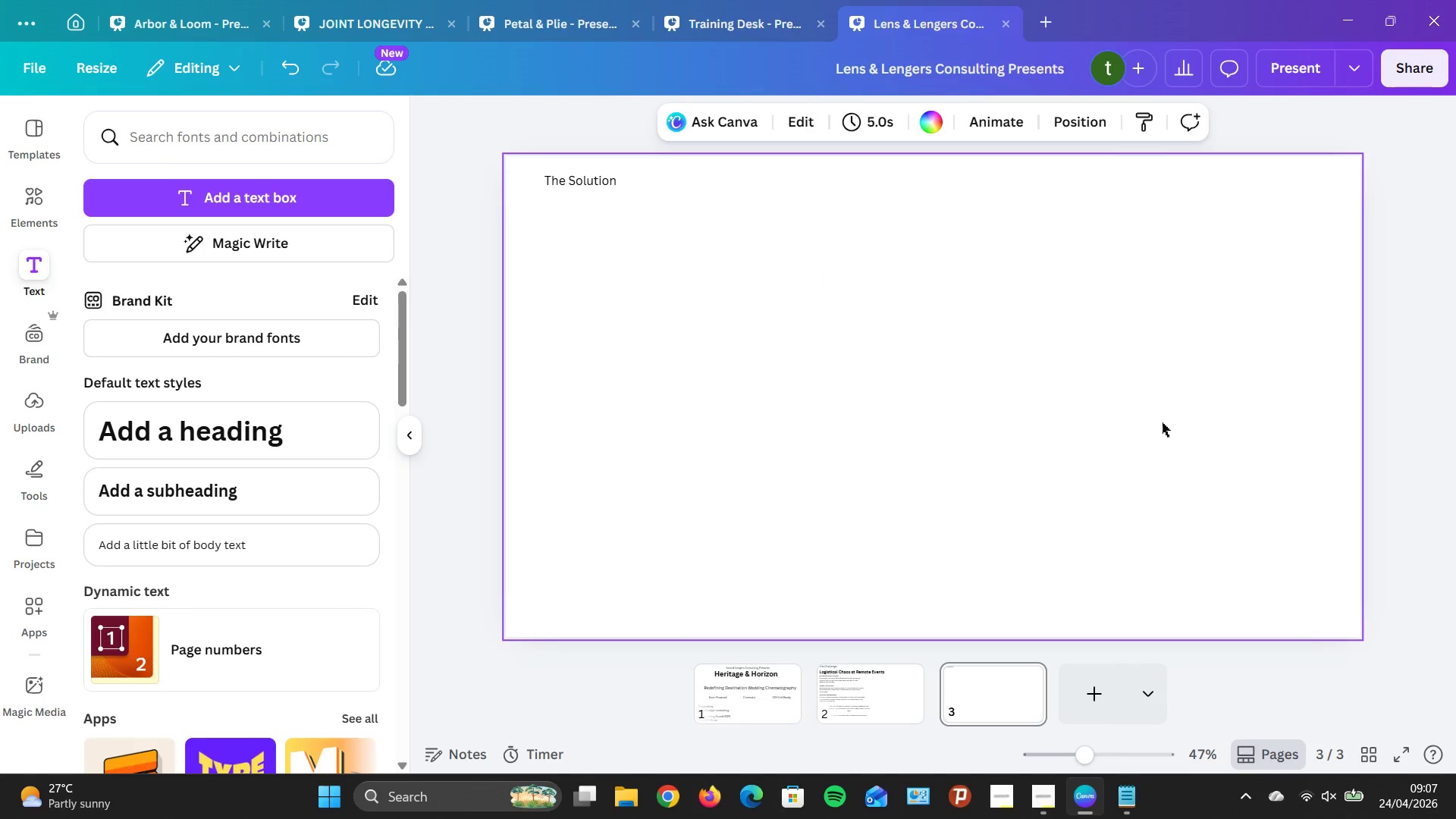 
left_click([335, 437])
 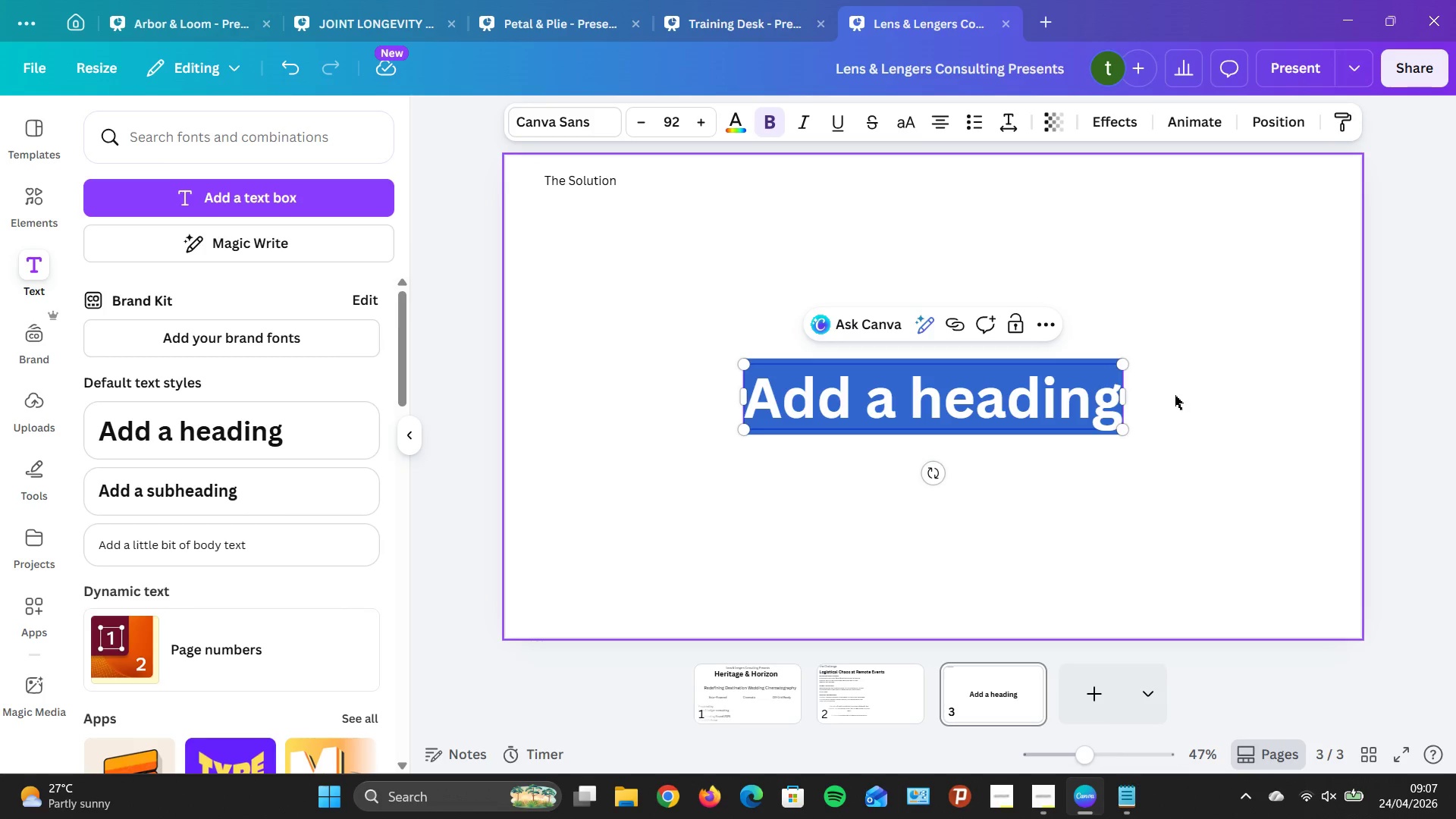 
type(Th)
key(Backspace)
key(Backspace)
type(intoduction)
key(Backspace)
key(Backspace)
key(Backspace)
key(Backspace)
type(ing the Rid)
key(Backspace)
type(g)
 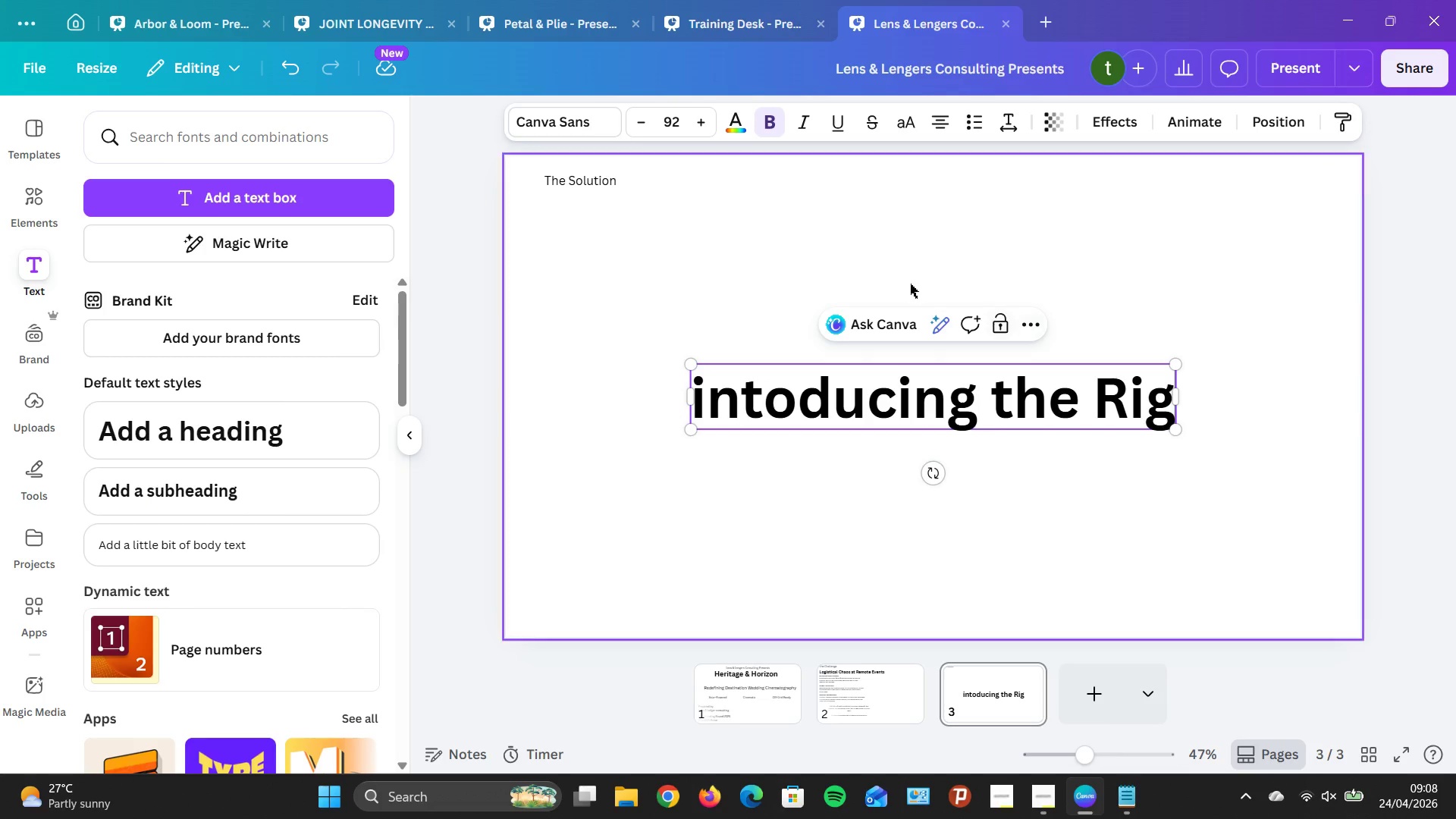 
left_click([757, 129])
 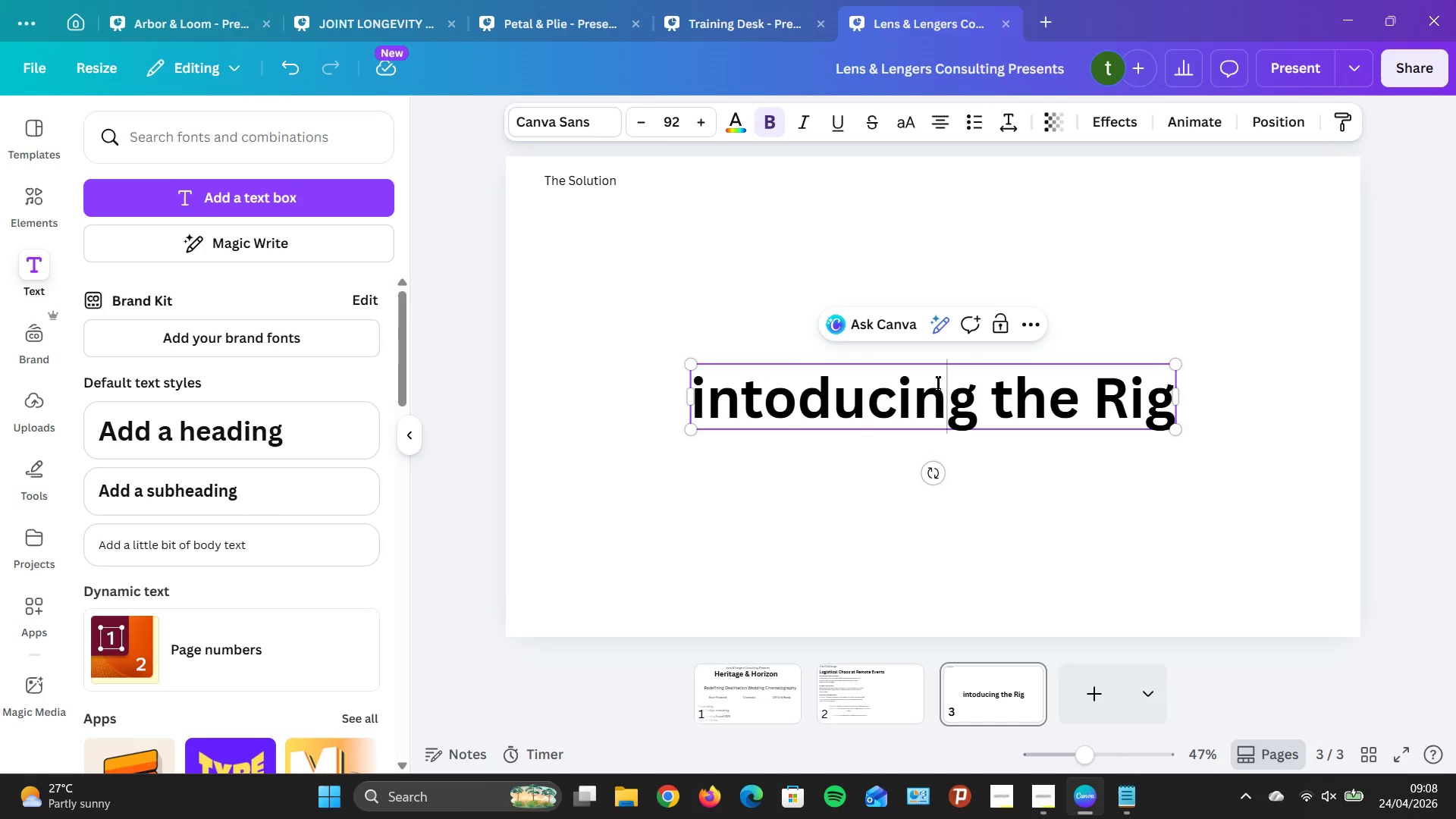 
key(Control+A)
 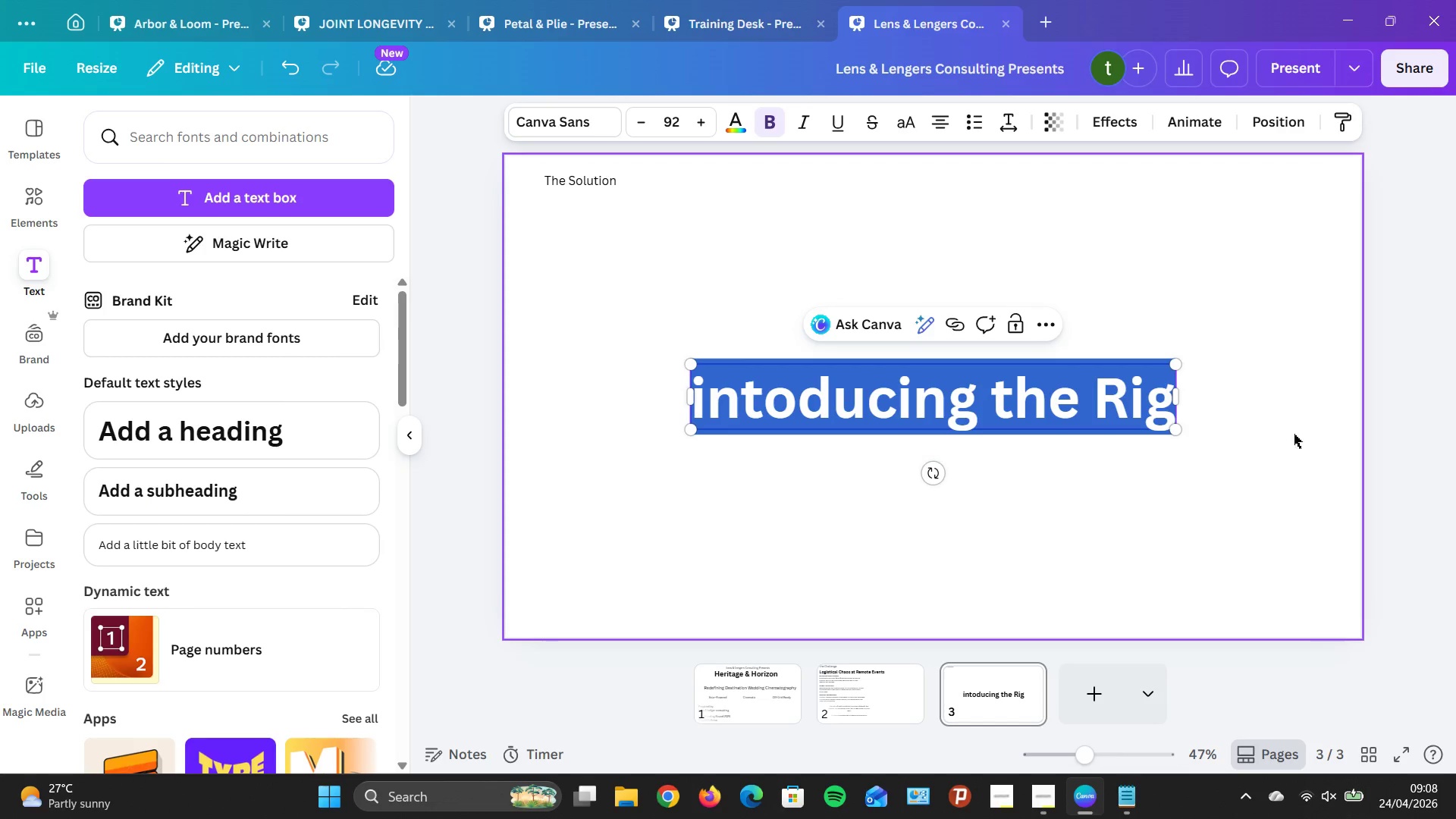 
left_click([1303, 423])
 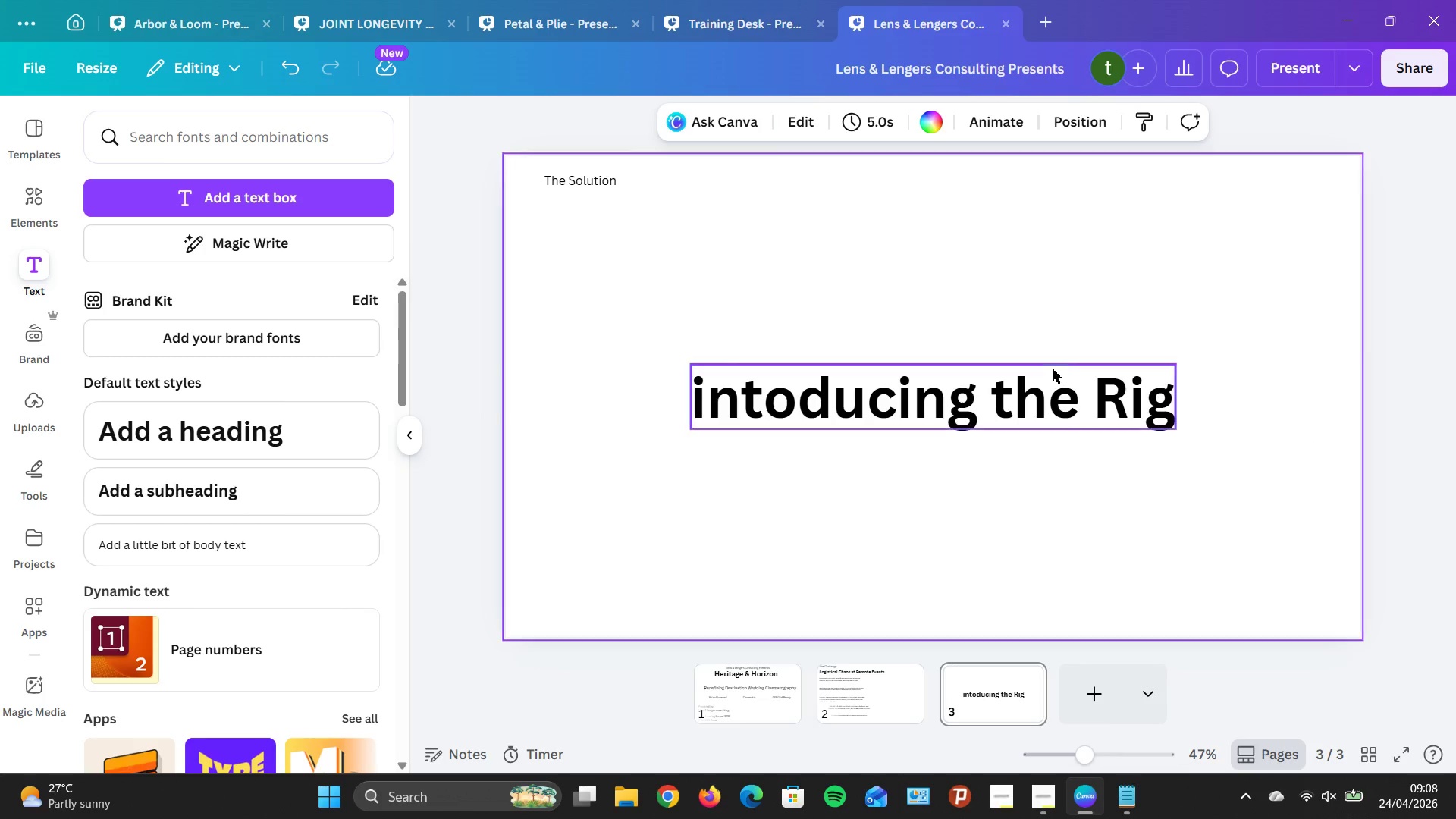 
left_click_drag(start_coordinate=[1016, 403], to_coordinate=[868, 232])
 